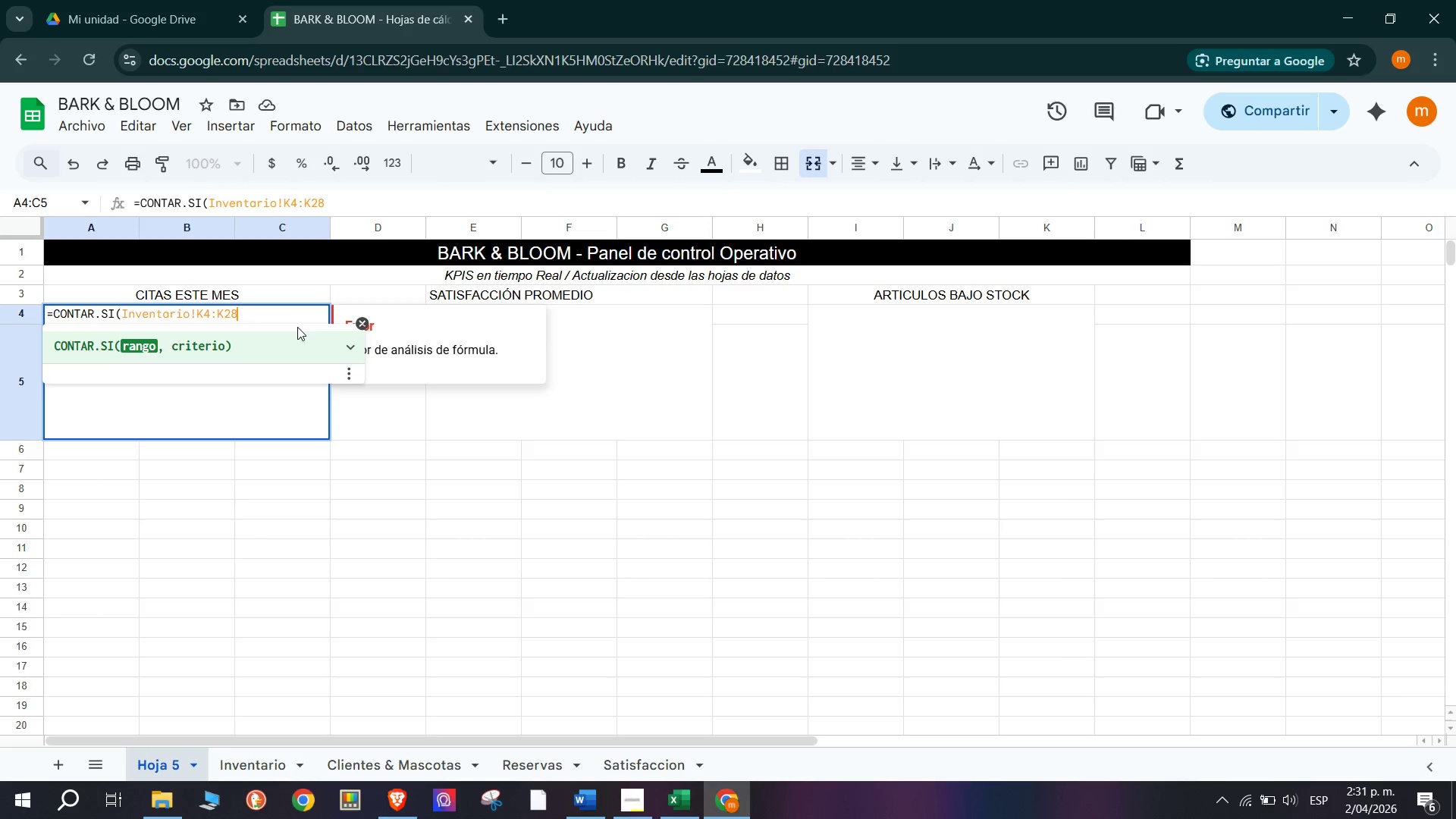 
key(Comma)
 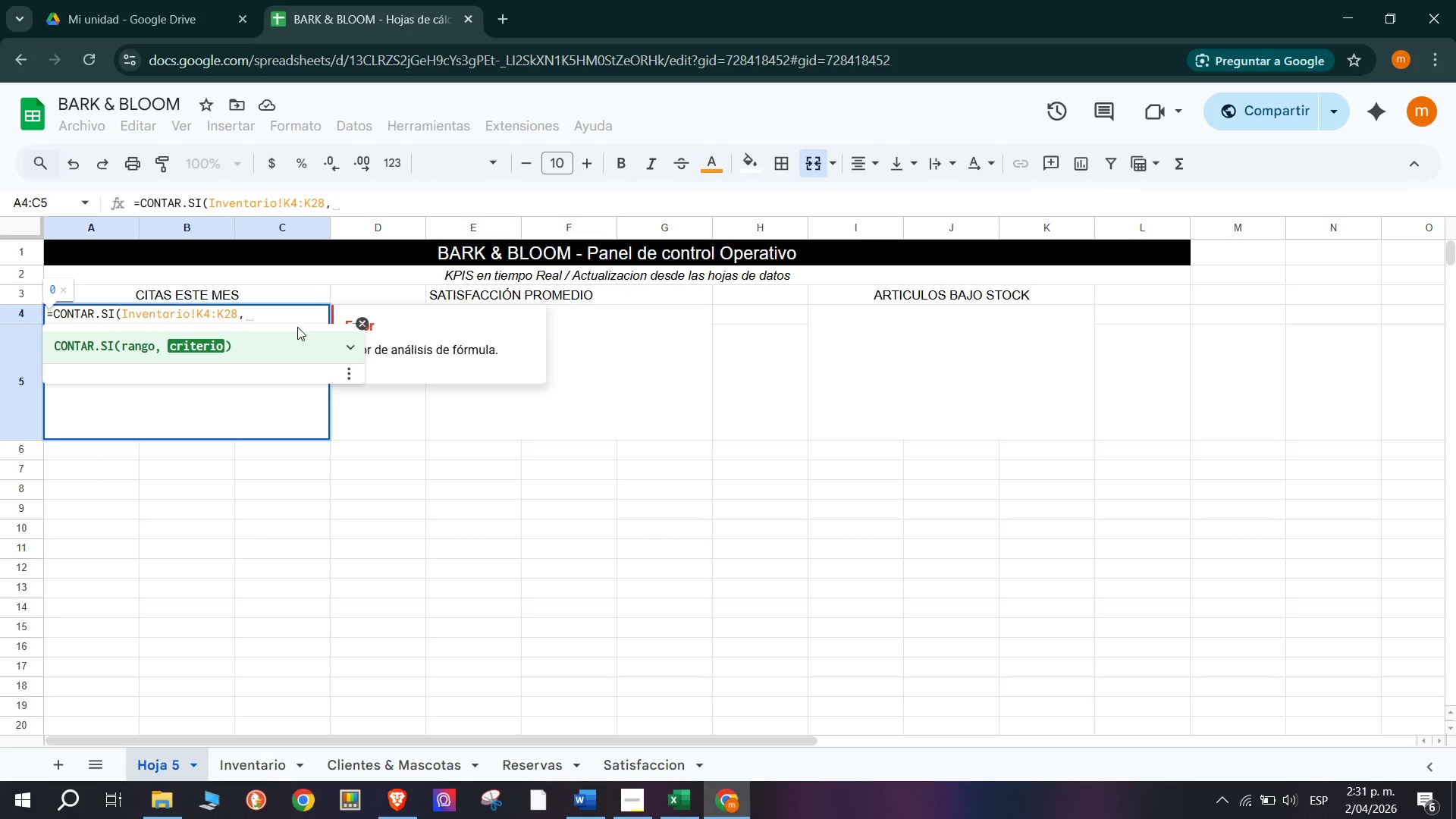 
wait(5.53)
 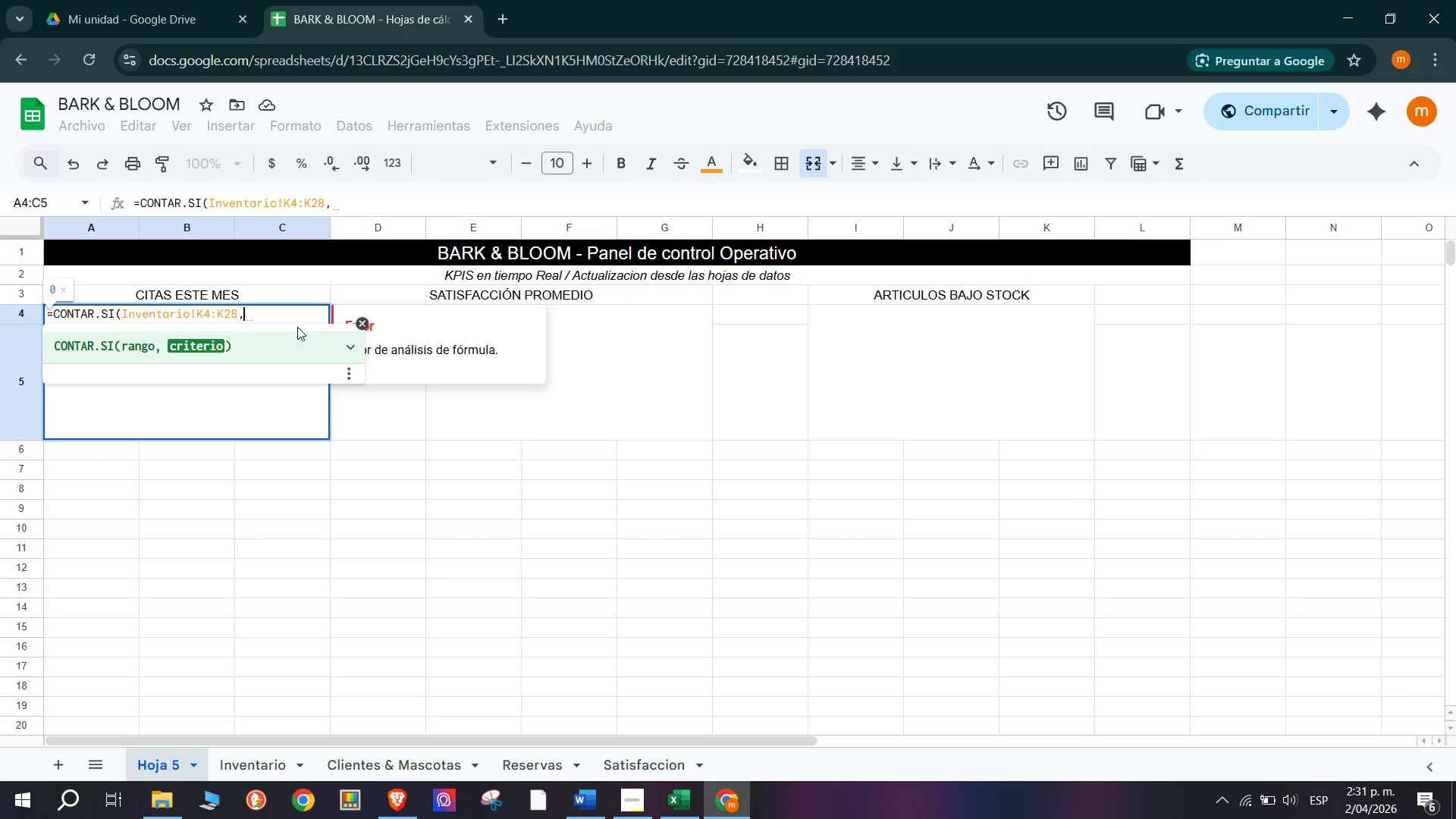 
type(stock)
 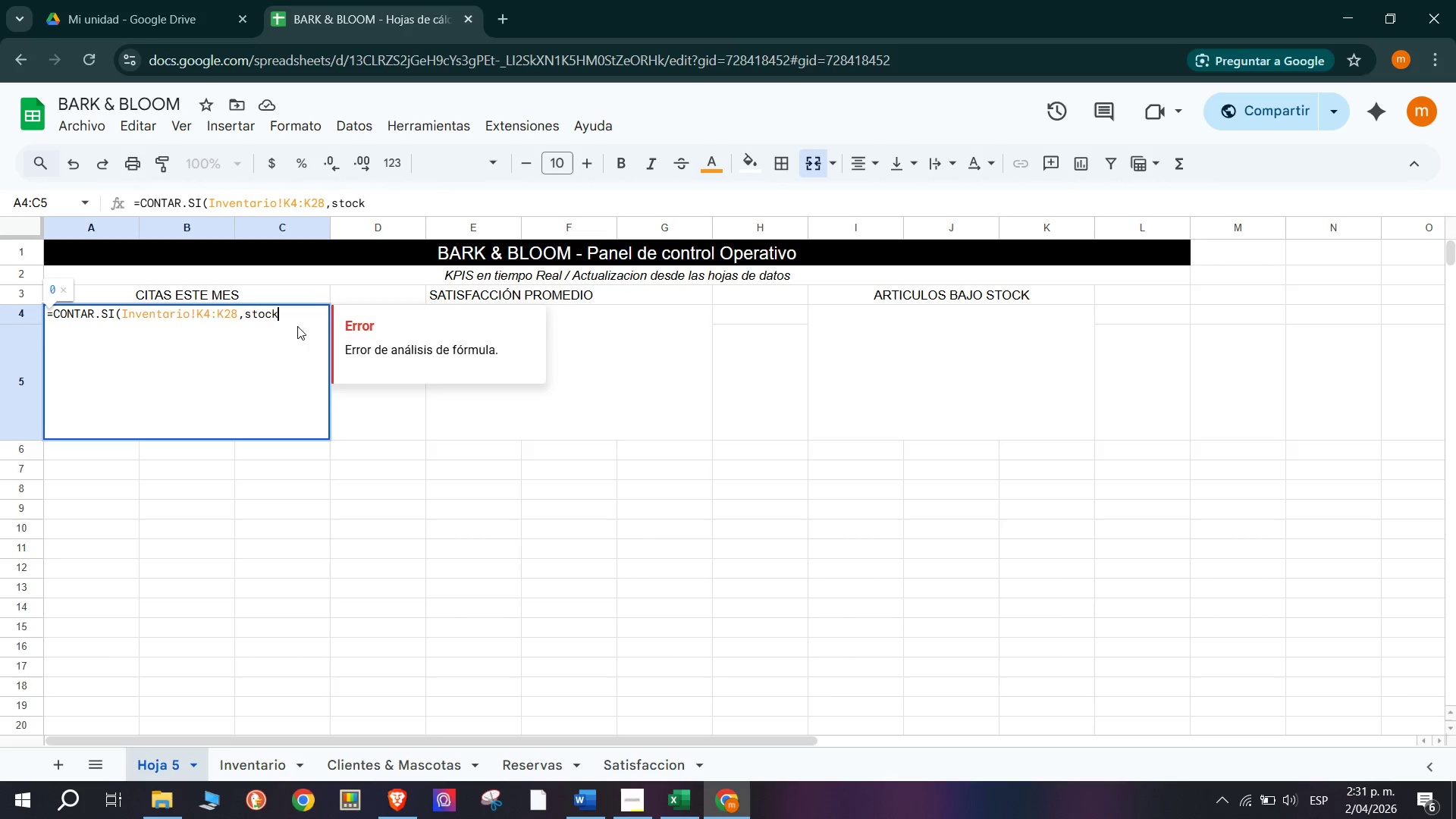 
type( bajo@)
 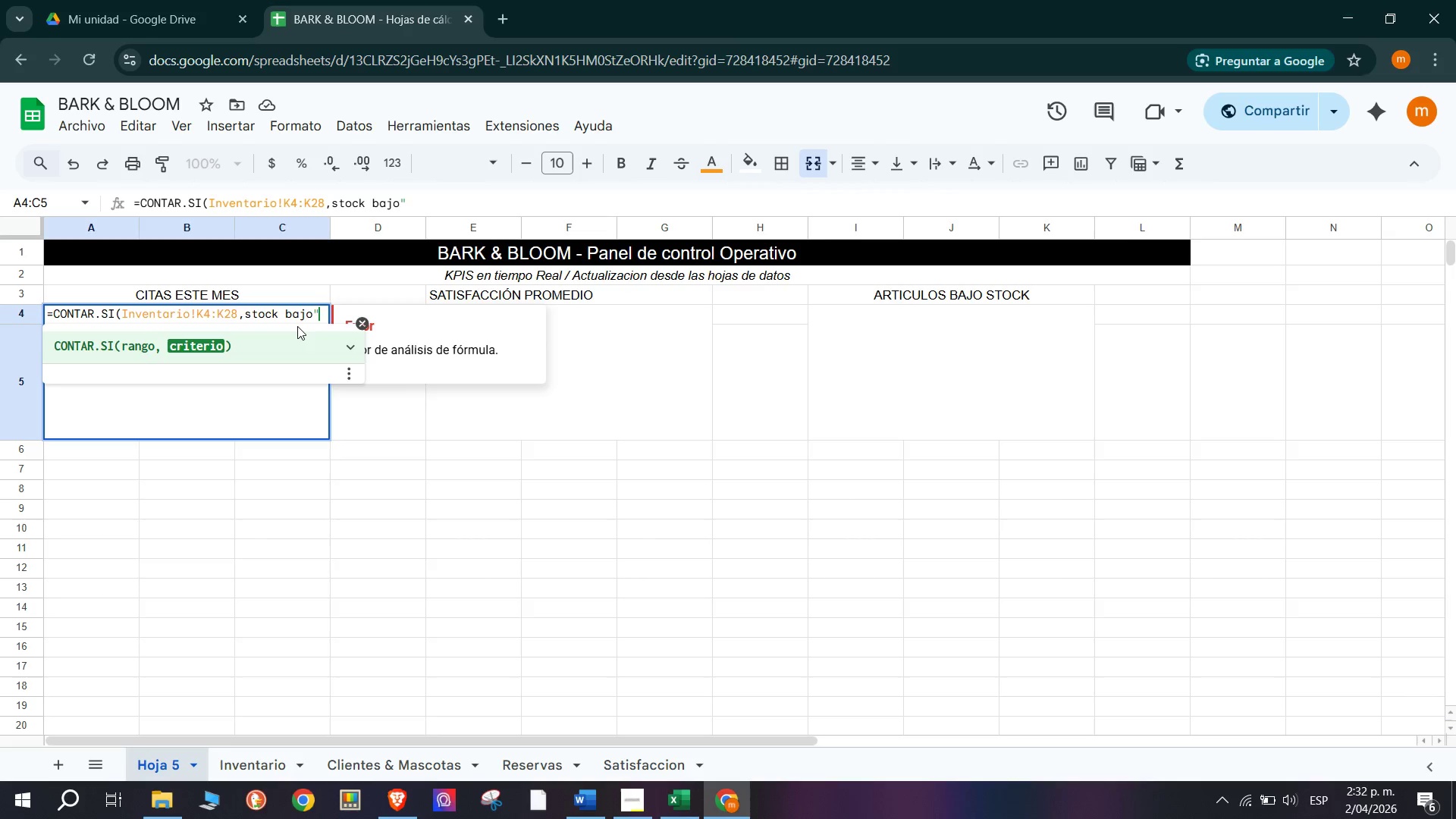 
wait(10.42)
 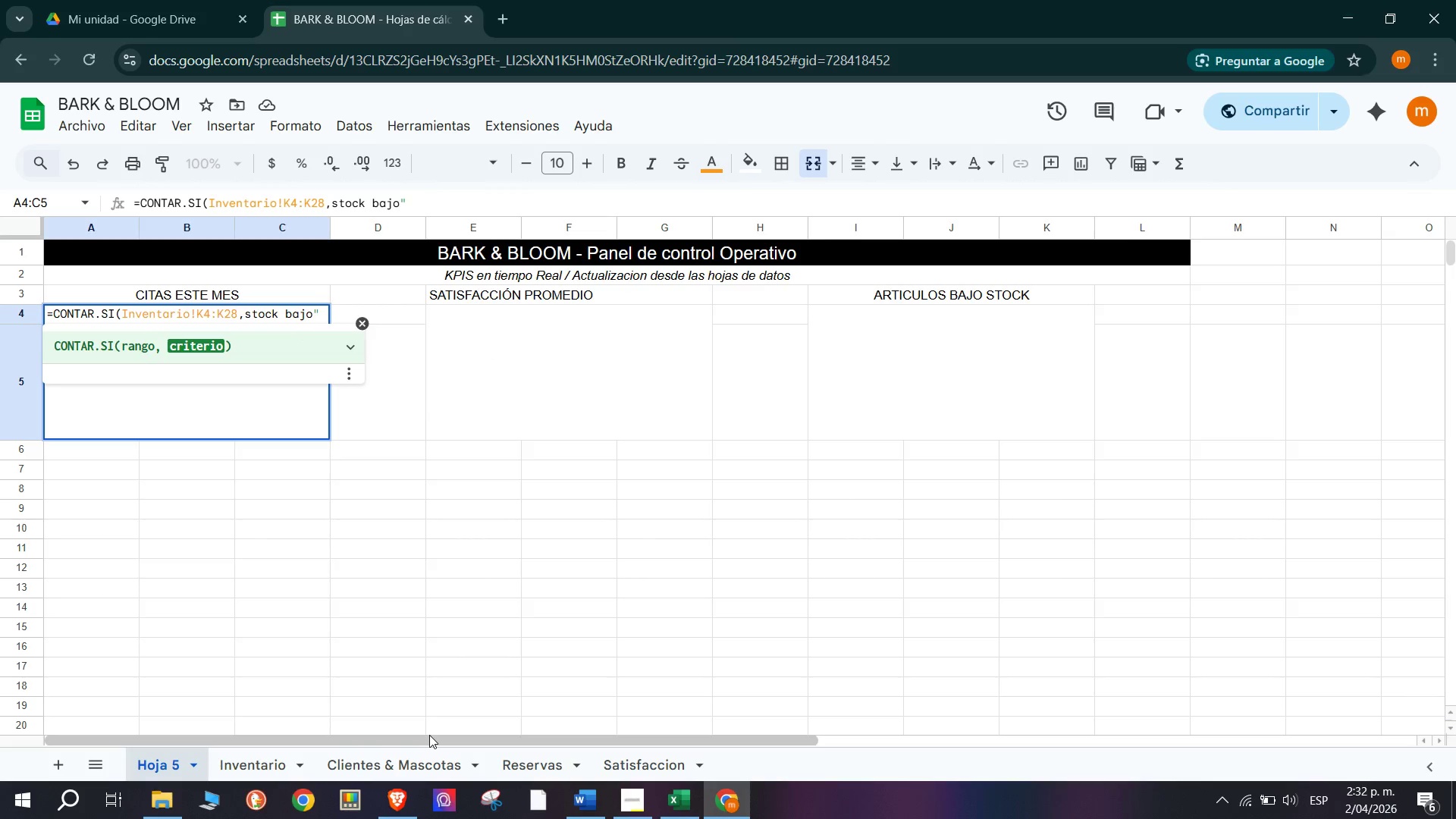 
key(Shift+2)
 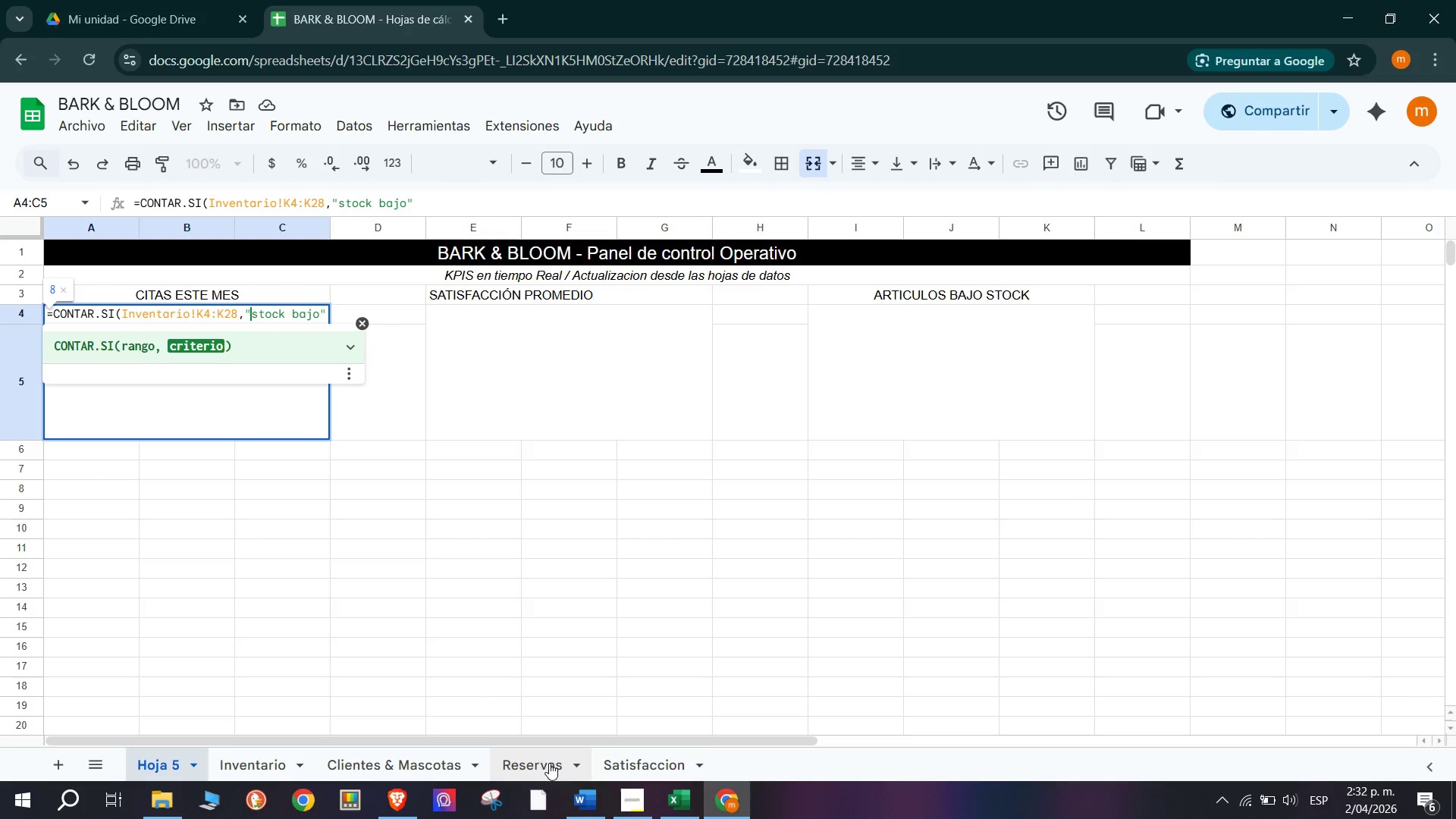 
left_click([268, 760])
 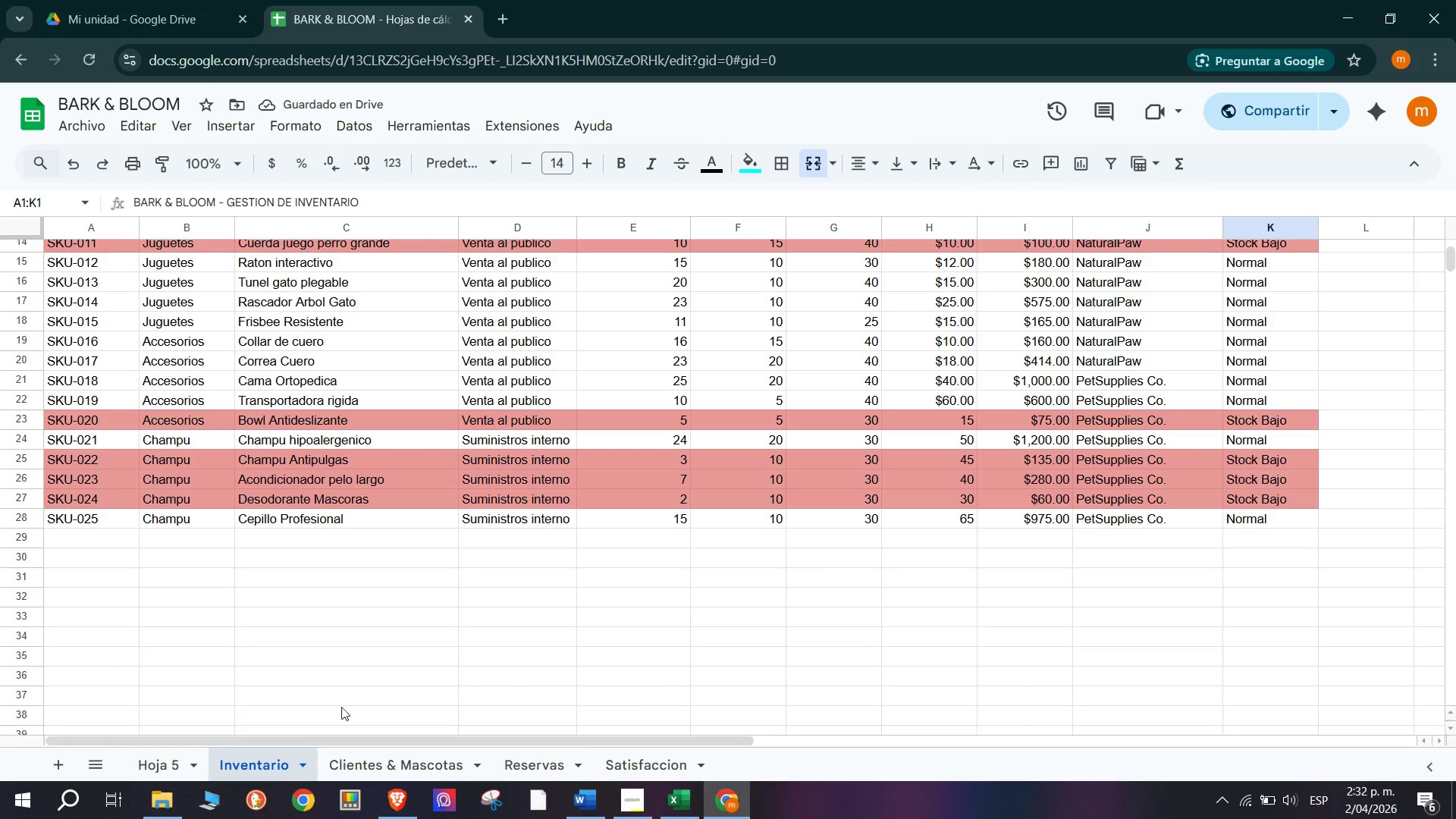 
left_click([173, 761])
 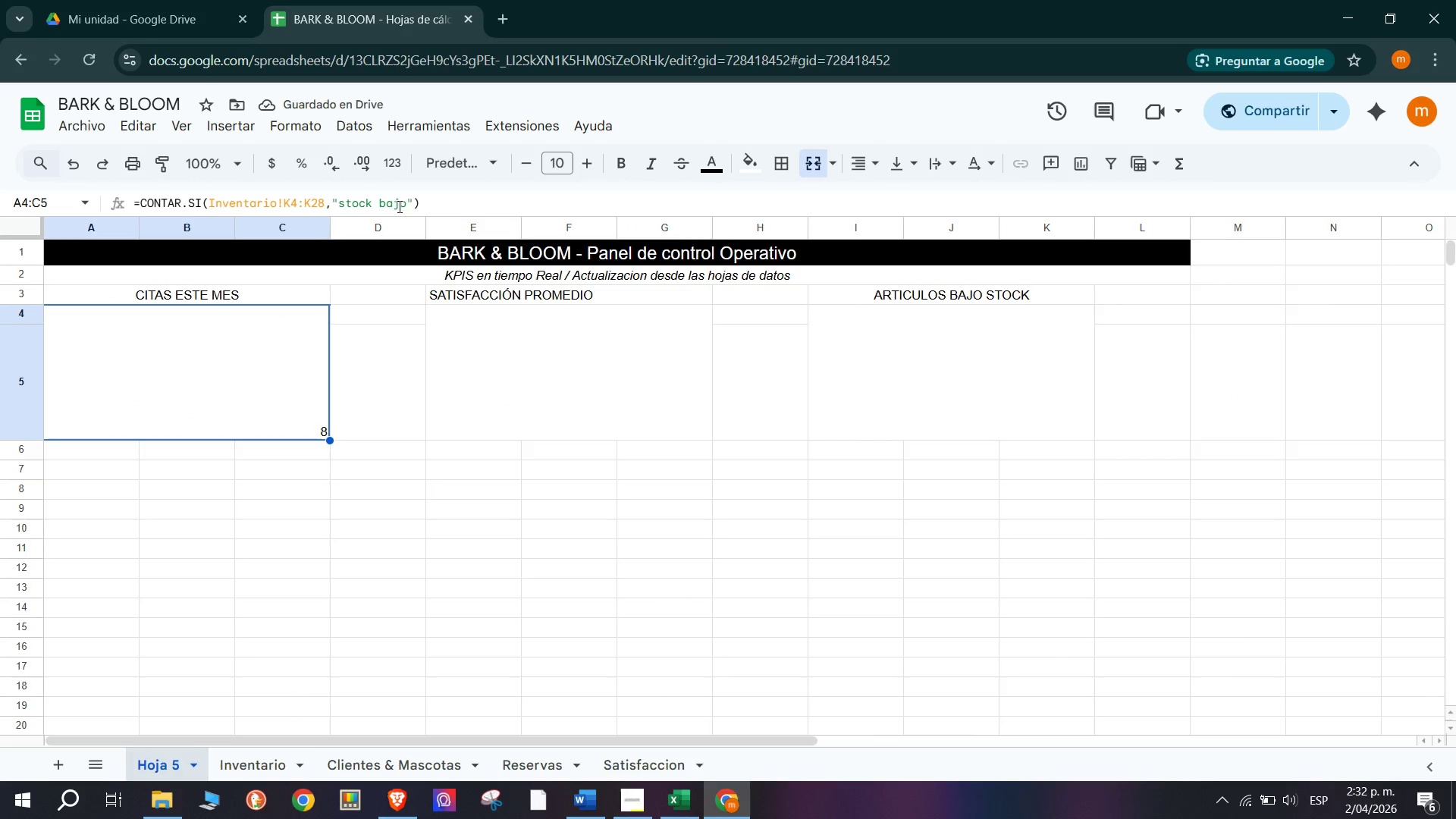 
double_click([398, 204])
 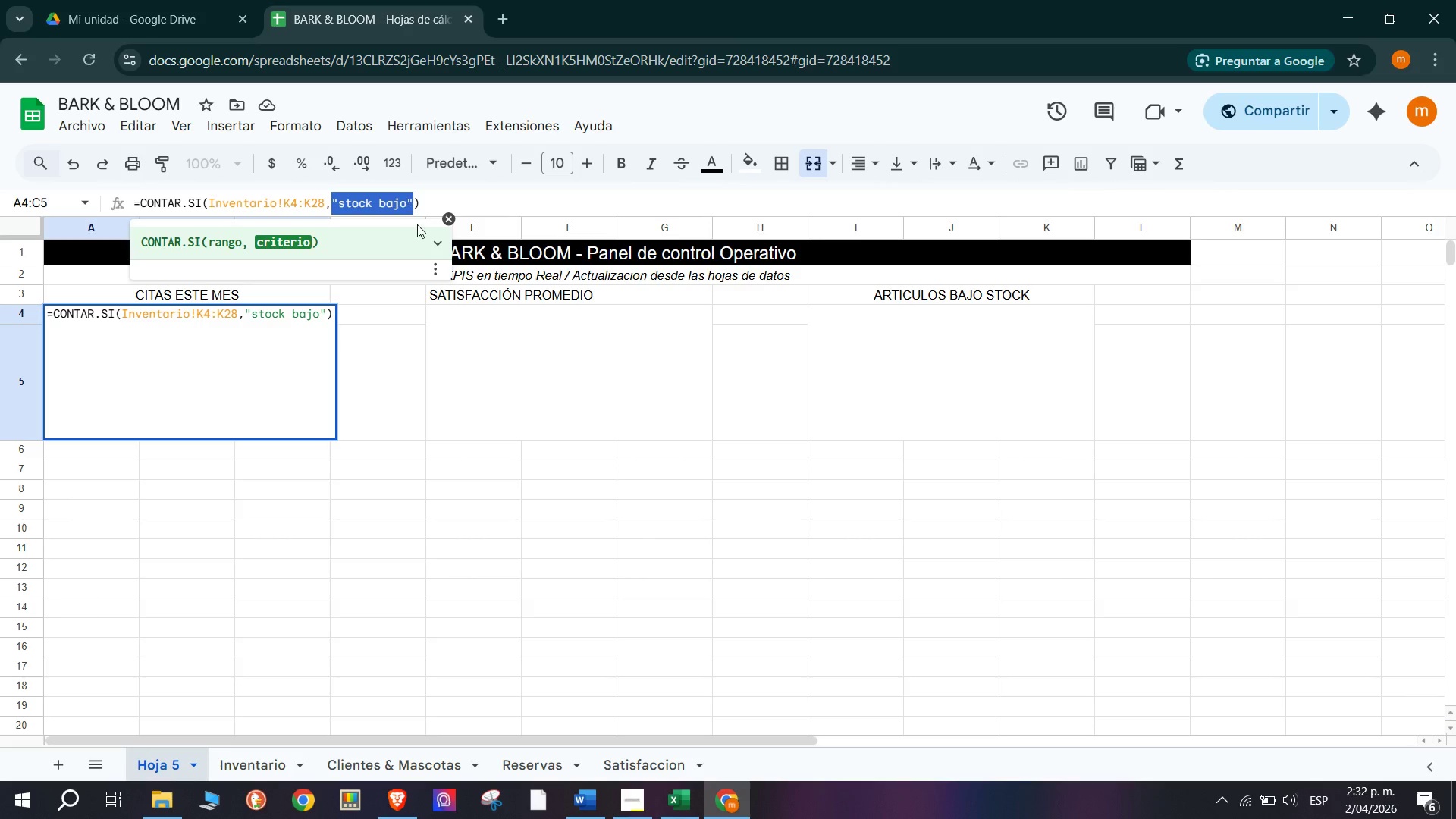 
left_click([429, 198])
 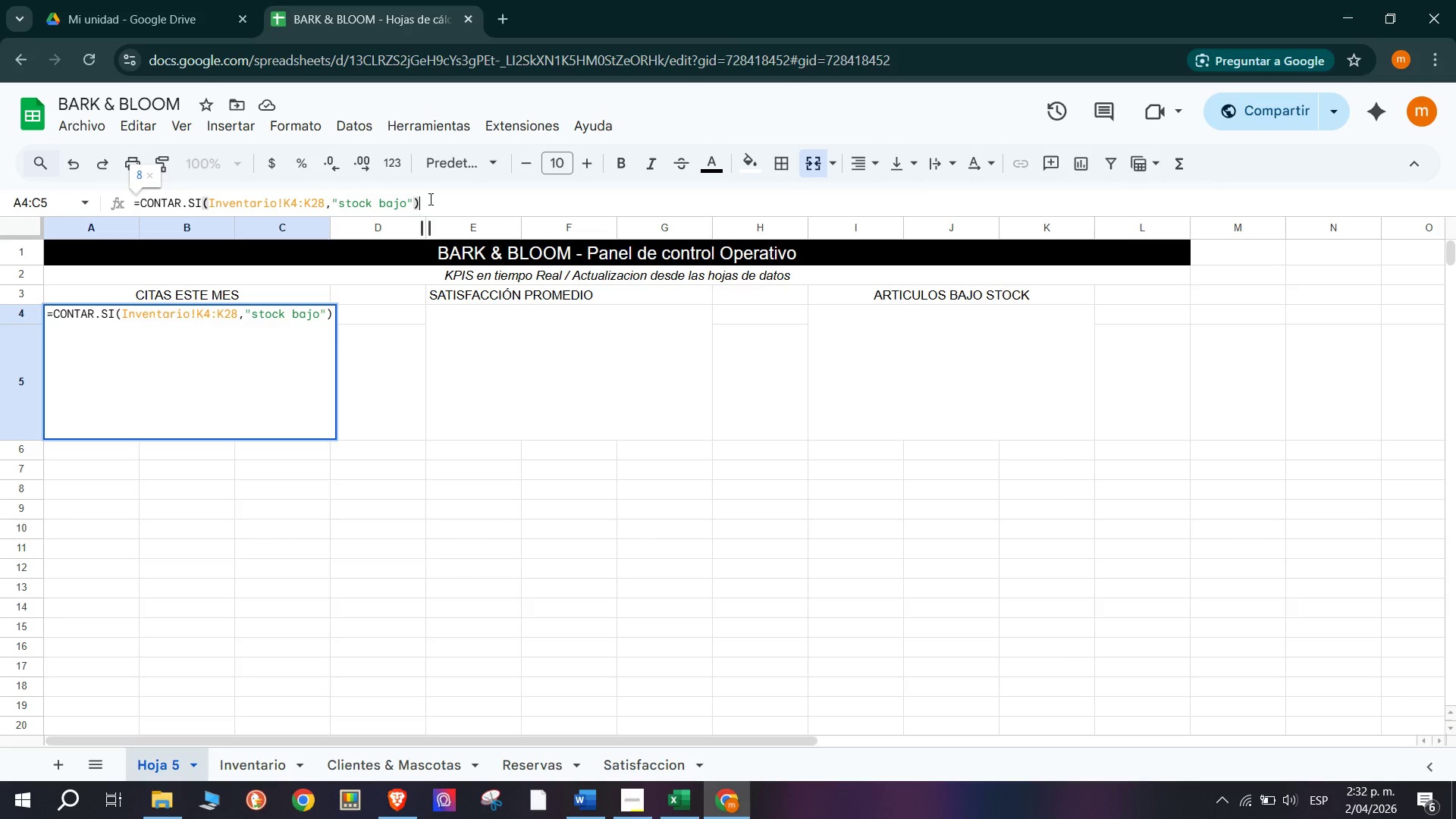 
key(Enter)
 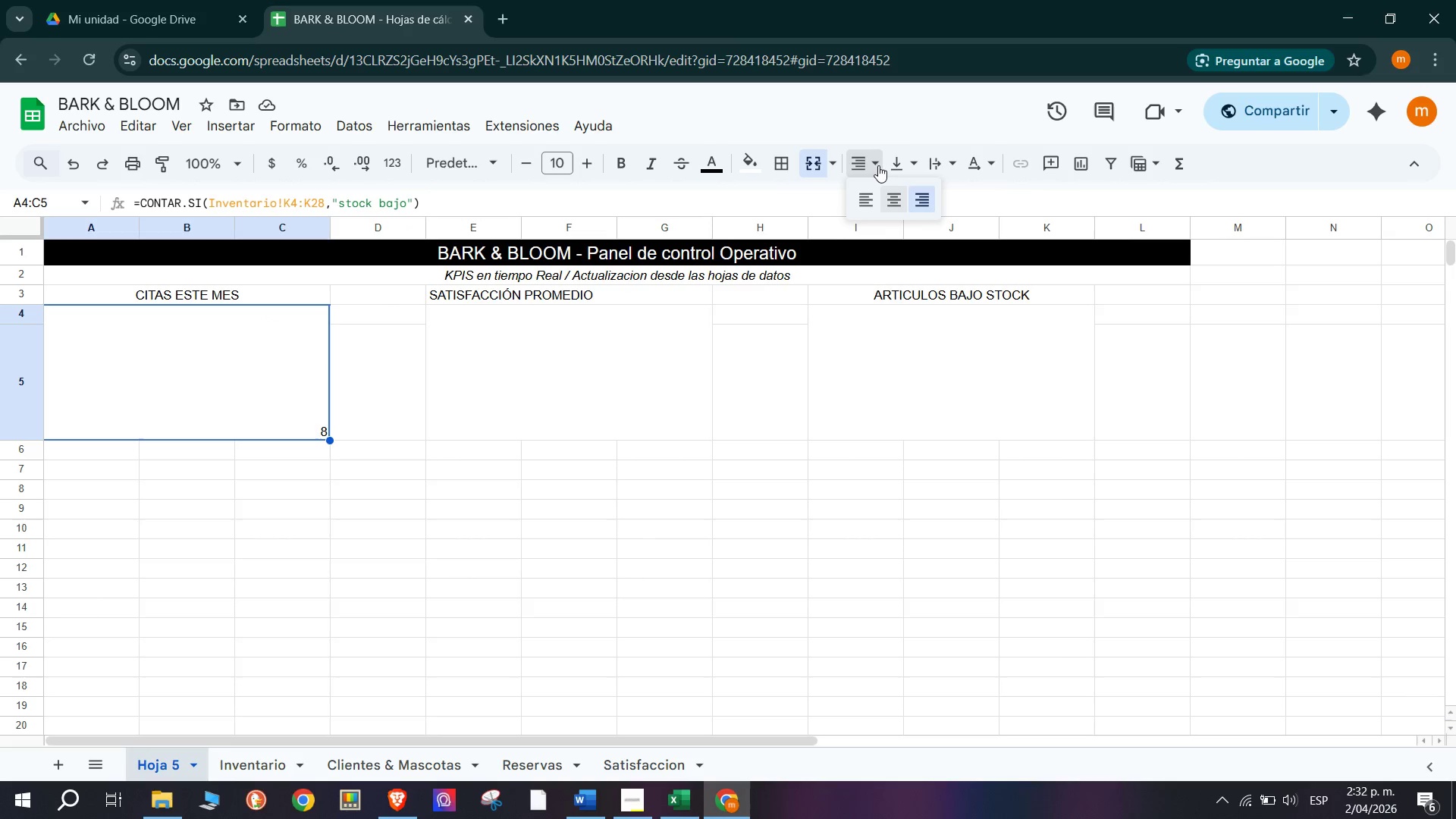 
left_click([891, 200])
 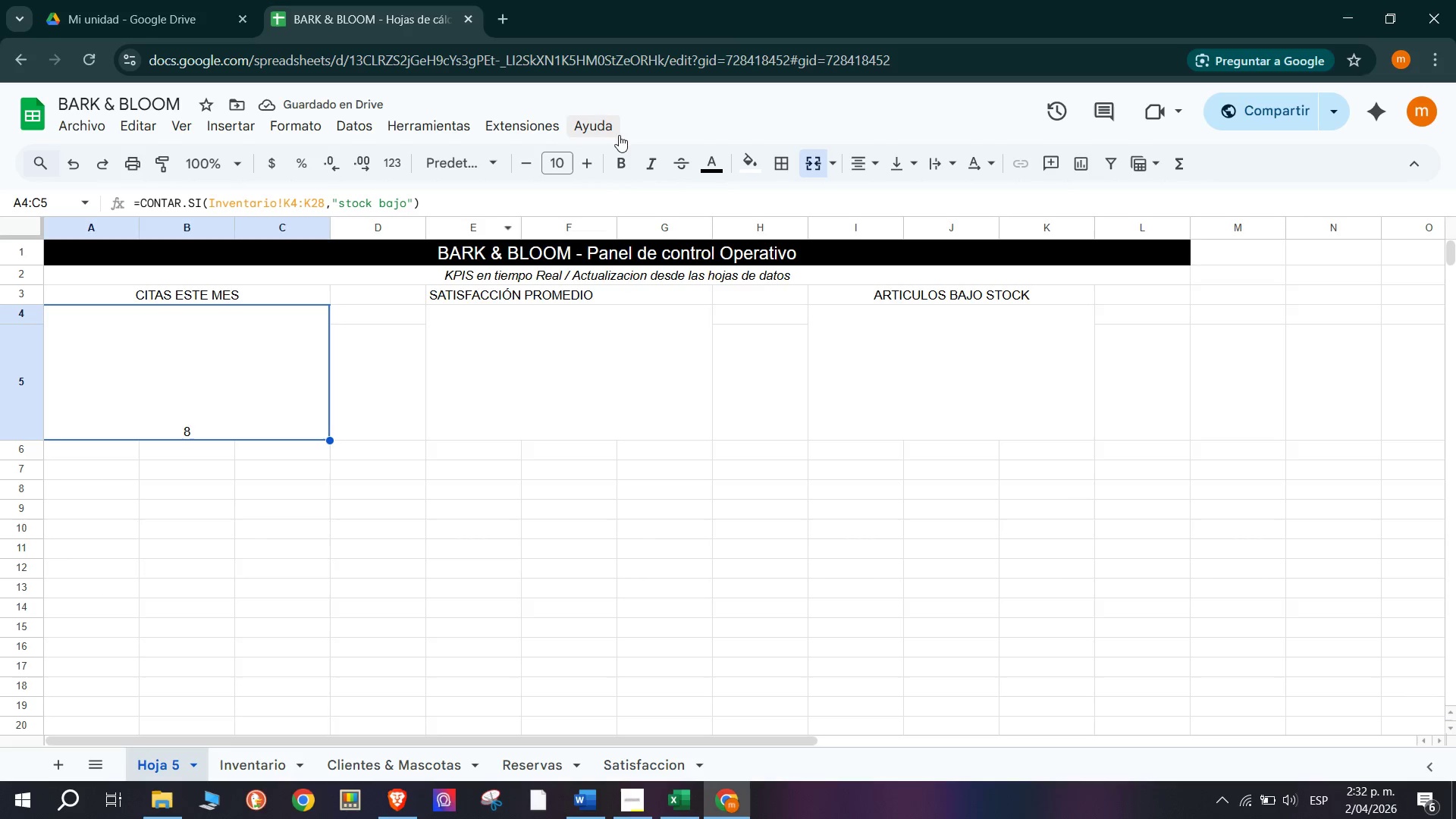 
left_click([748, 164])
 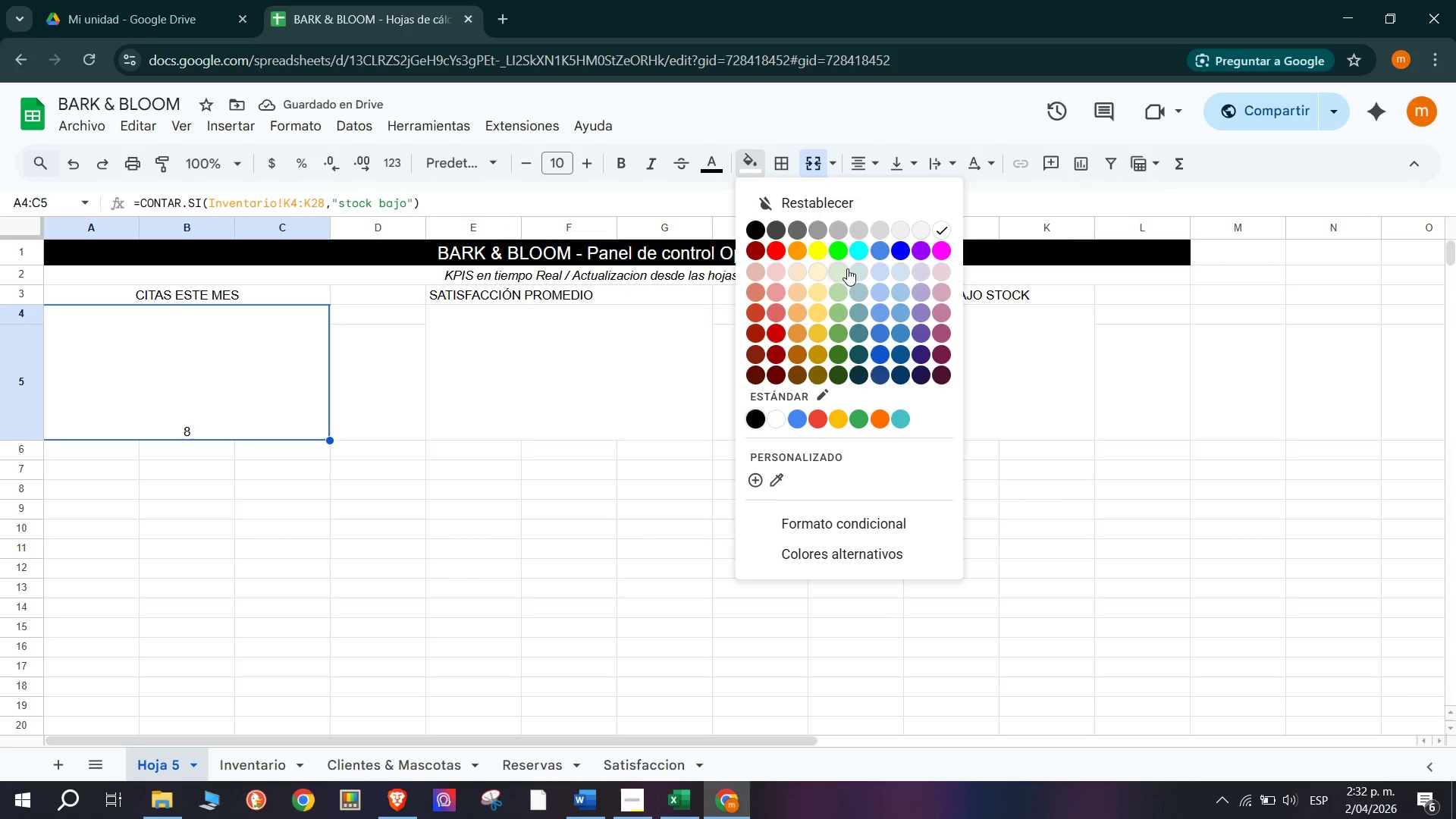 
left_click([839, 271])
 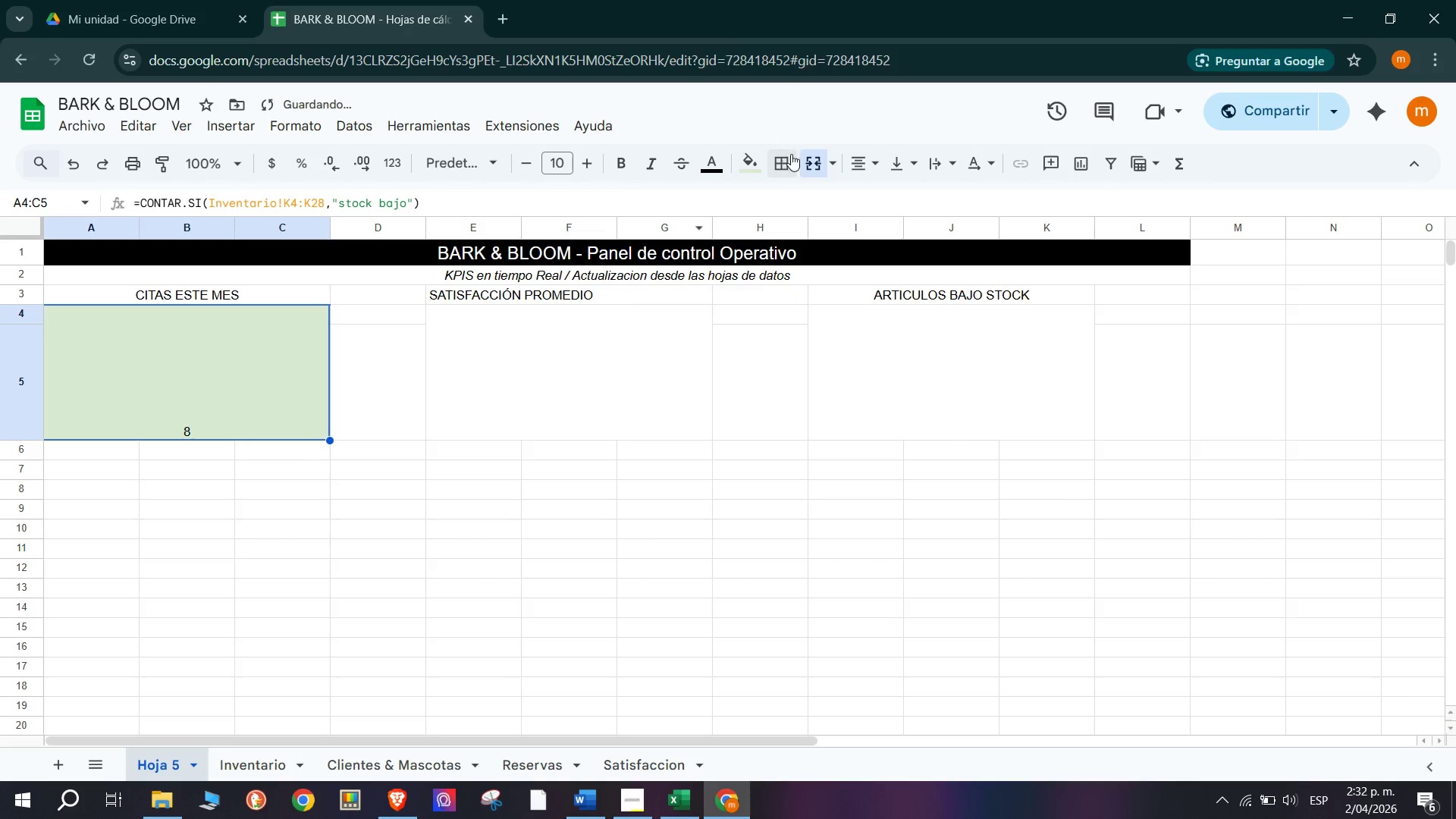 
left_click([822, 161])
 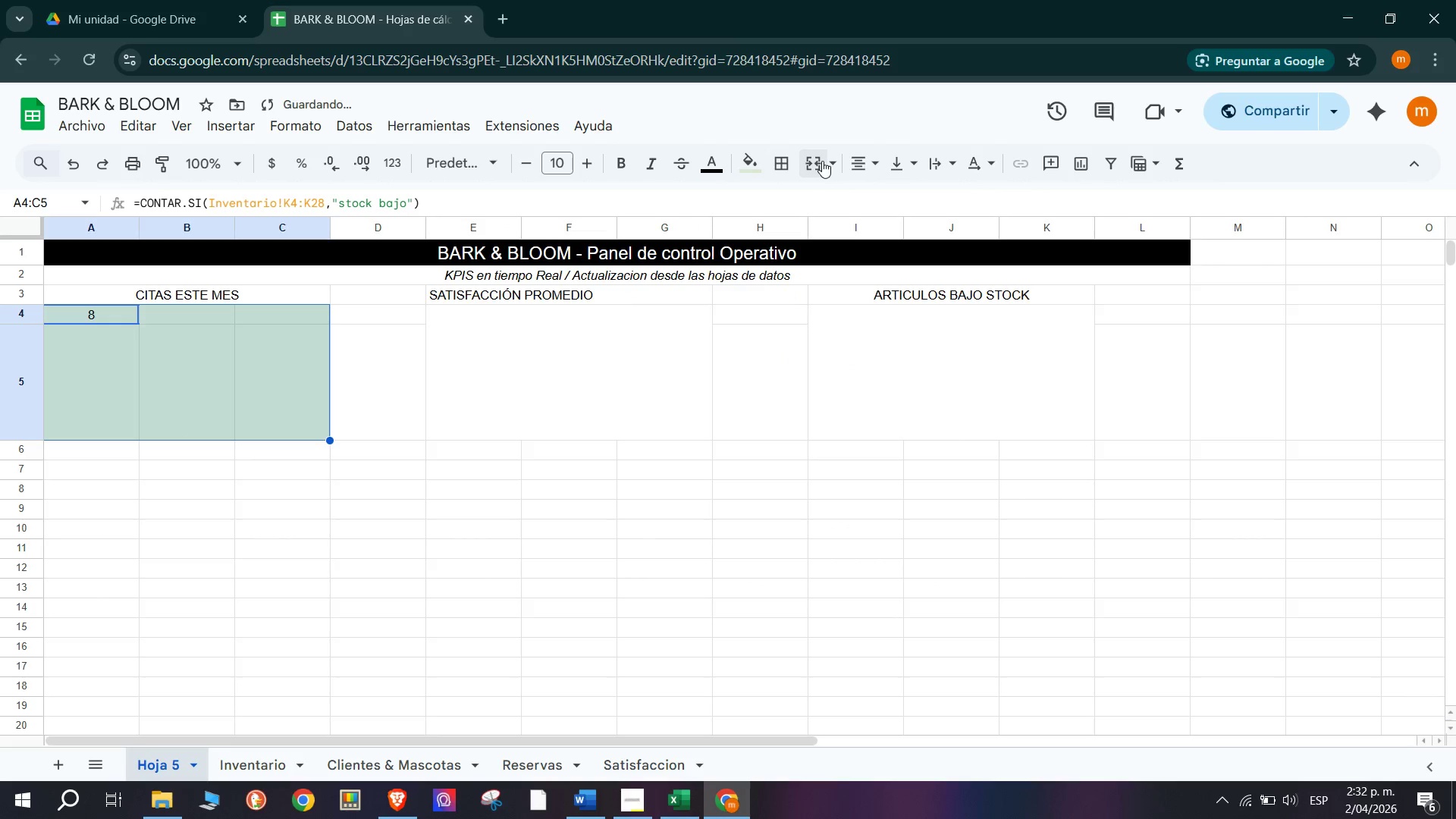 
left_click([816, 165])
 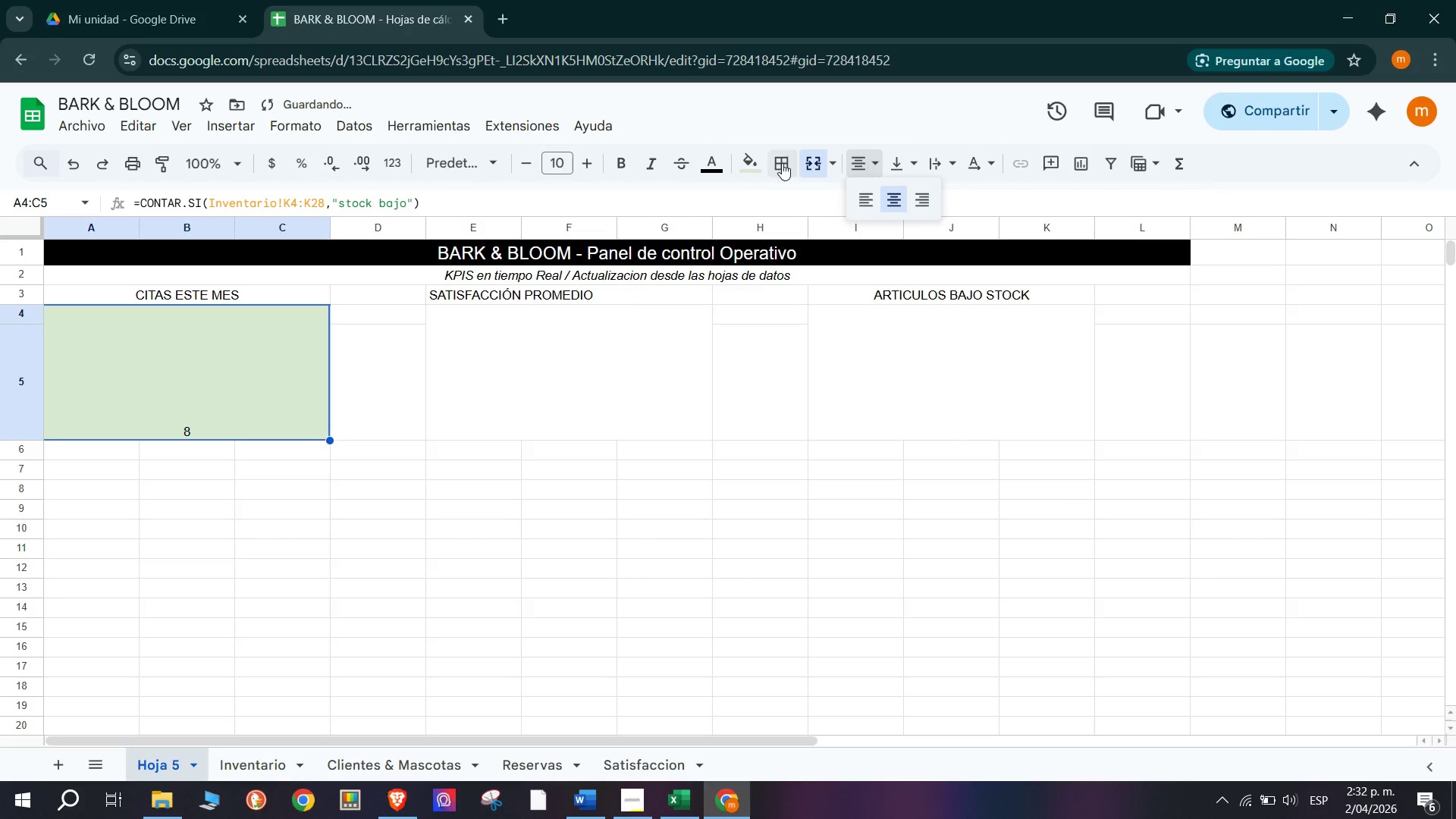 
left_click([756, 164])
 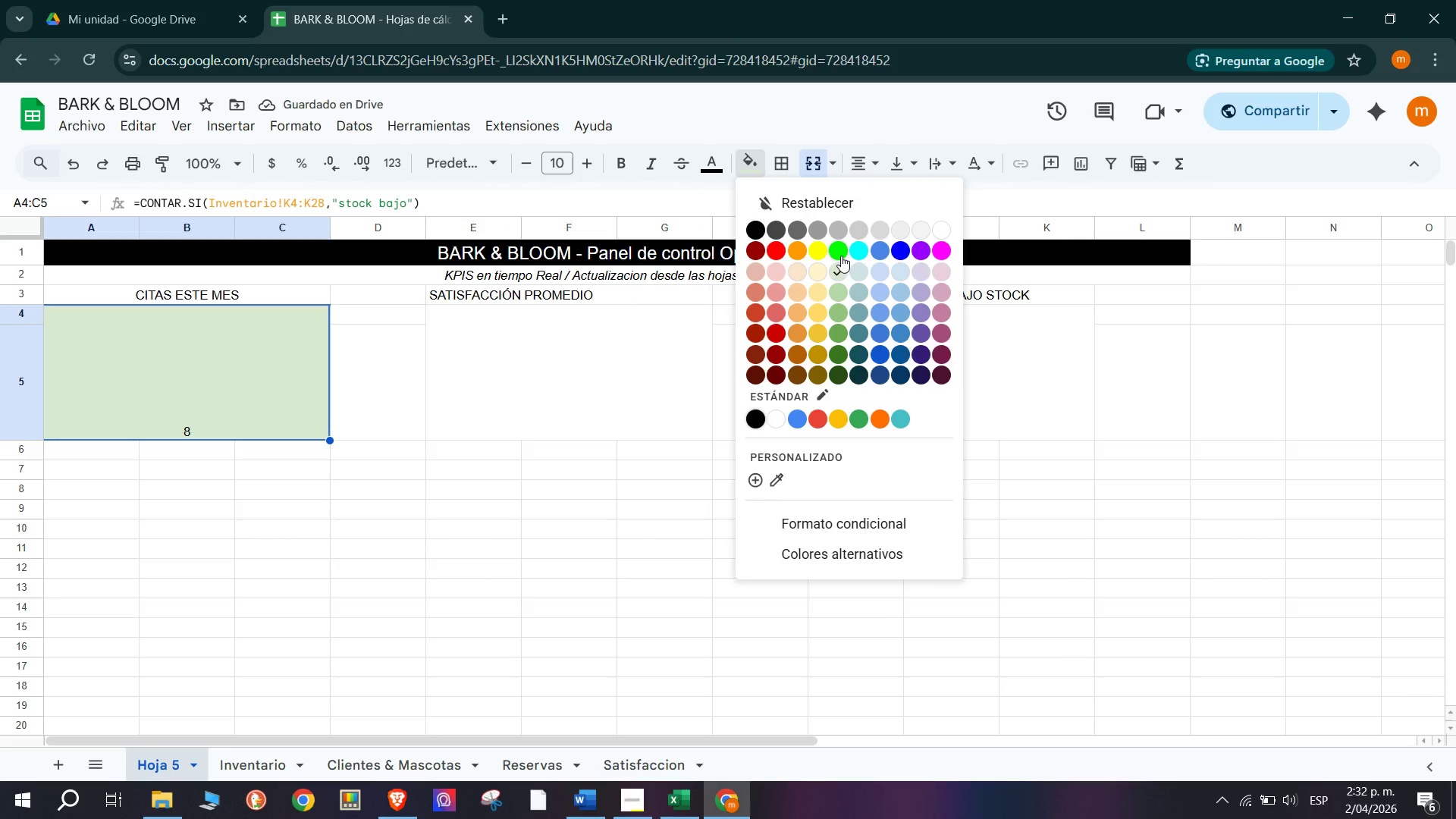 
left_click([840, 253])
 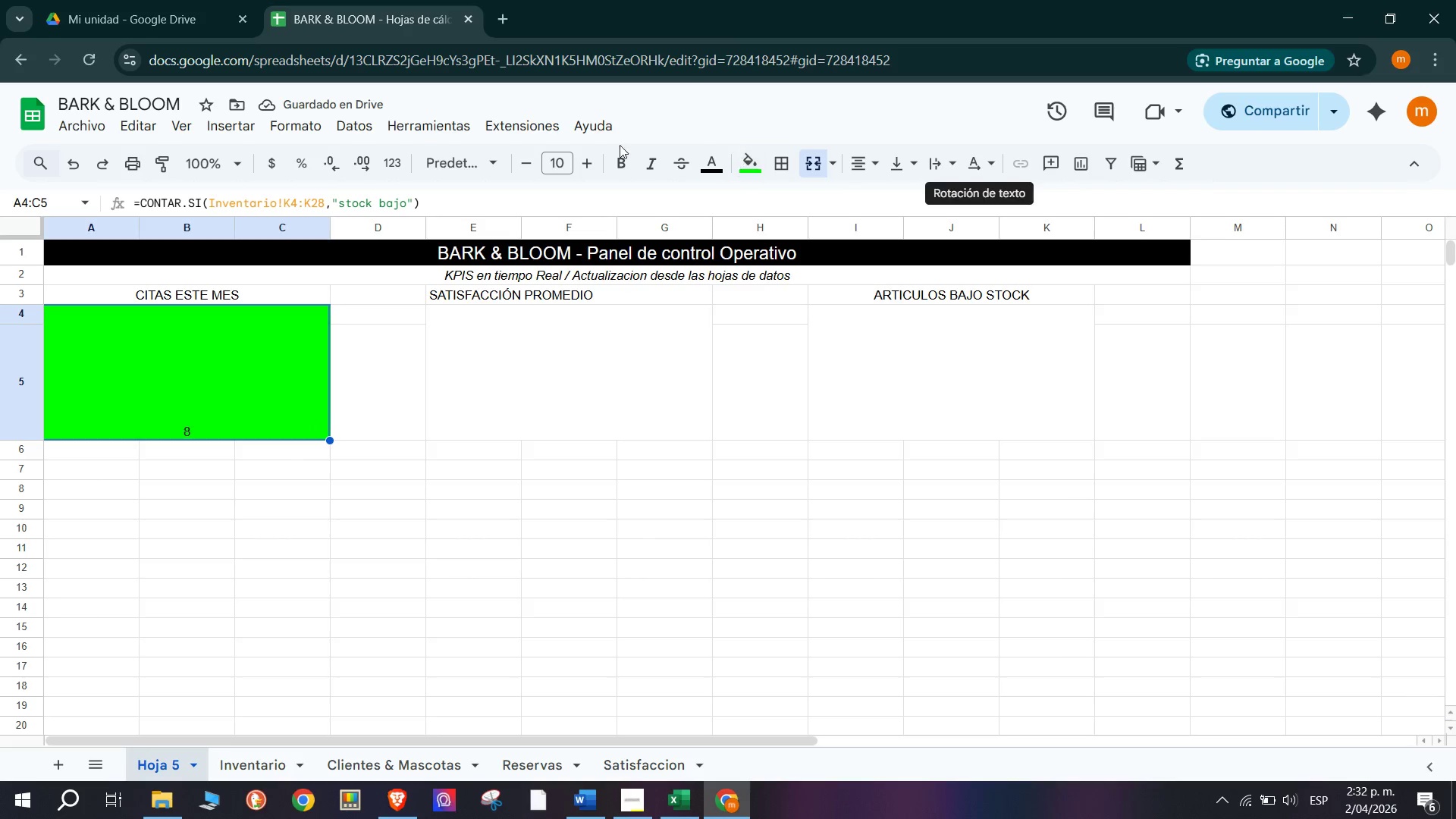 
wait(5.81)
 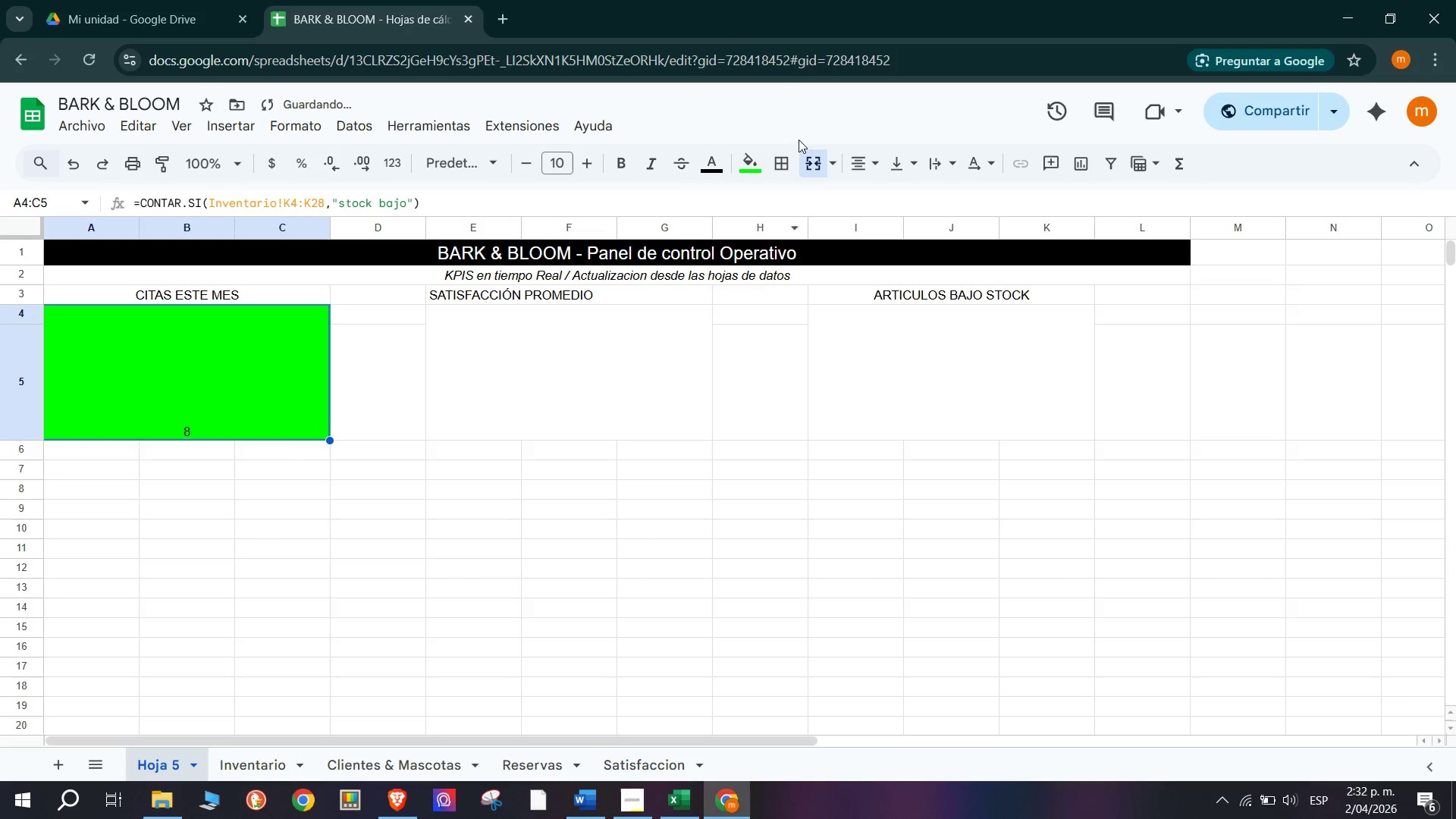 
double_click([588, 160])
 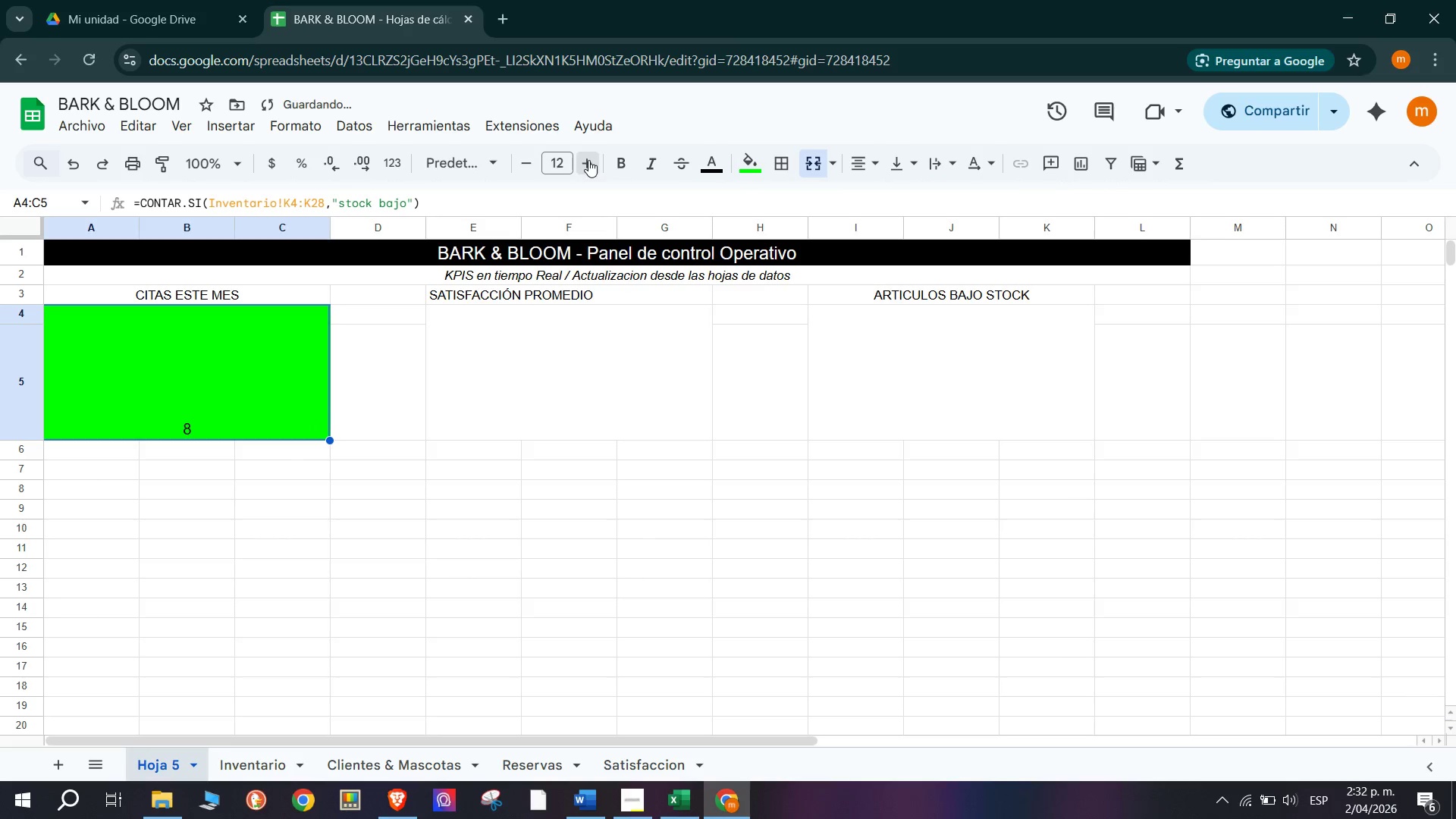 
triple_click([588, 160])
 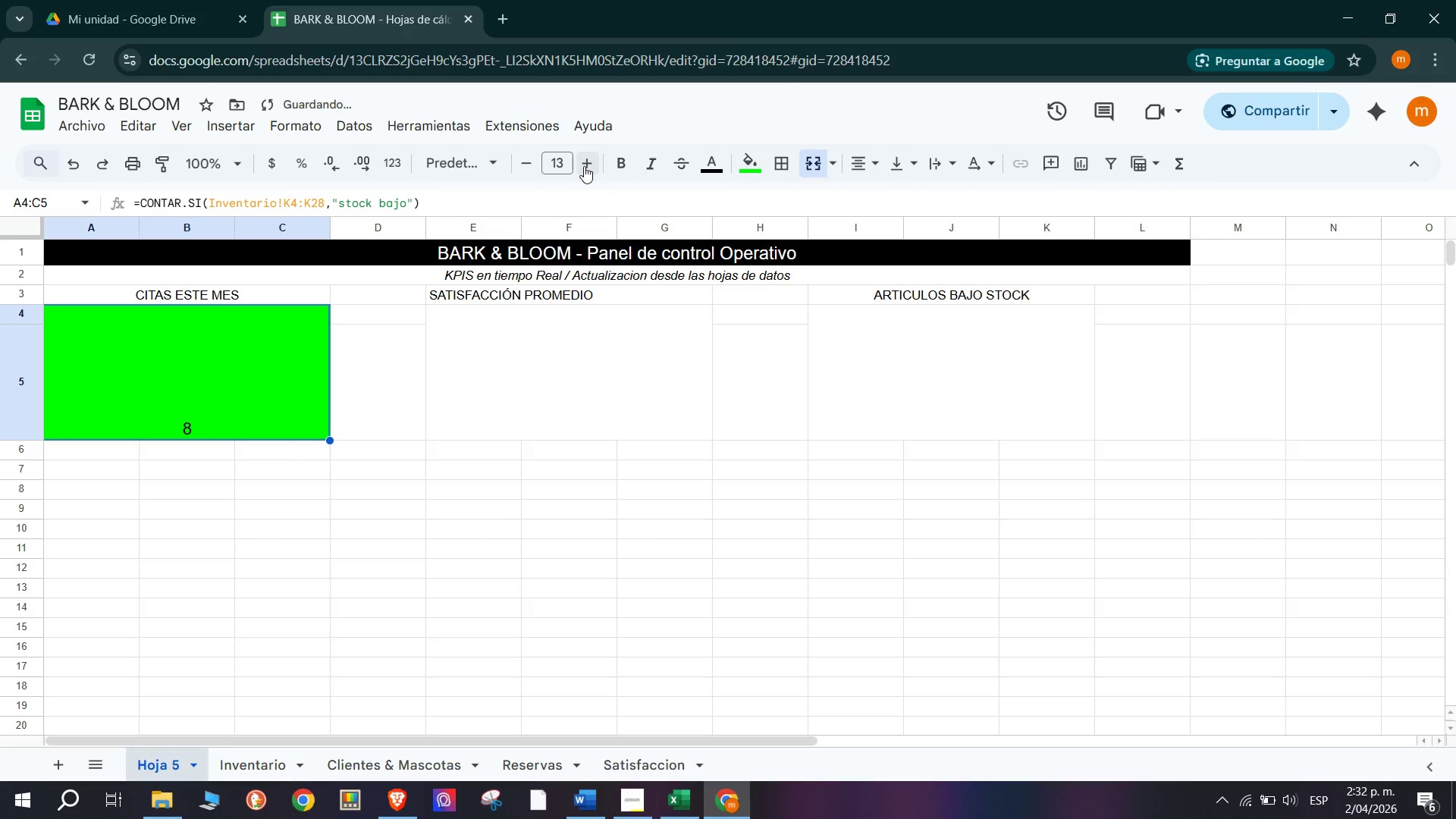 
double_click([584, 166])
 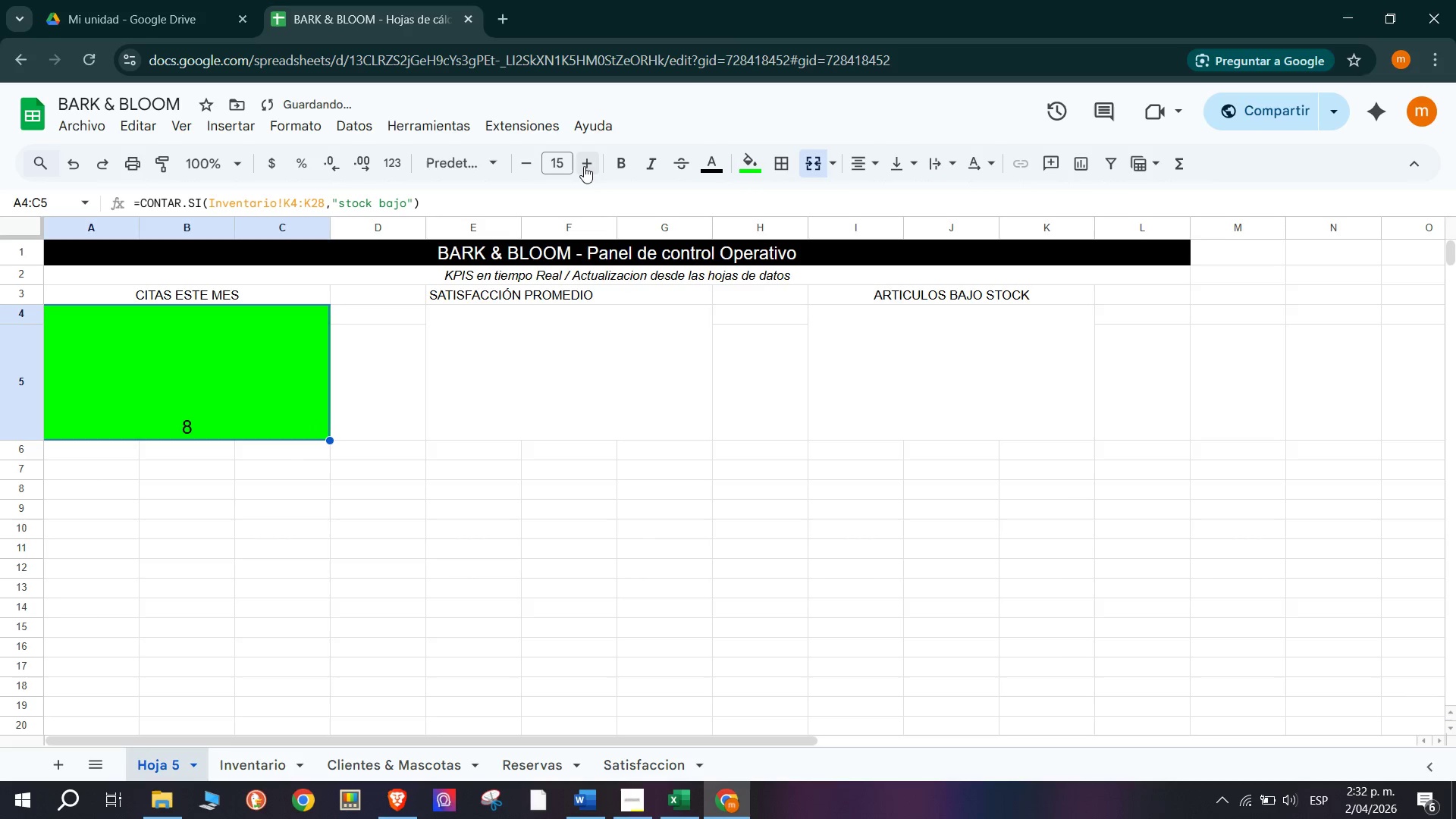 
triple_click([584, 166])
 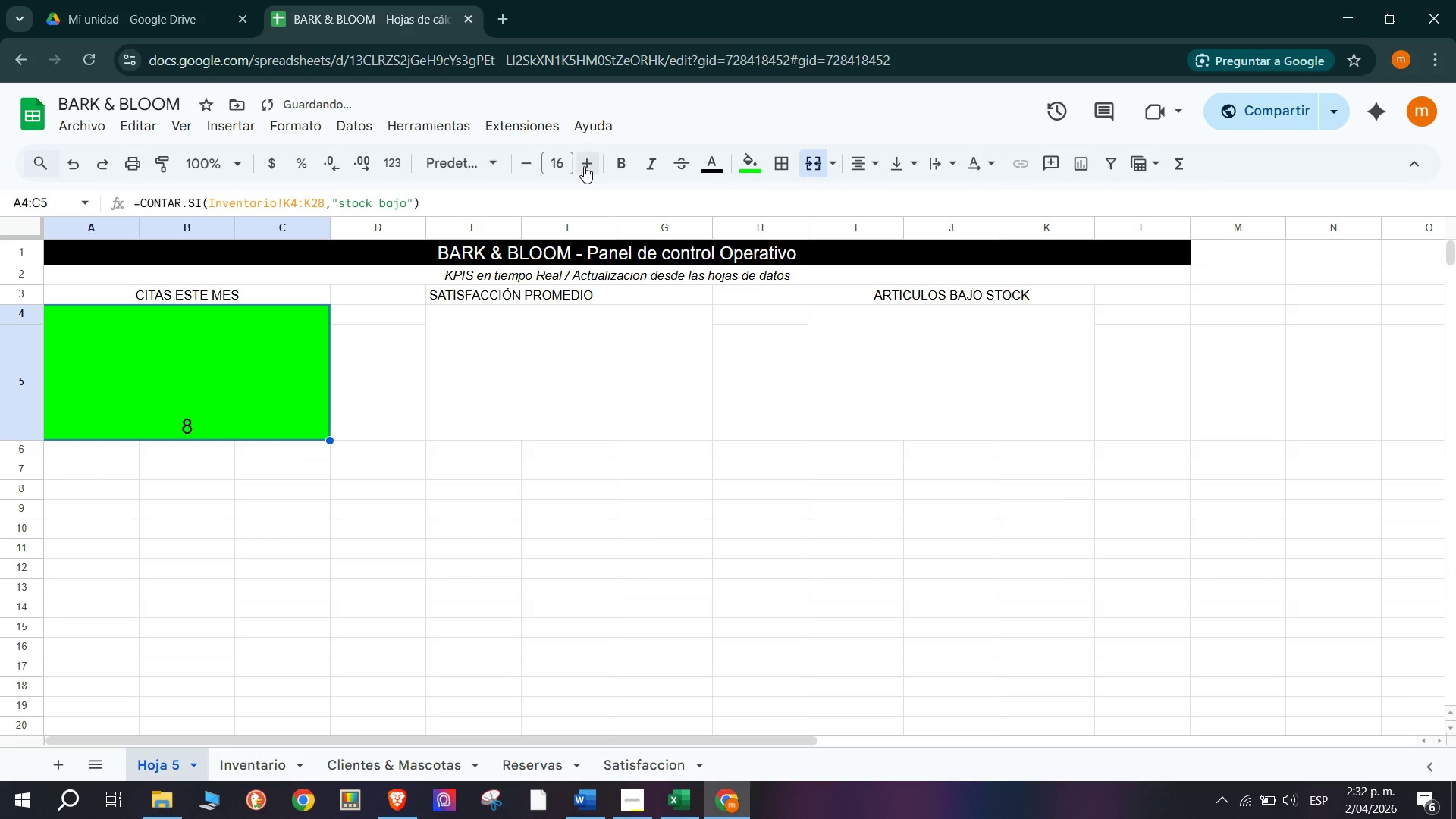 
triple_click([584, 166])
 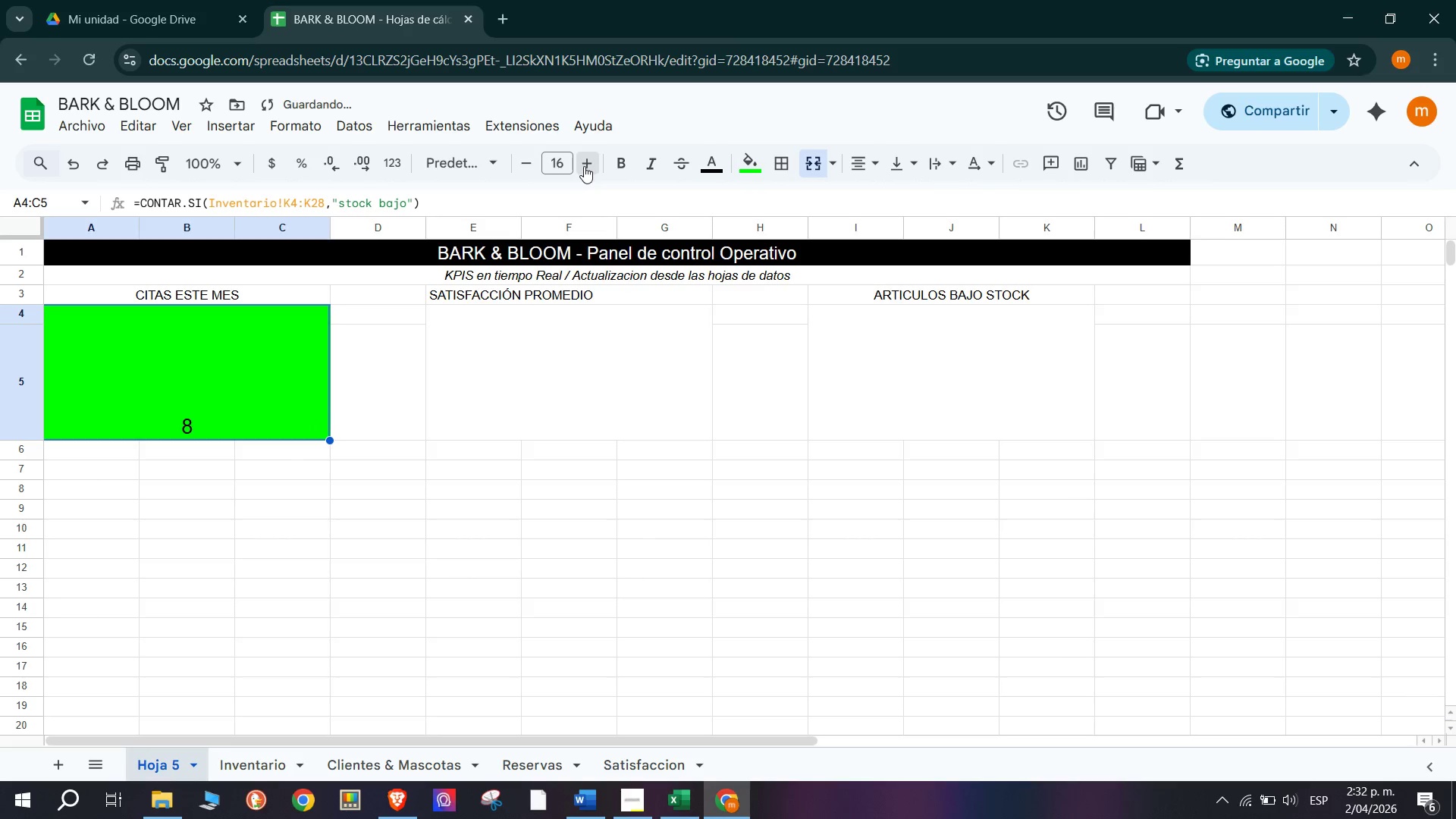 
triple_click([584, 166])
 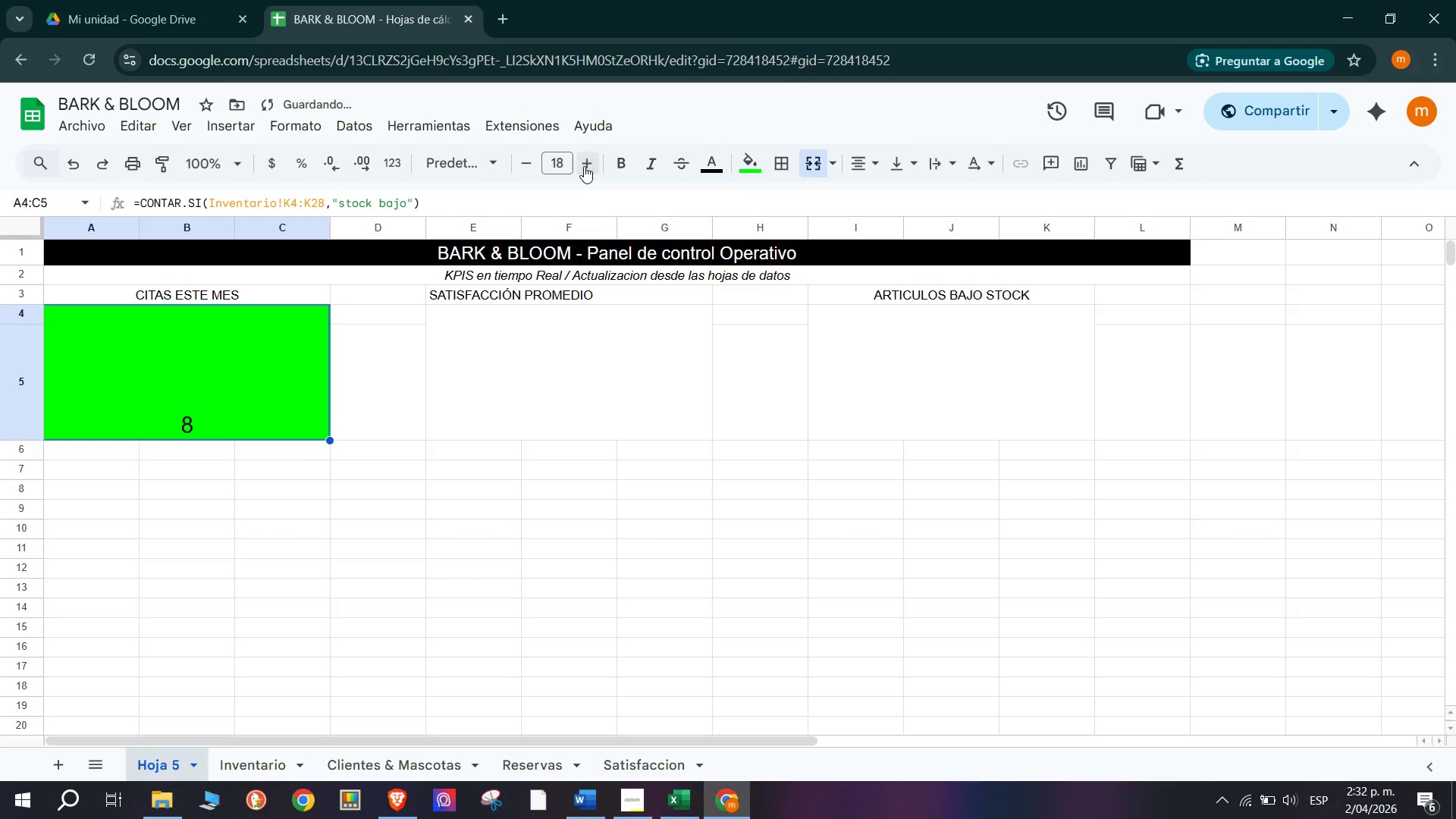 
triple_click([584, 166])
 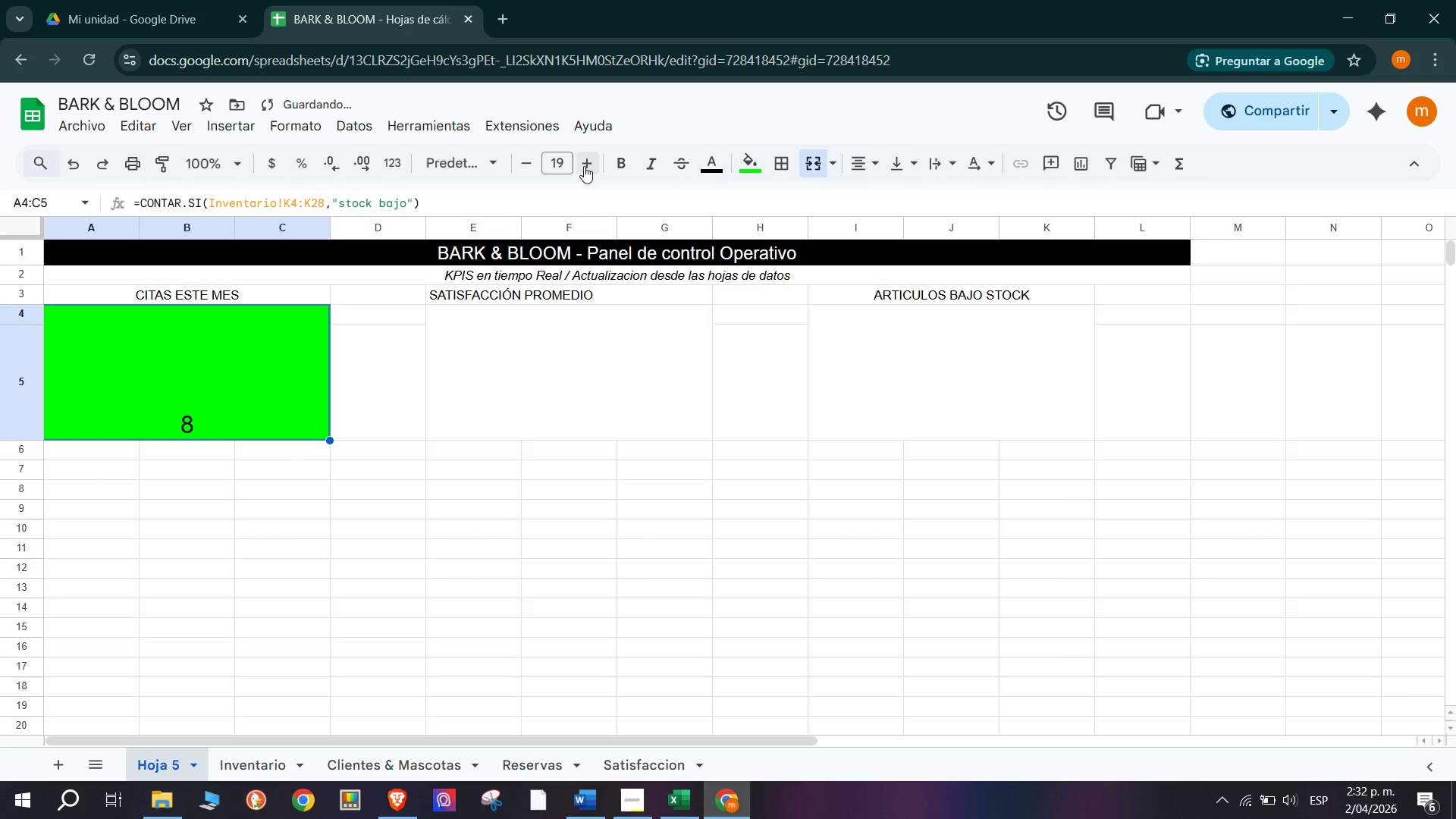 
triple_click([584, 166])
 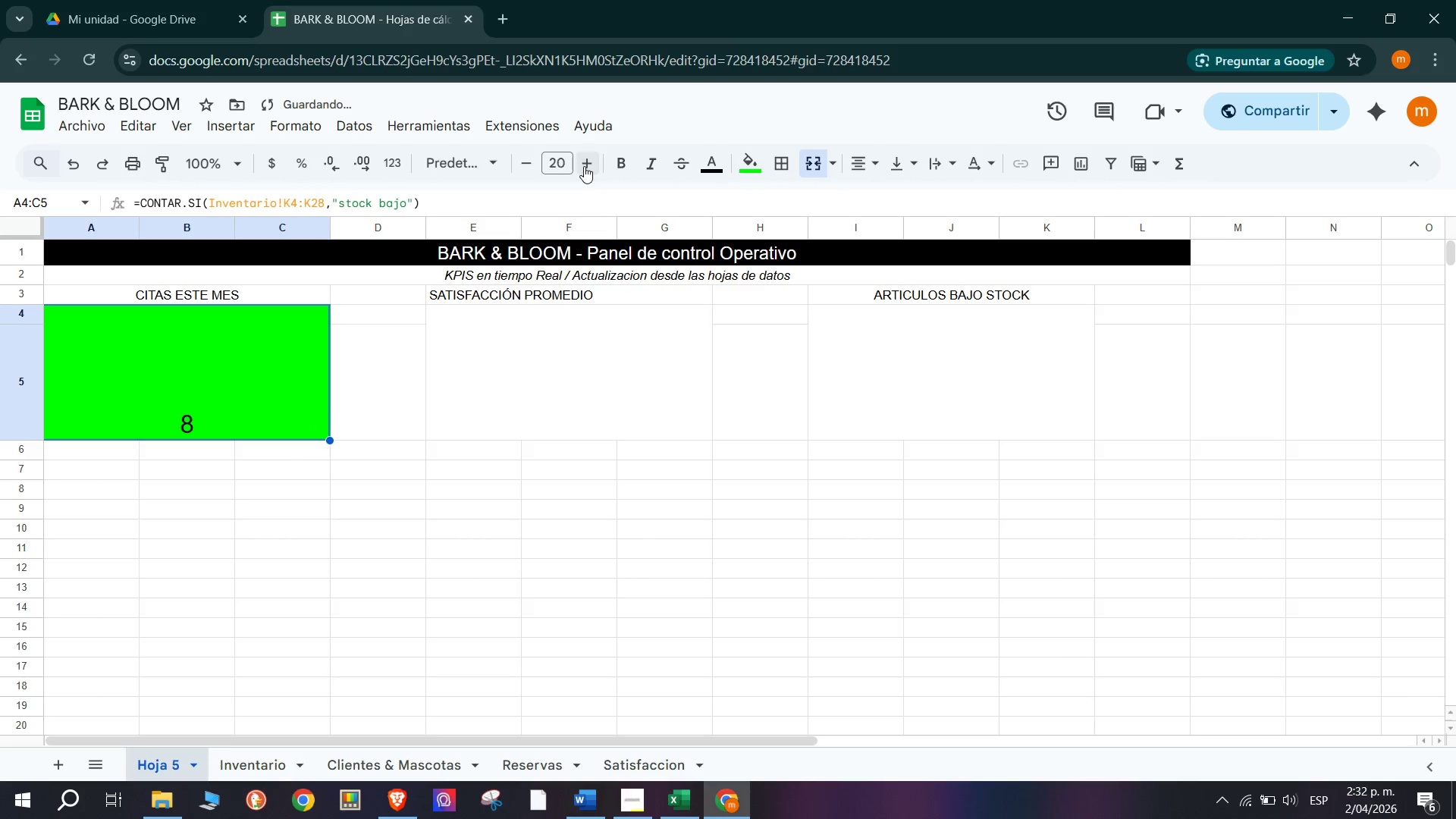 
triple_click([584, 166])
 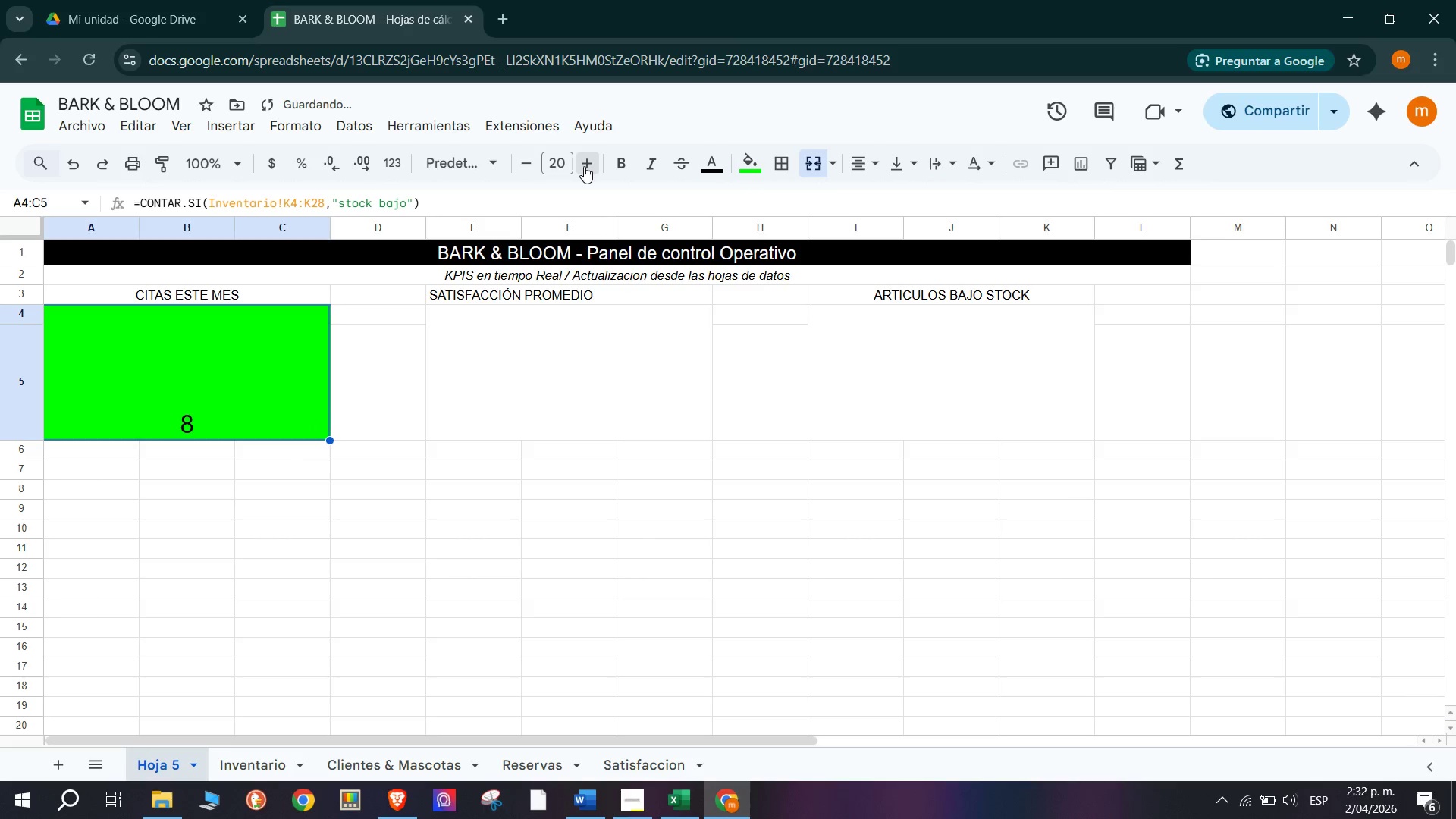 
triple_click([584, 166])
 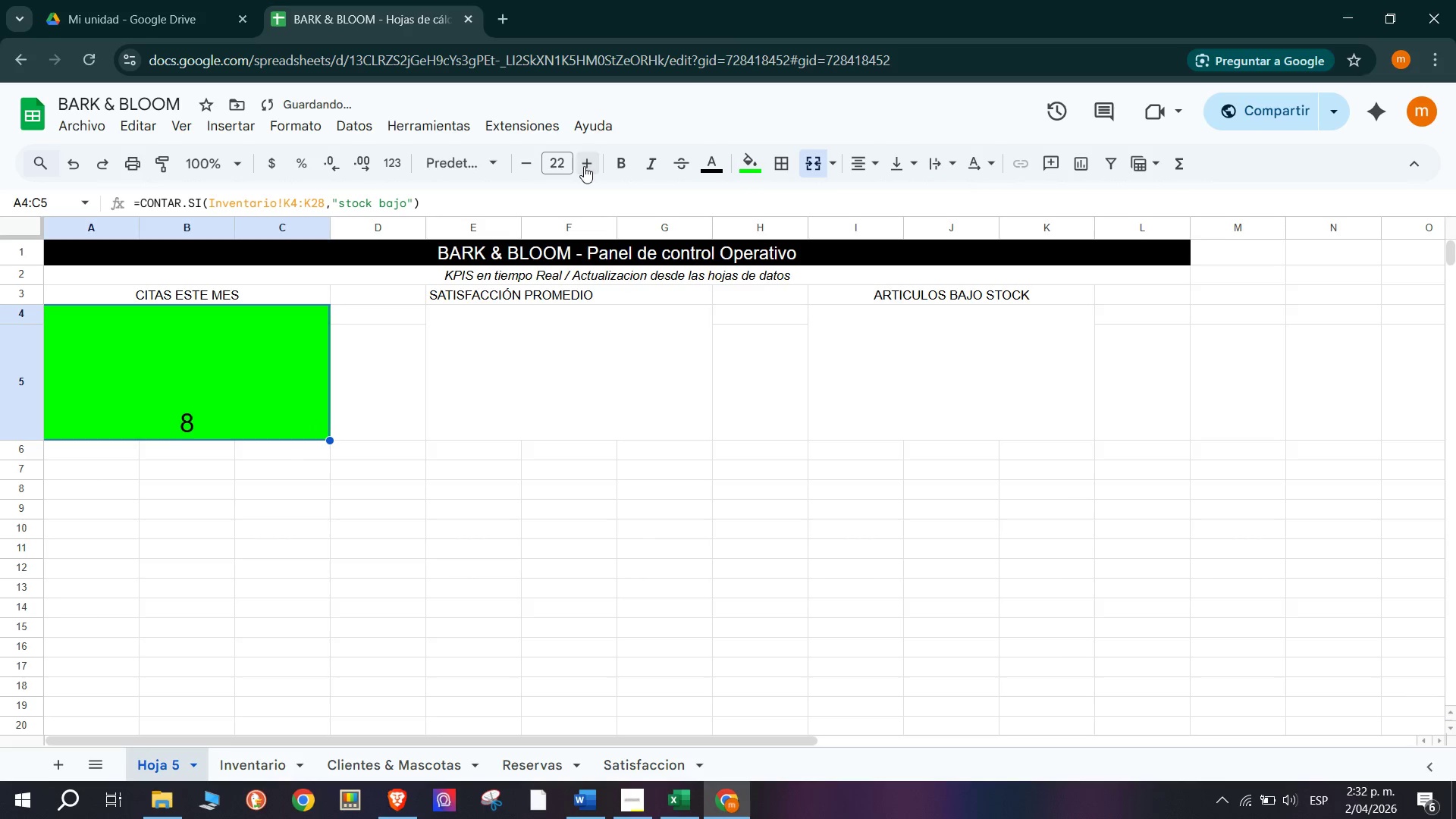 
triple_click([584, 166])
 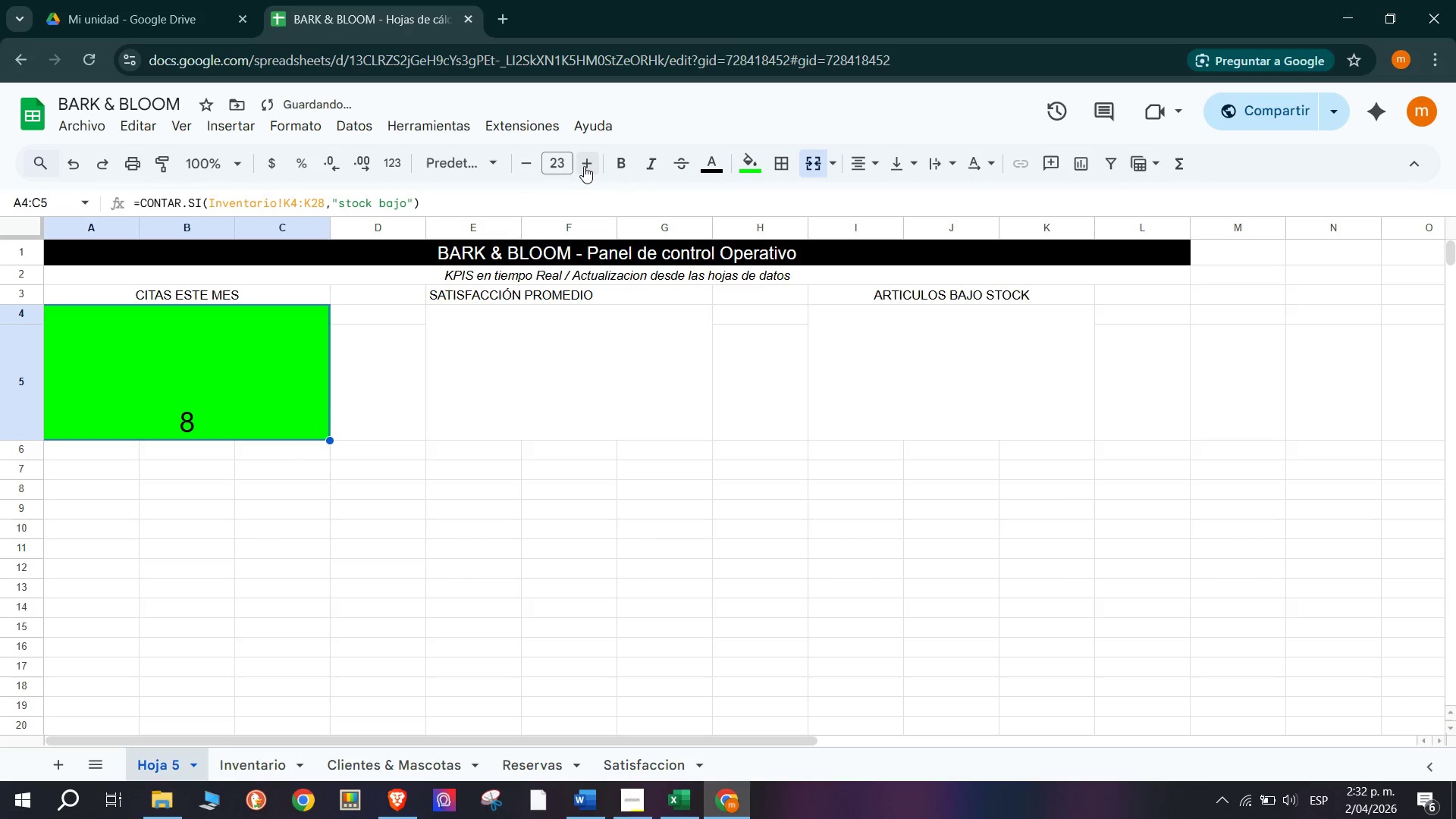 
triple_click([584, 166])
 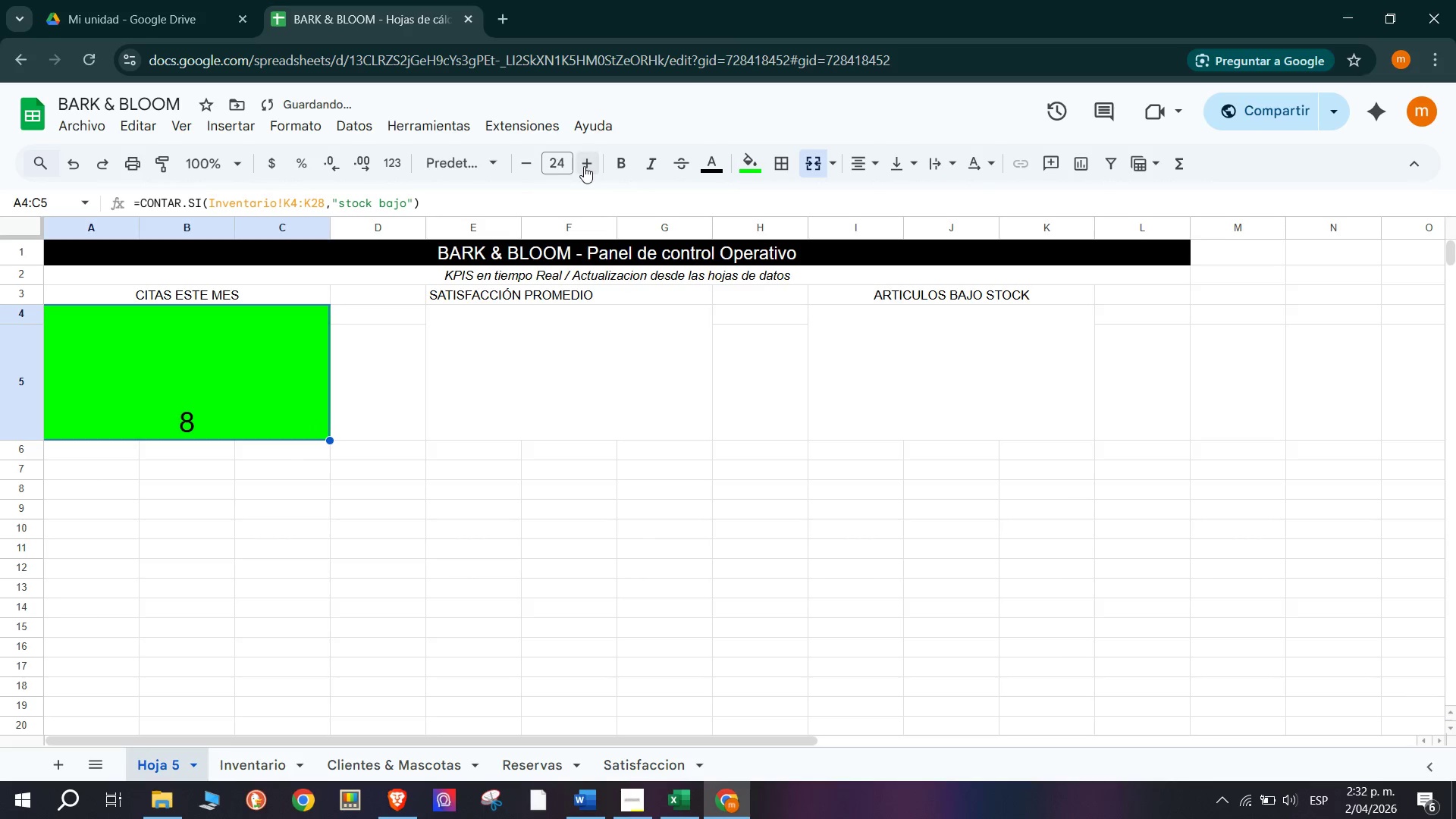 
triple_click([584, 166])
 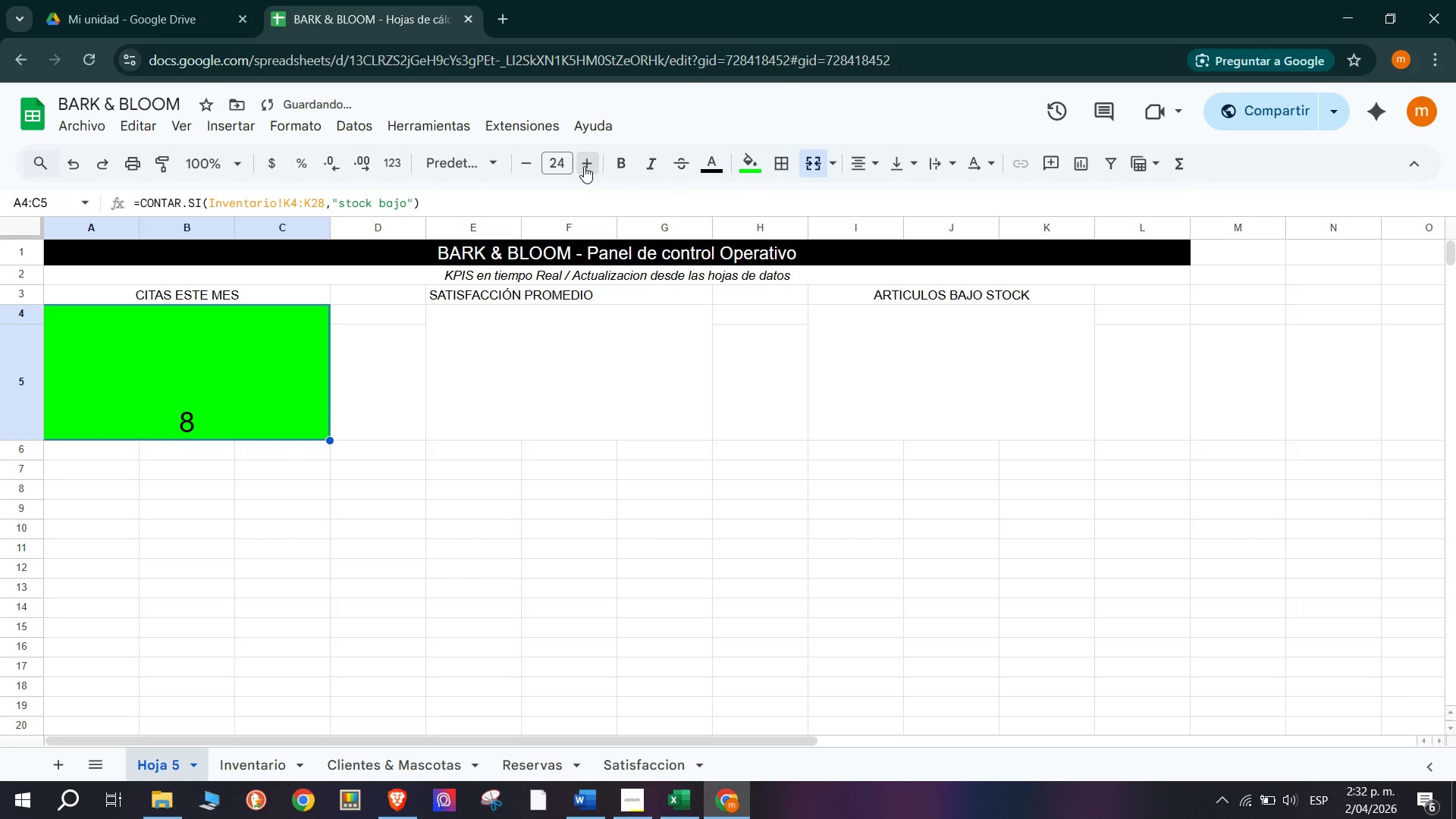 
triple_click([584, 166])
 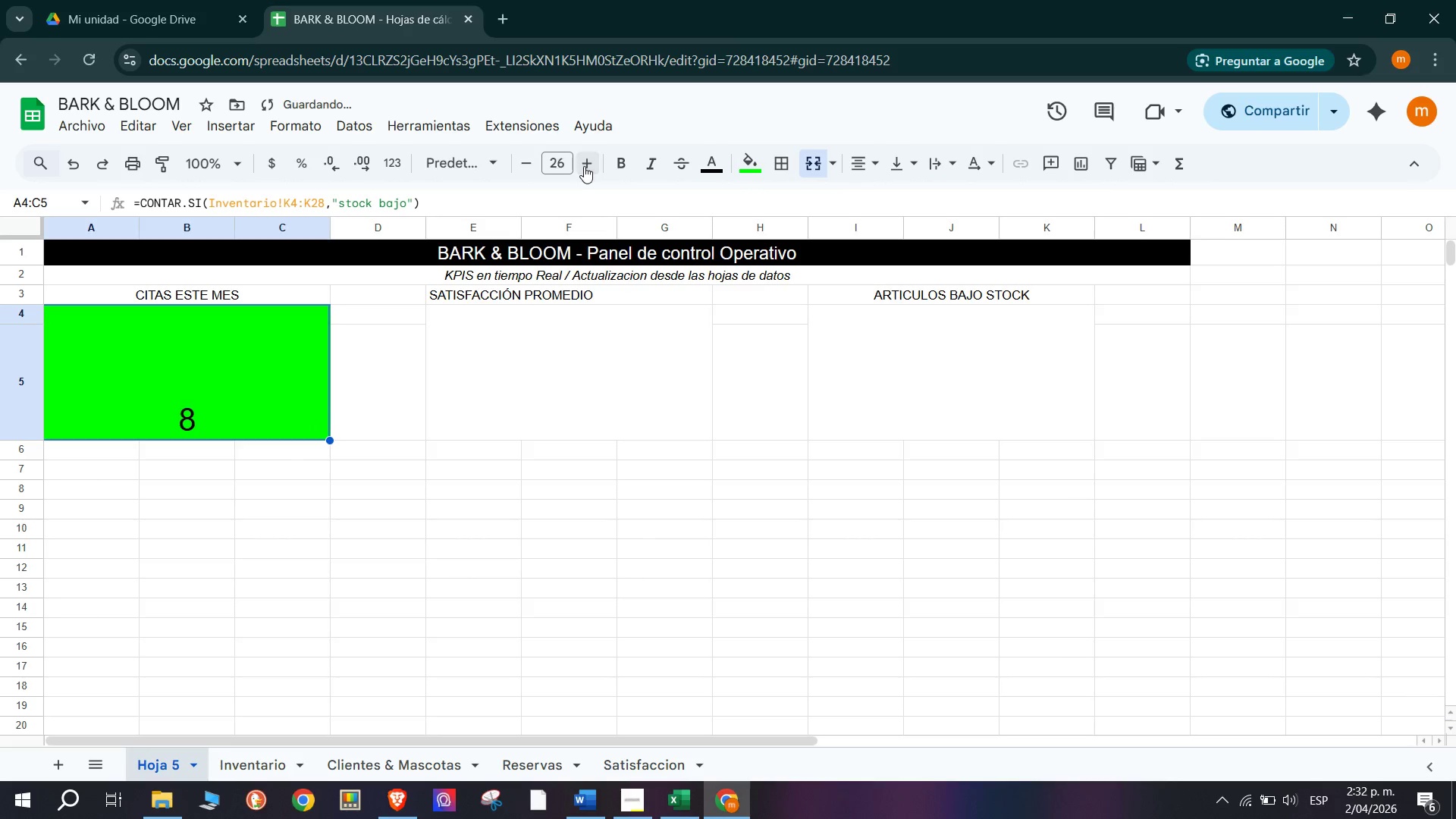 
triple_click([584, 166])
 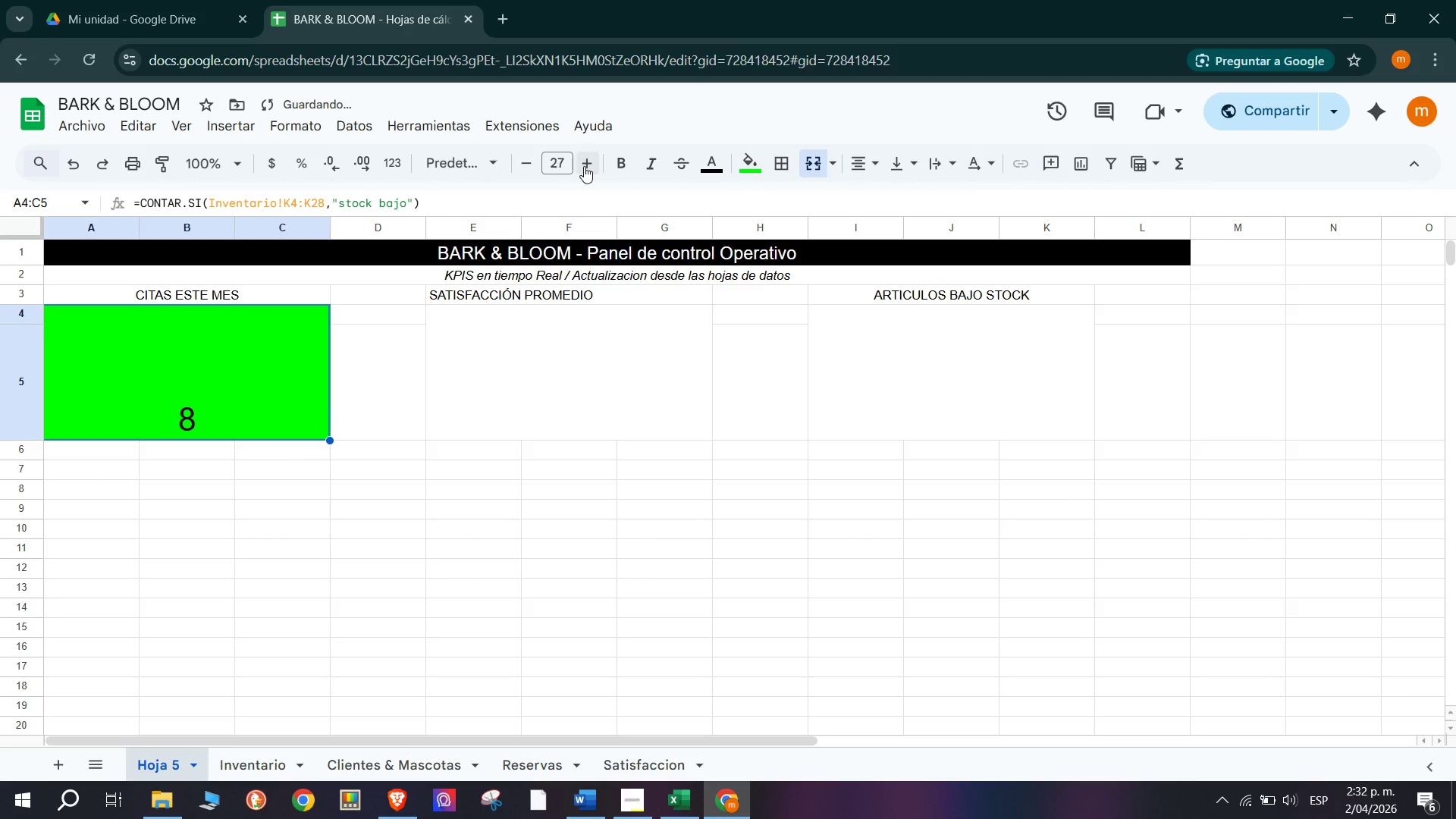 
triple_click([584, 166])
 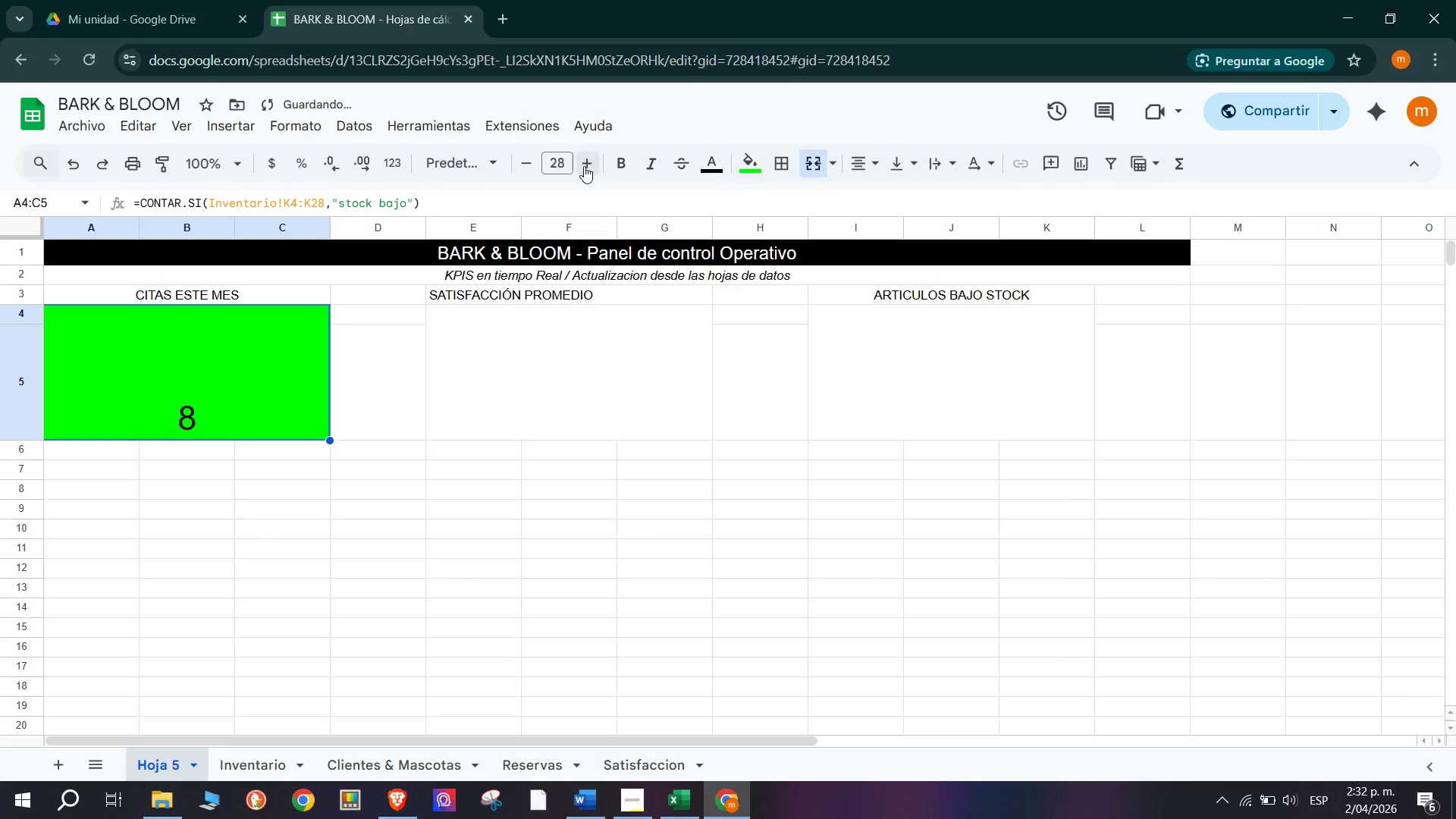 
triple_click([584, 166])
 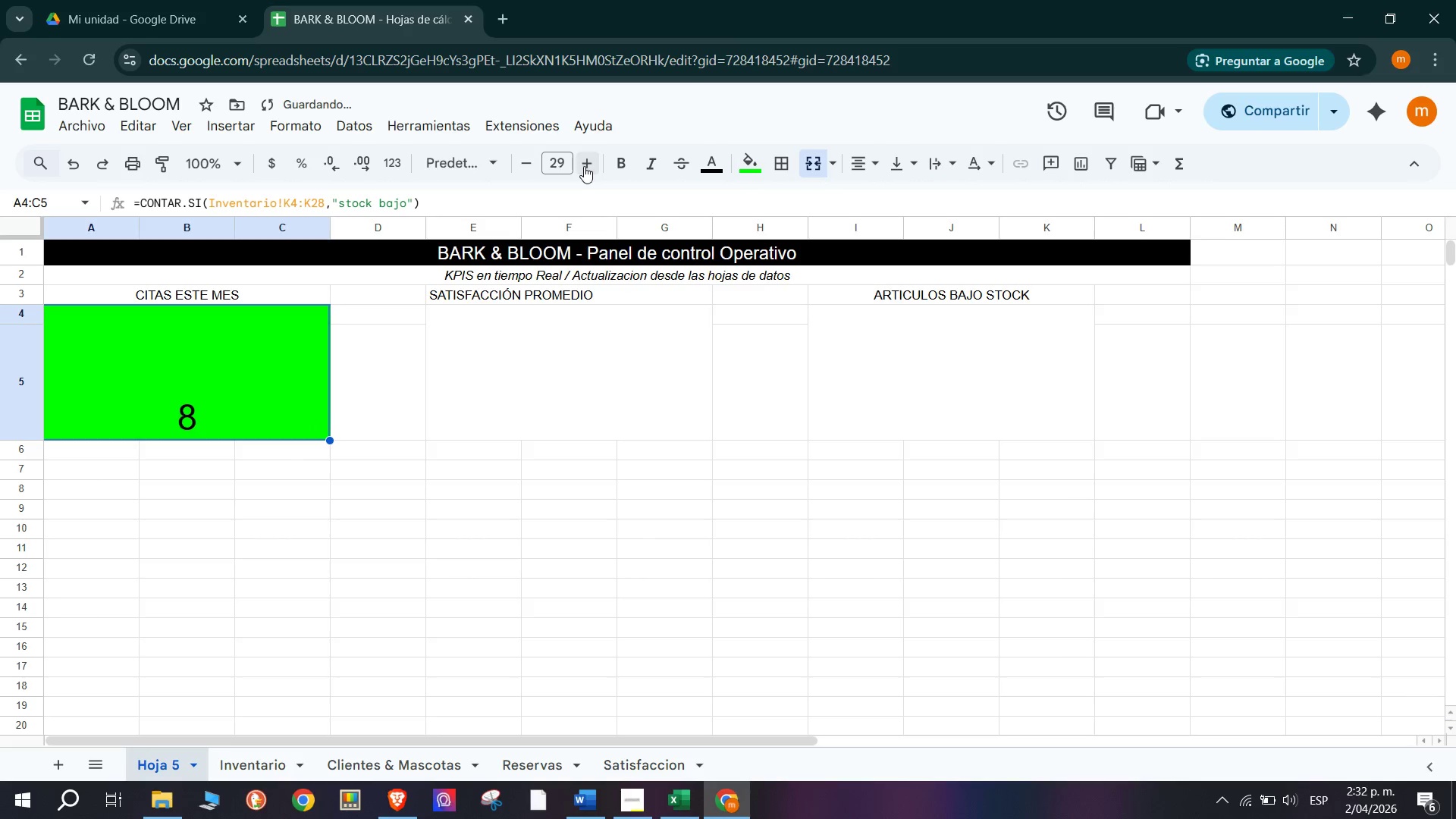 
triple_click([584, 166])
 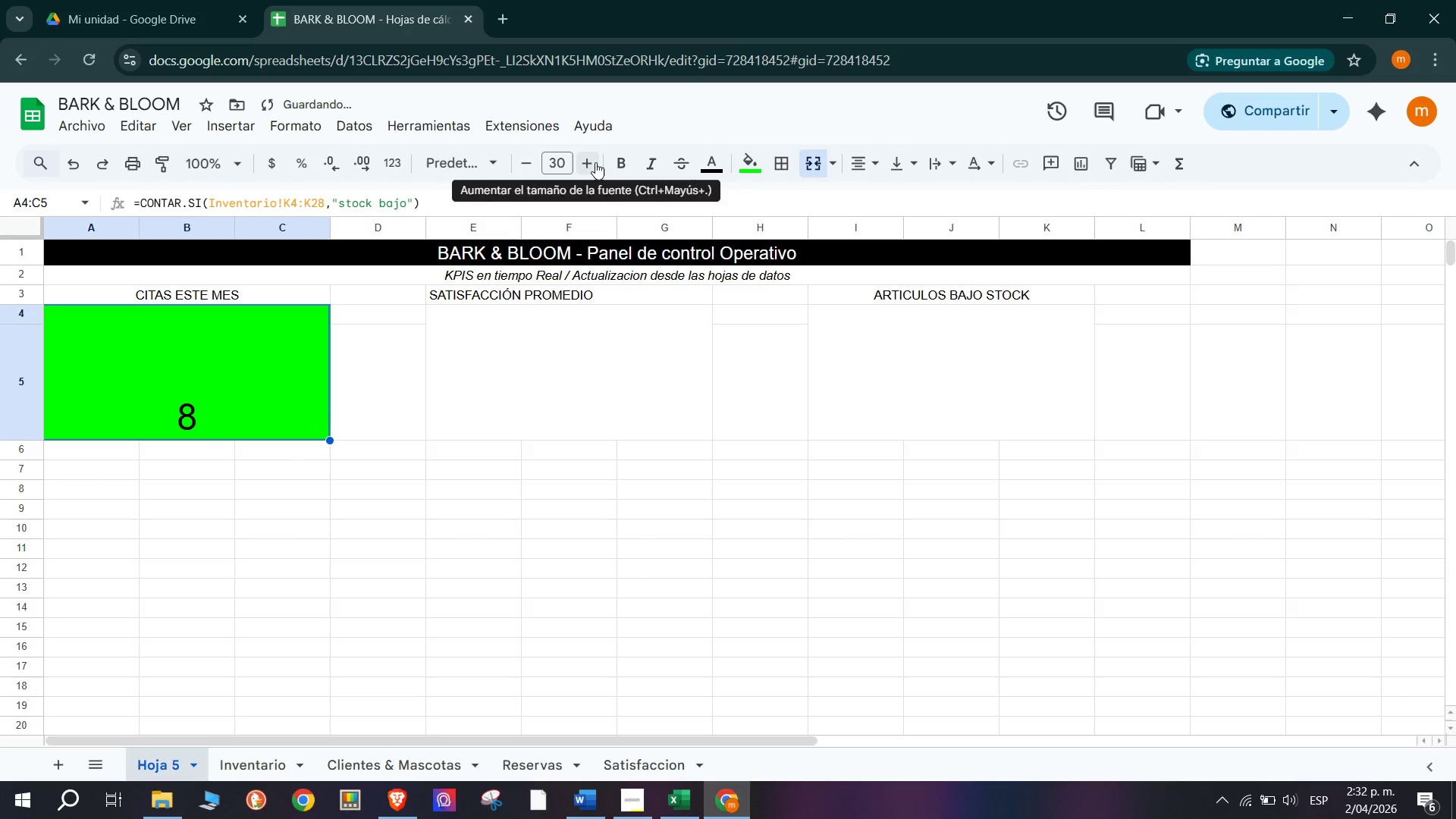 
double_click([595, 162])
 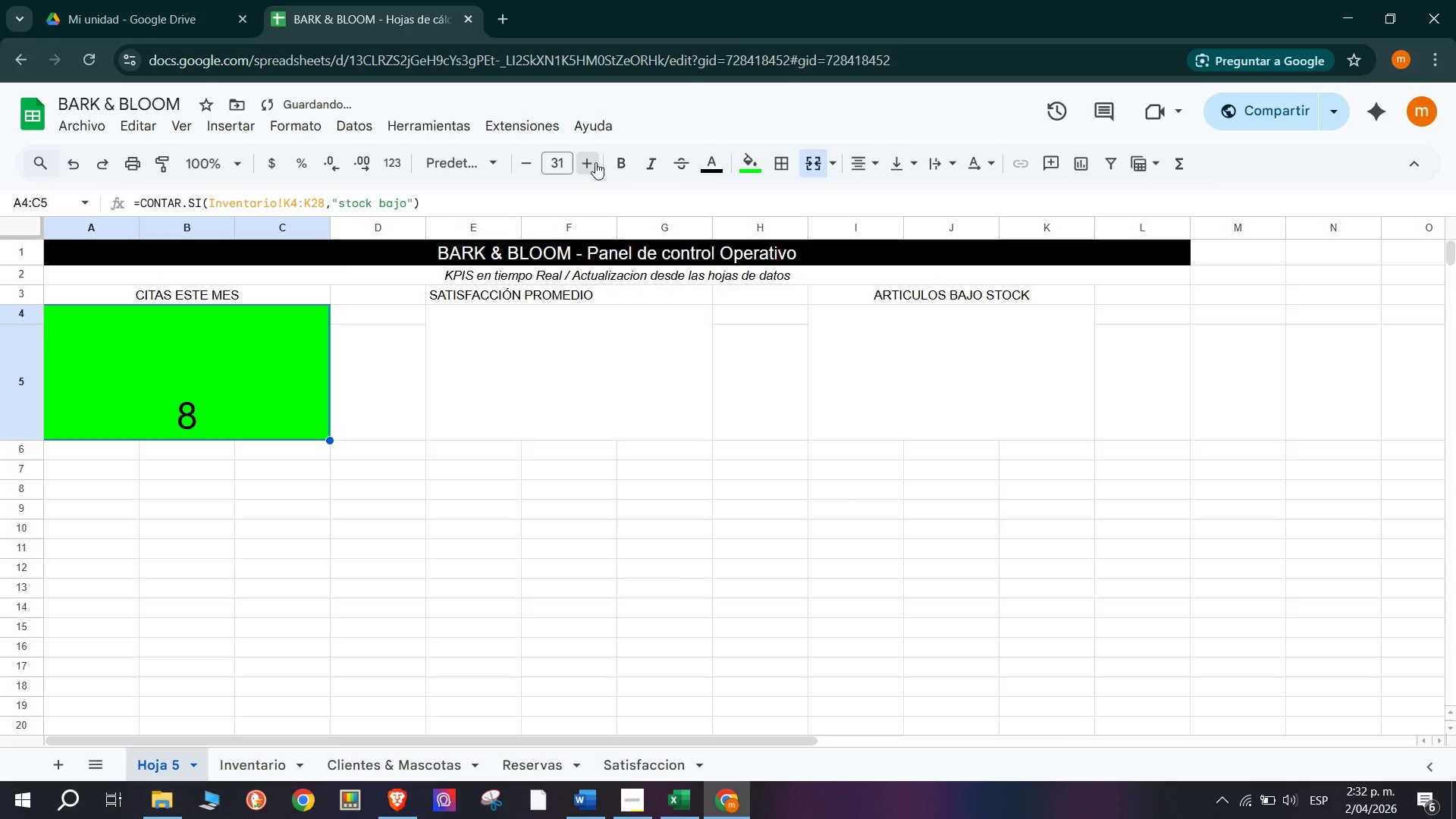 
triple_click([595, 162])
 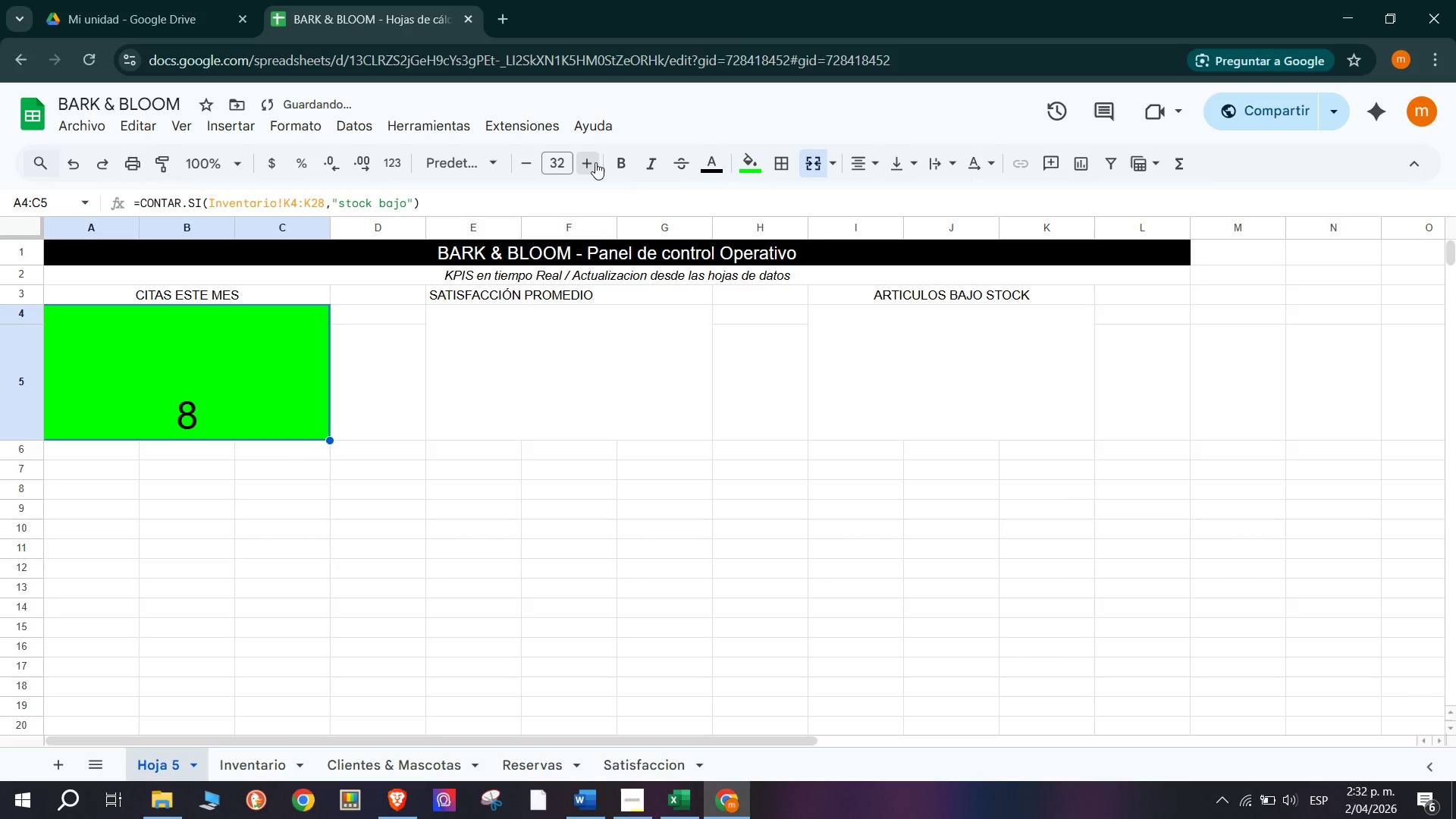 
triple_click([595, 162])
 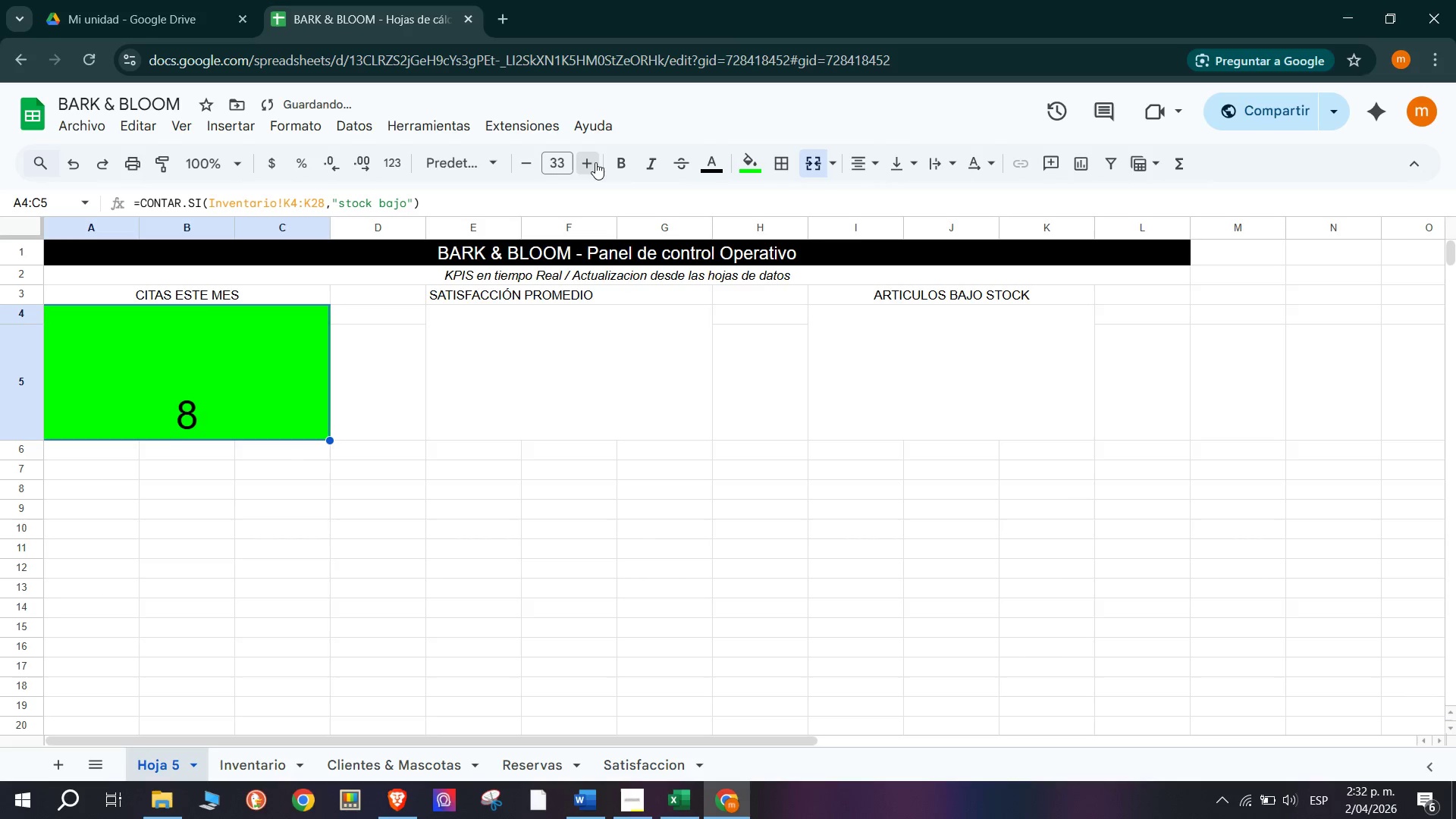 
triple_click([595, 162])
 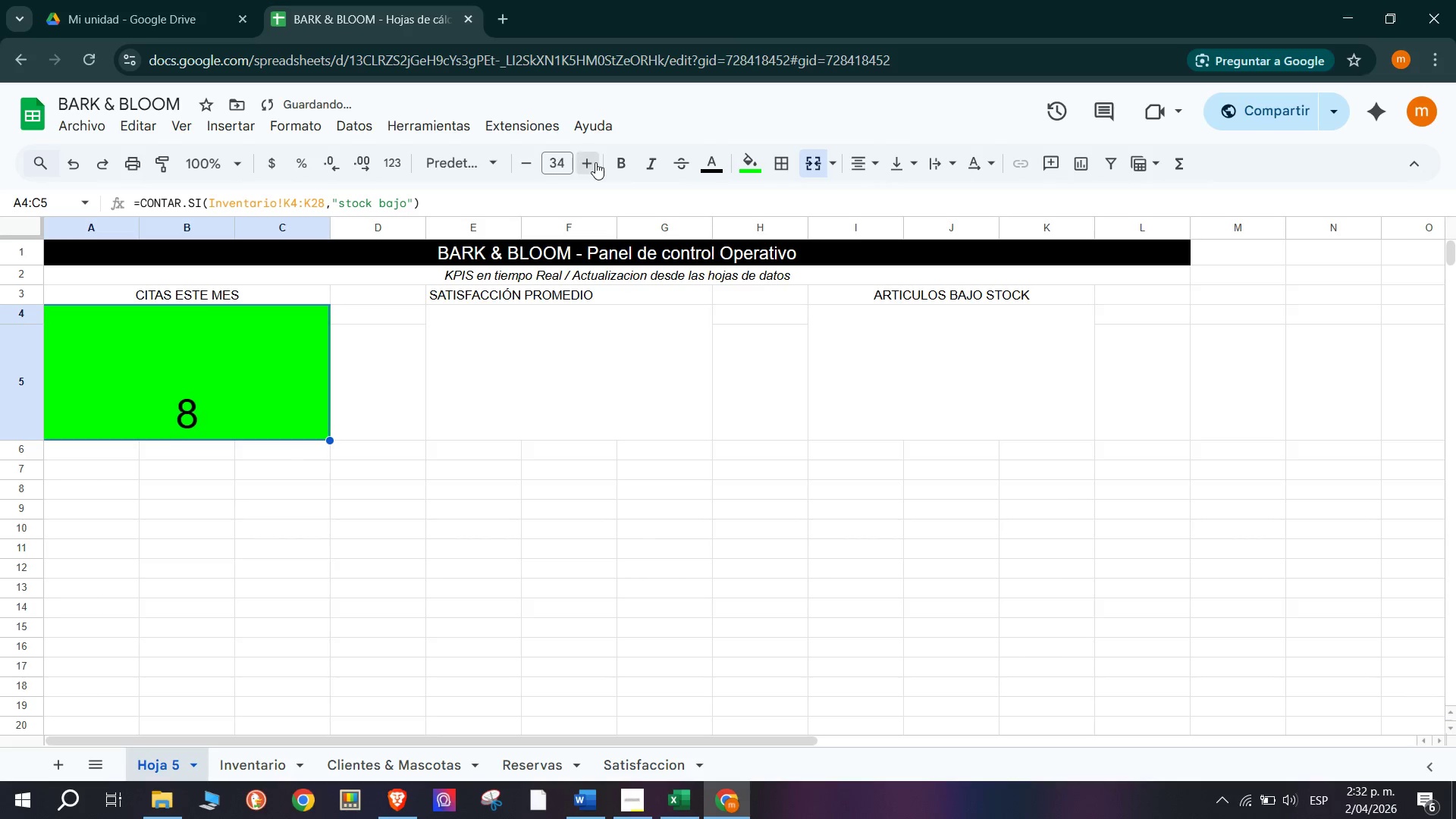 
triple_click([595, 162])
 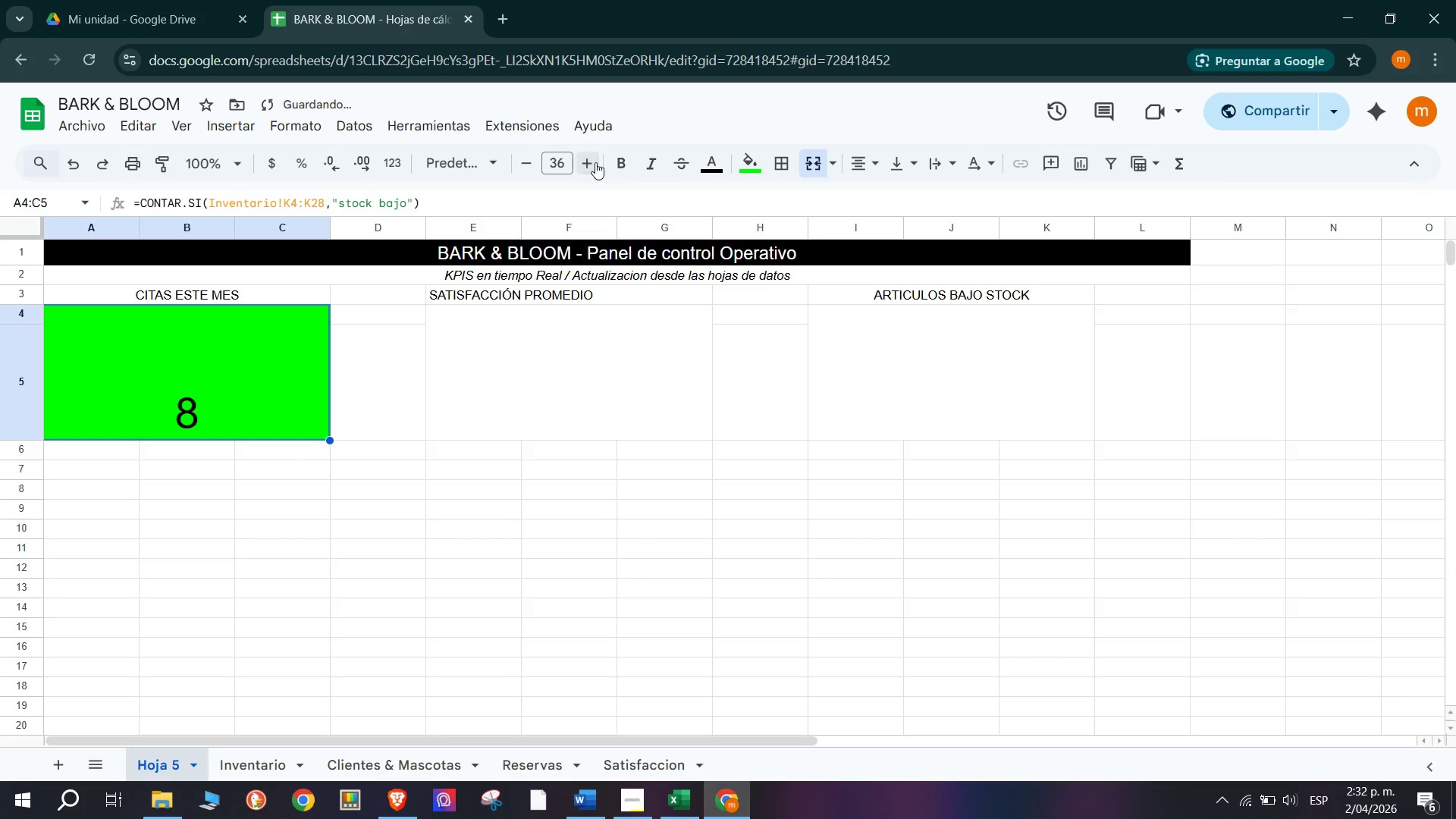 
triple_click([595, 162])
 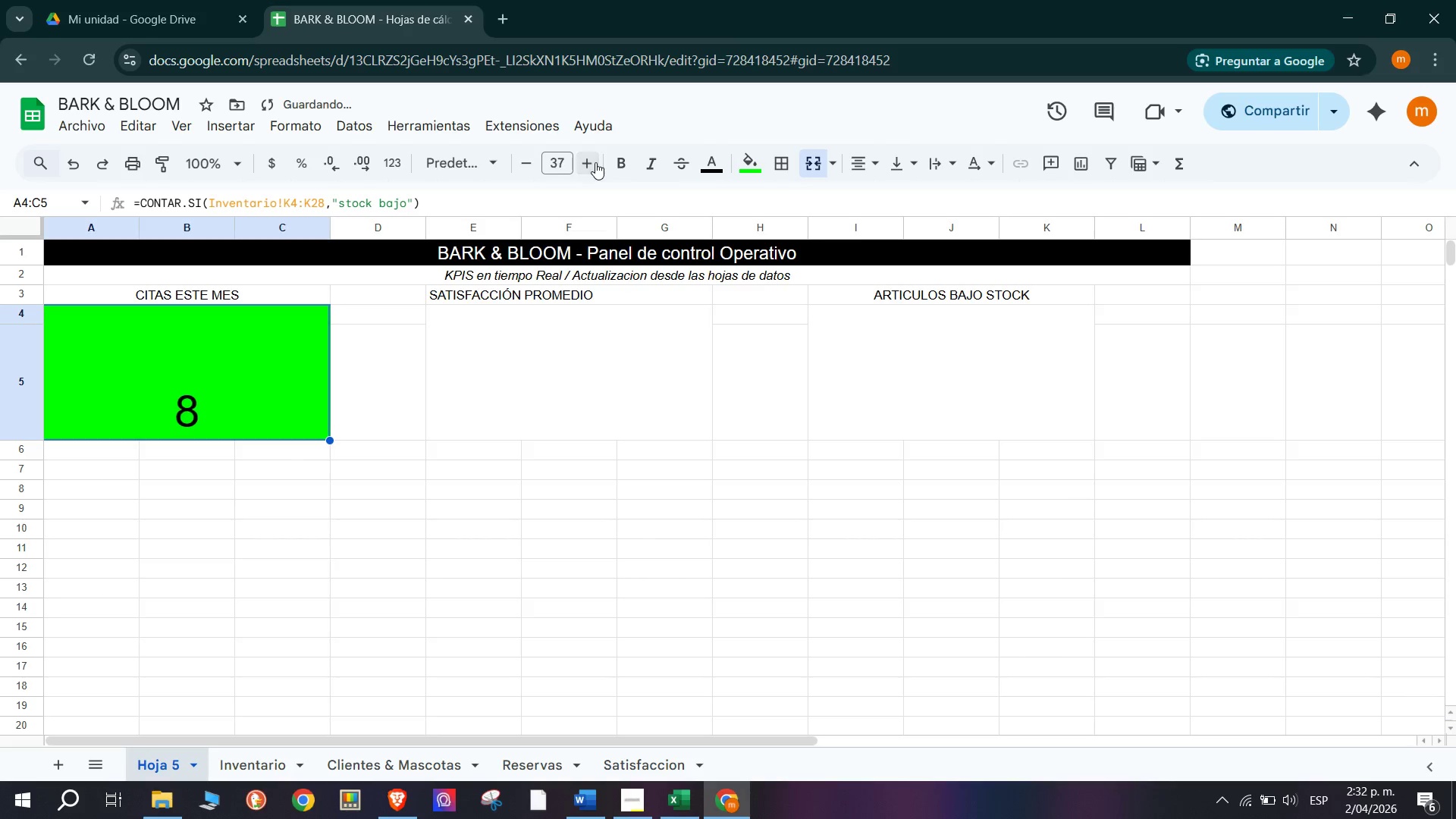 
triple_click([595, 162])
 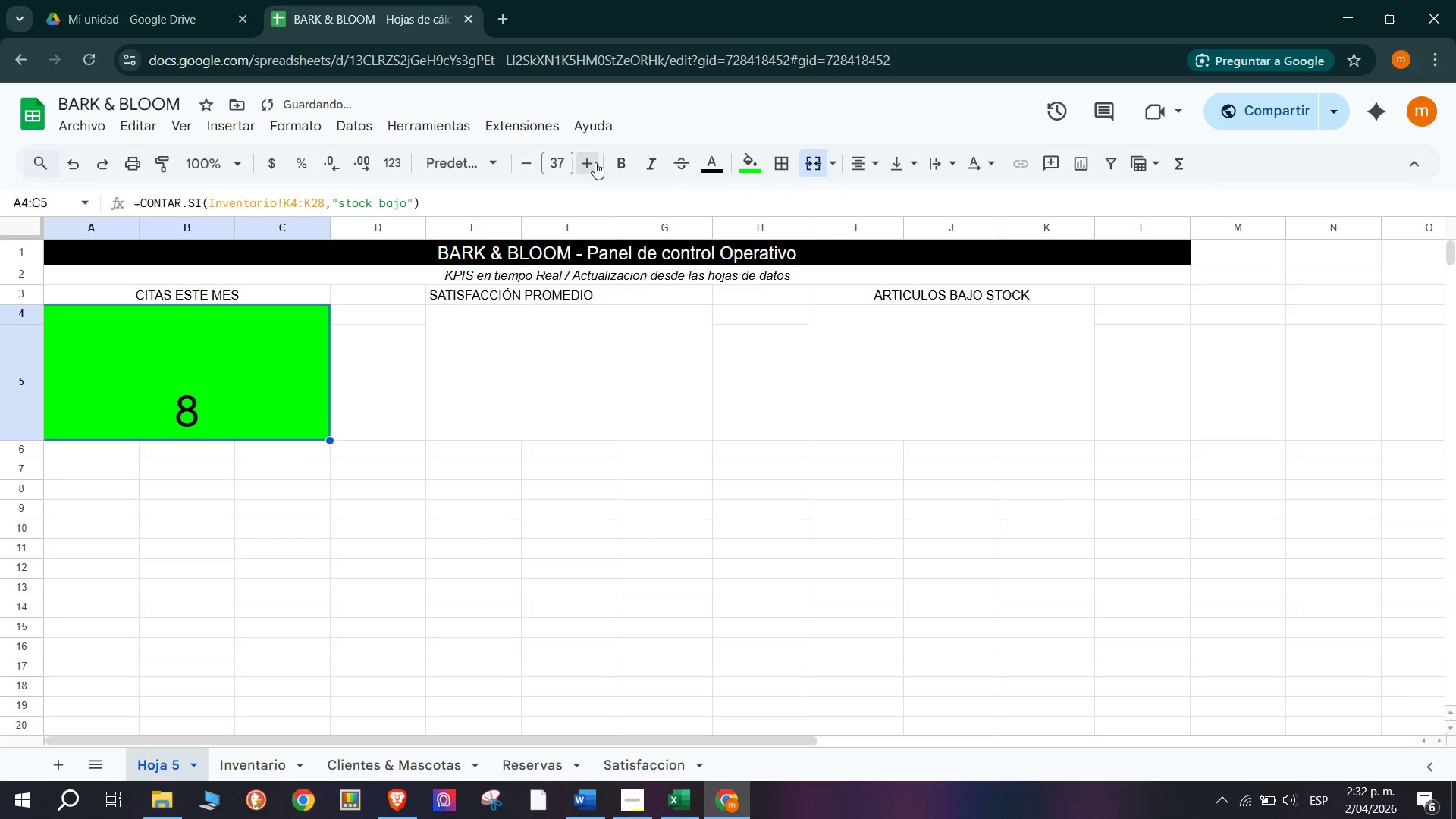 
triple_click([595, 162])
 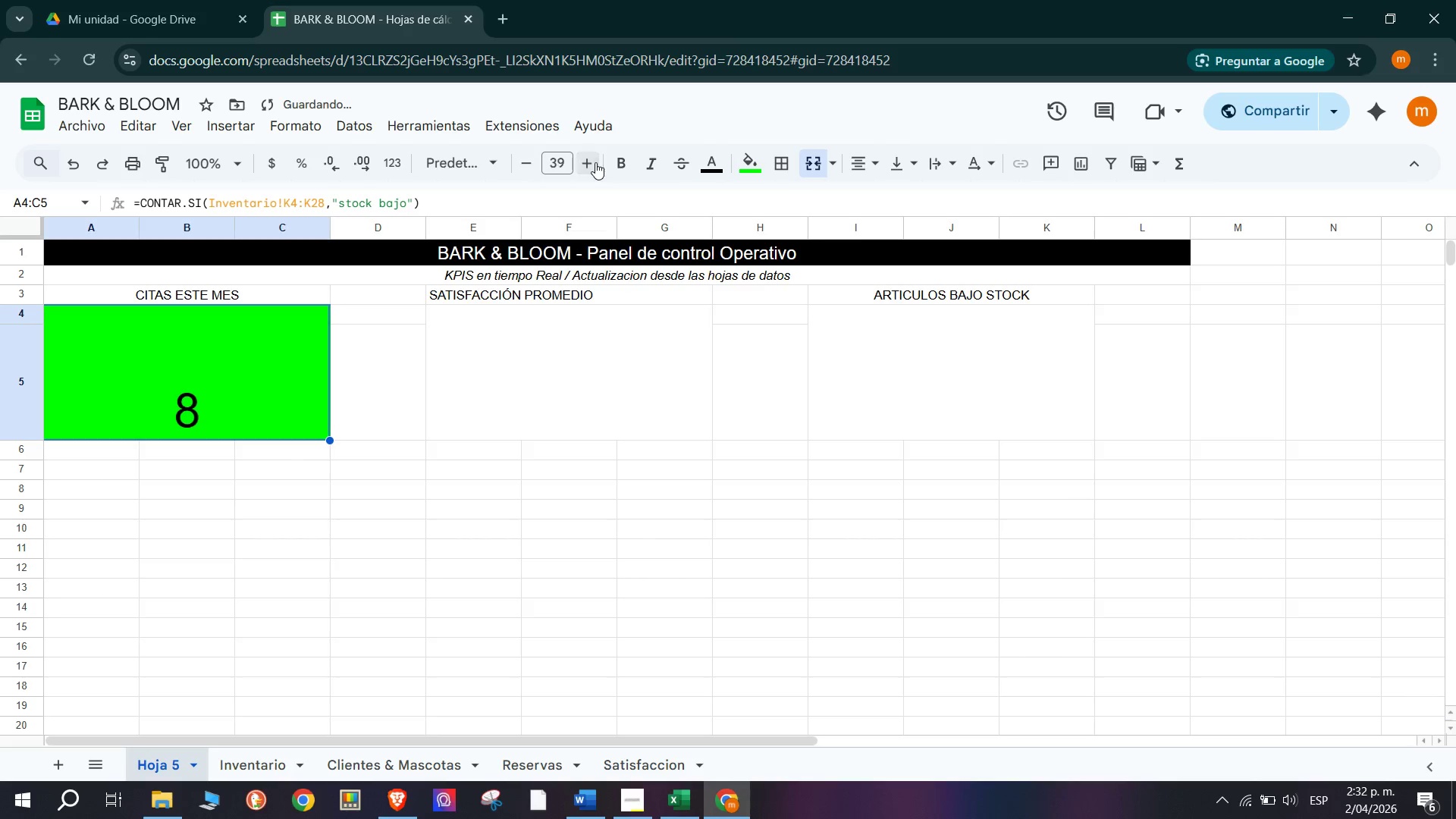 
triple_click([595, 162])
 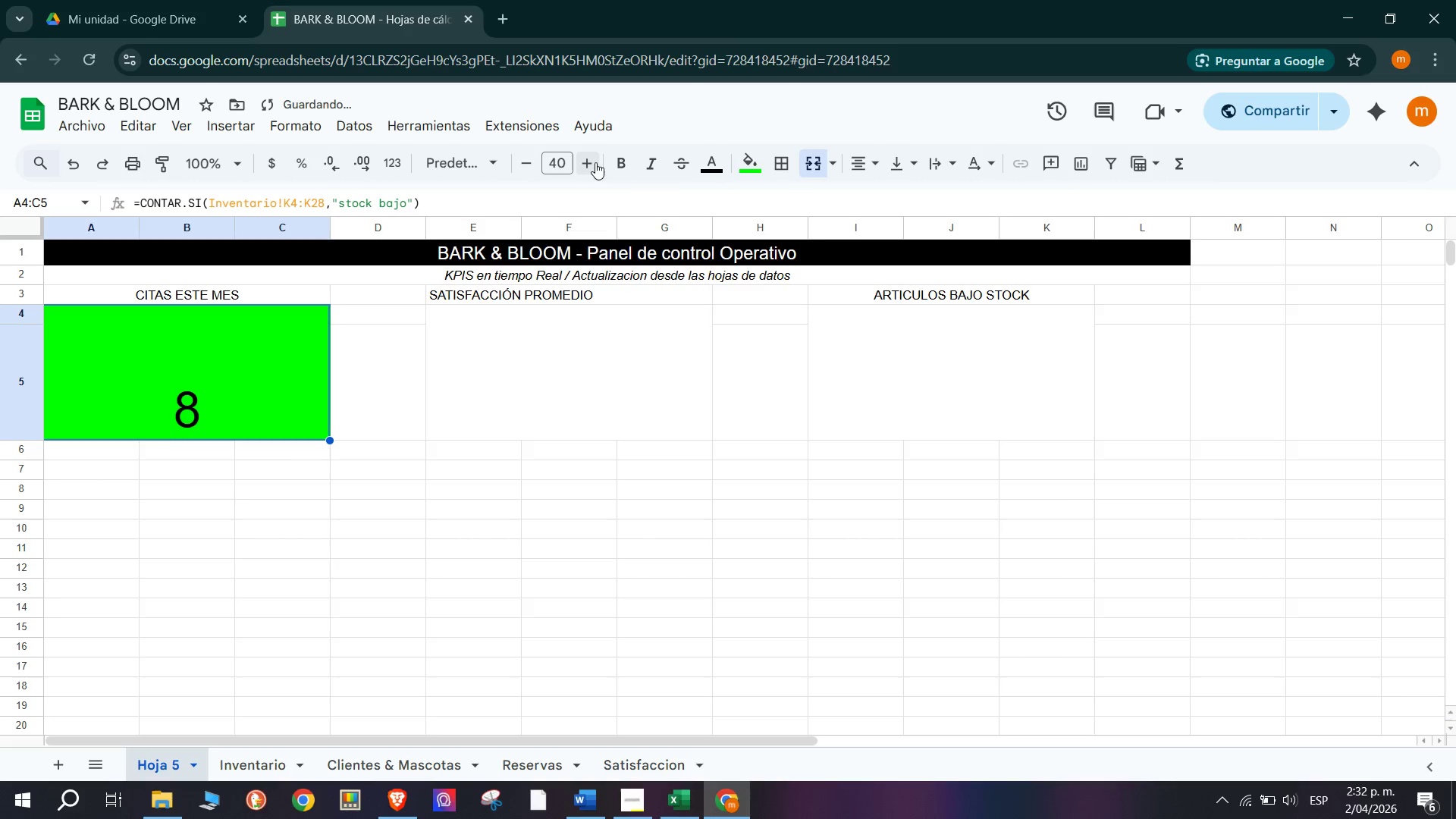 
triple_click([595, 162])
 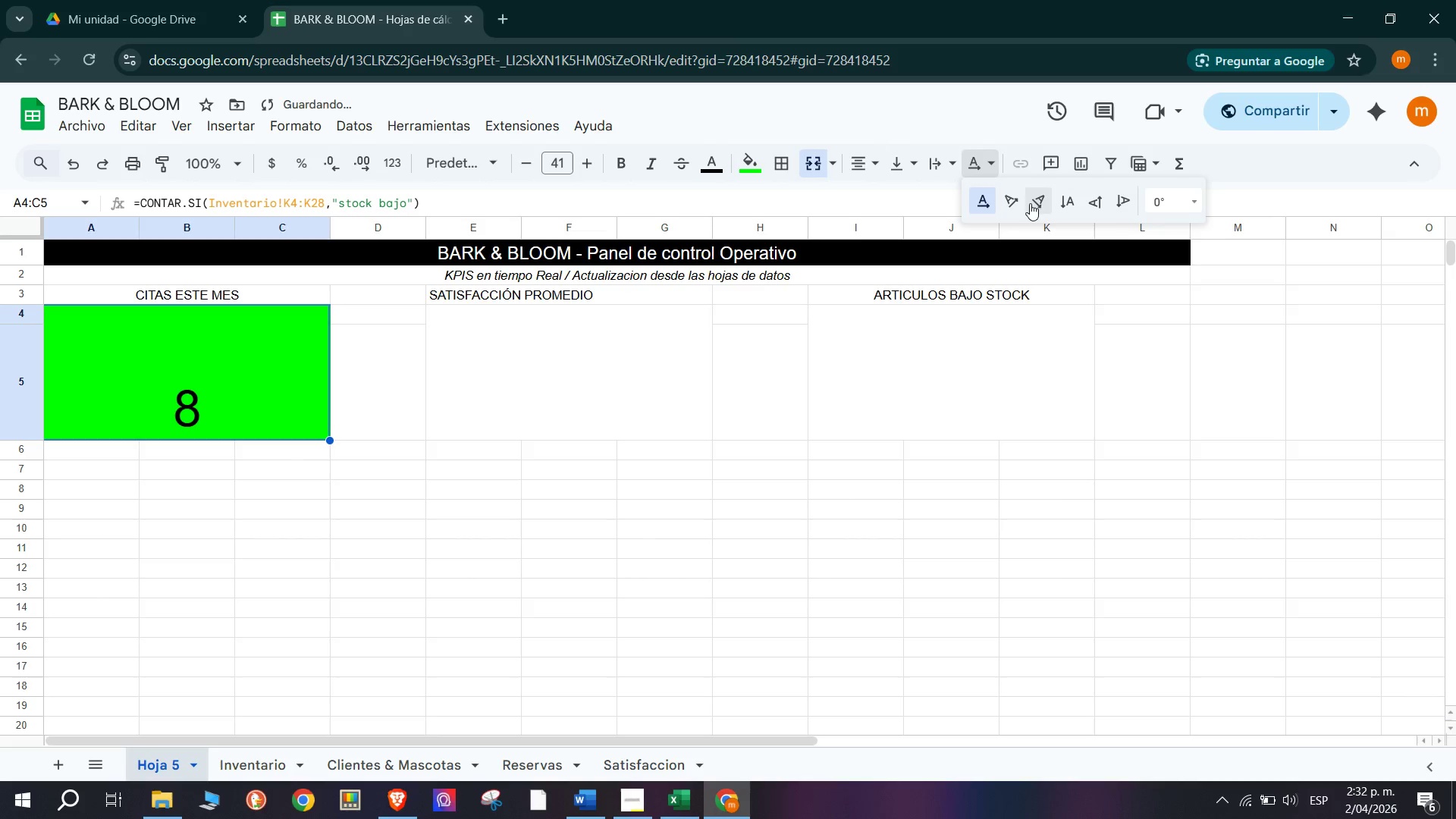 
left_click([946, 364])
 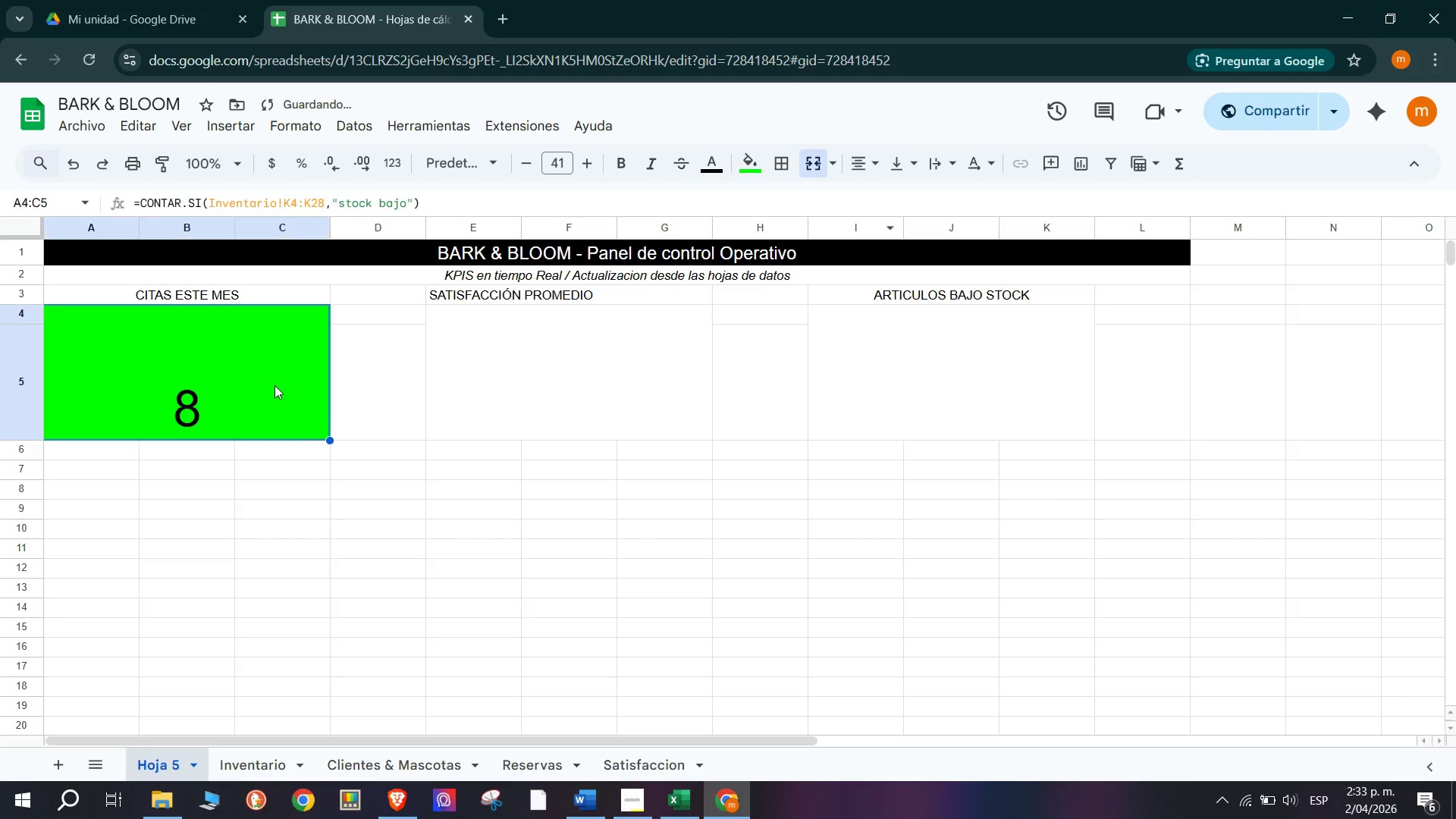 
left_click([912, 164])
 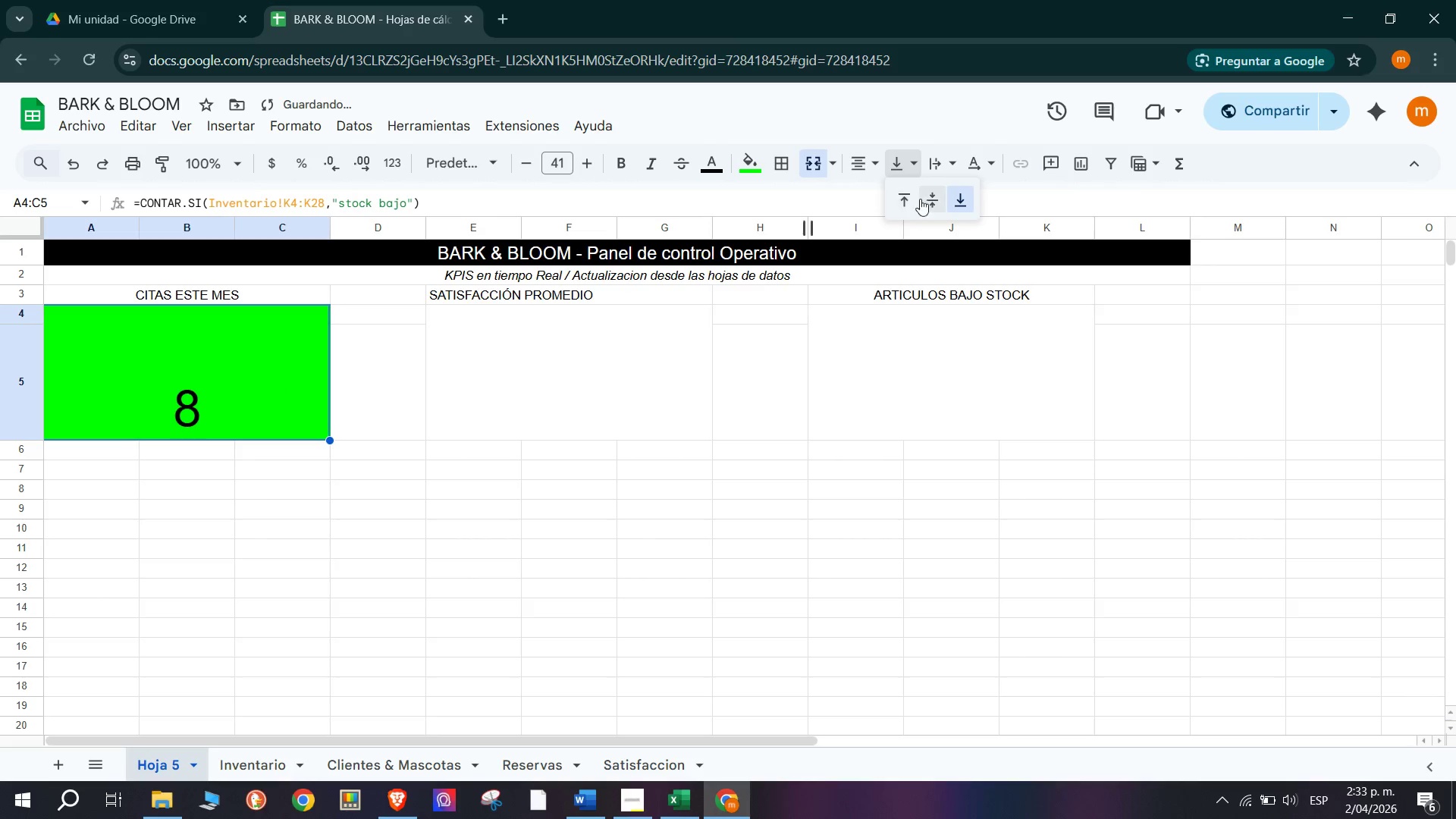 
left_click([926, 196])
 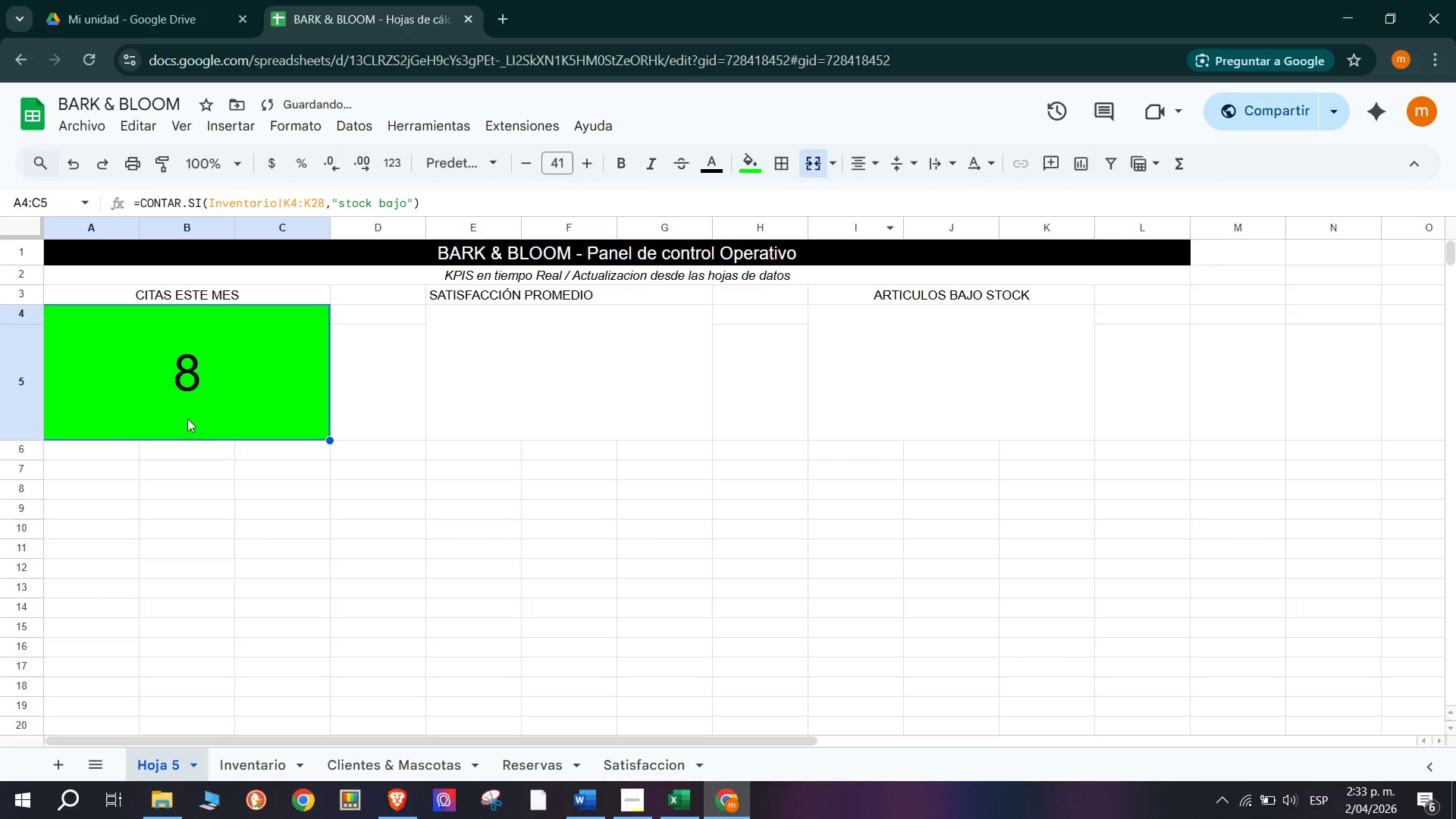 
left_click([218, 359])
 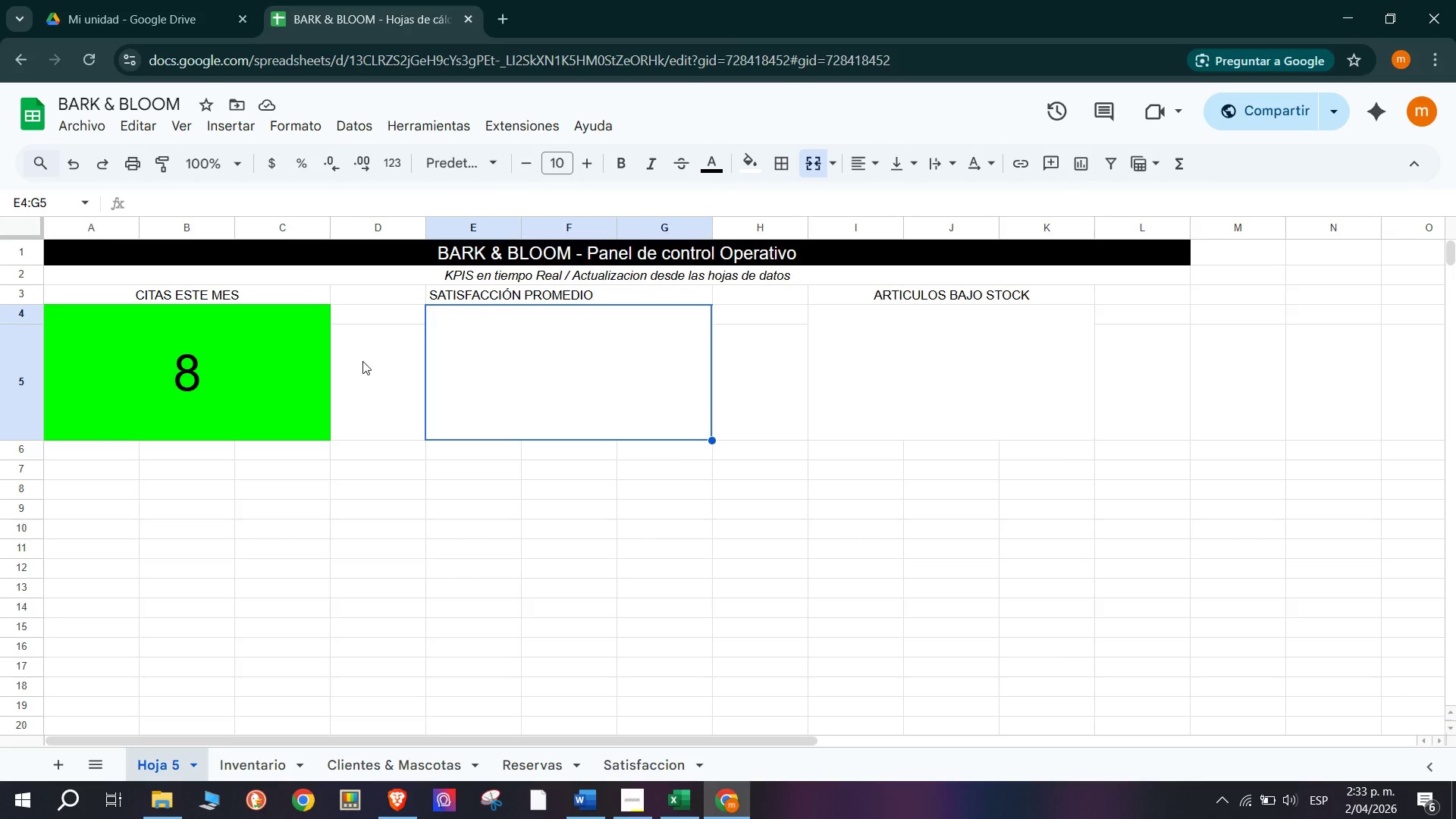 
wait(10.7)
 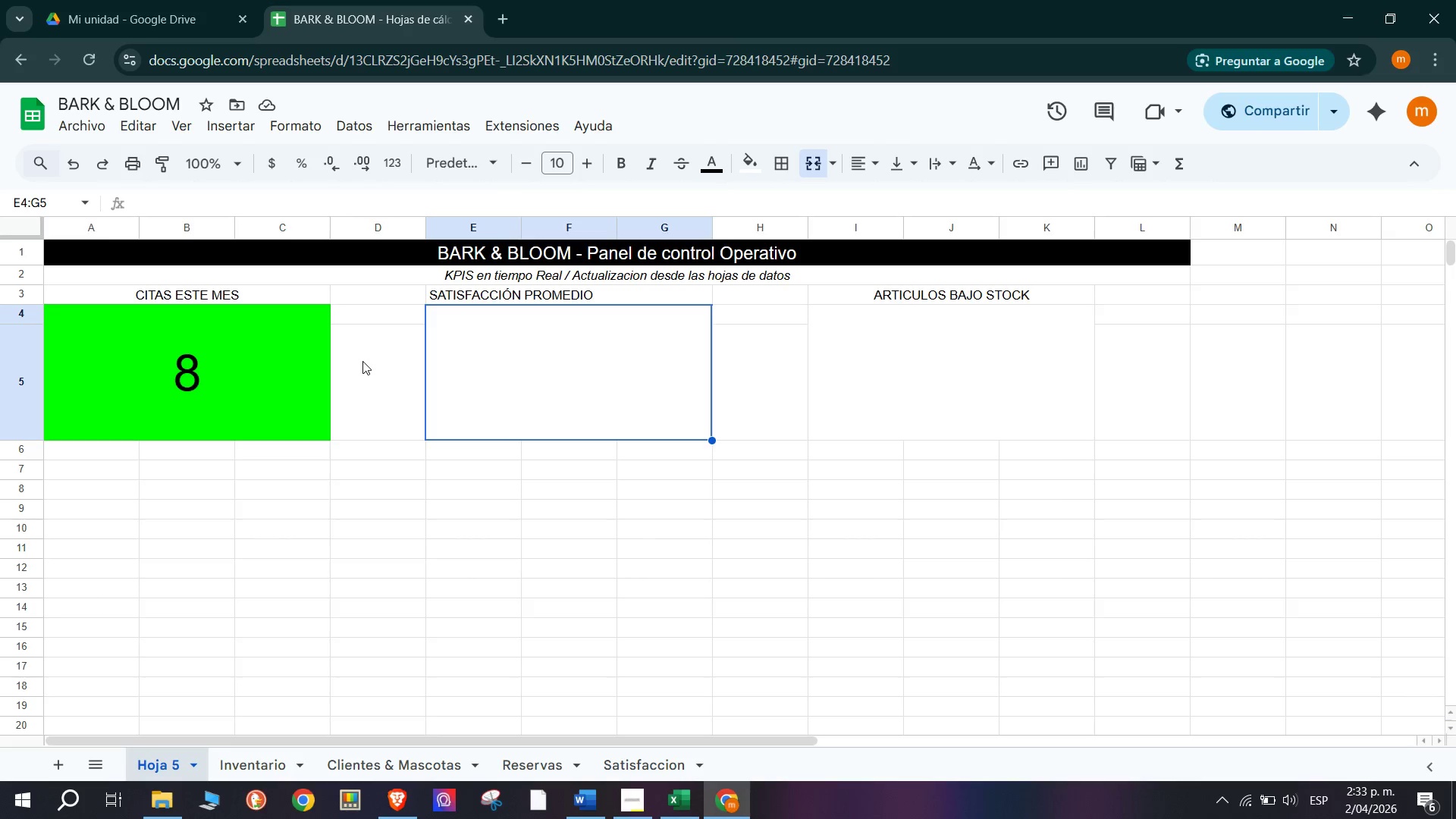 
left_click([224, 356])
 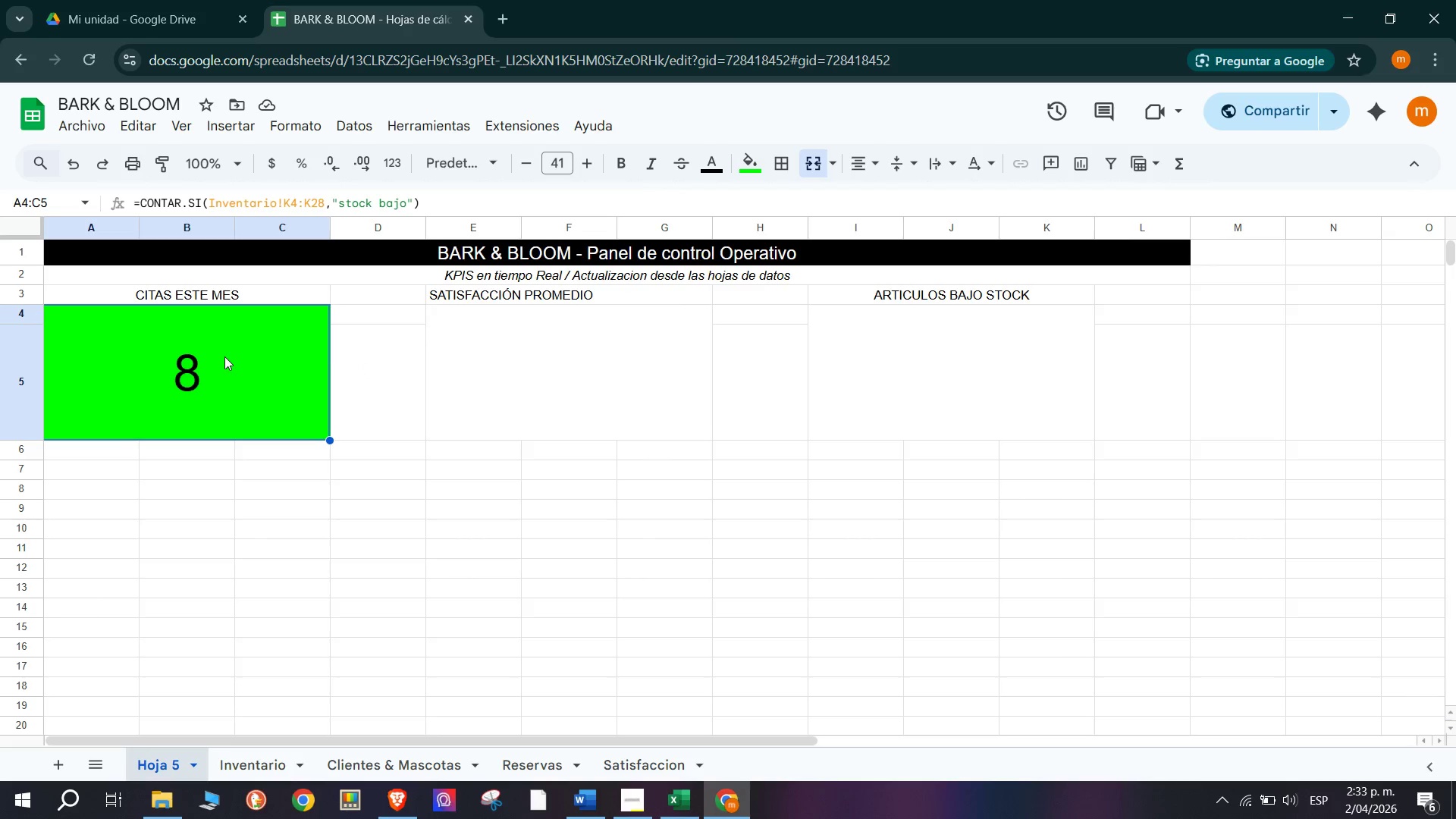 
key(Shift+ShiftLeft)
 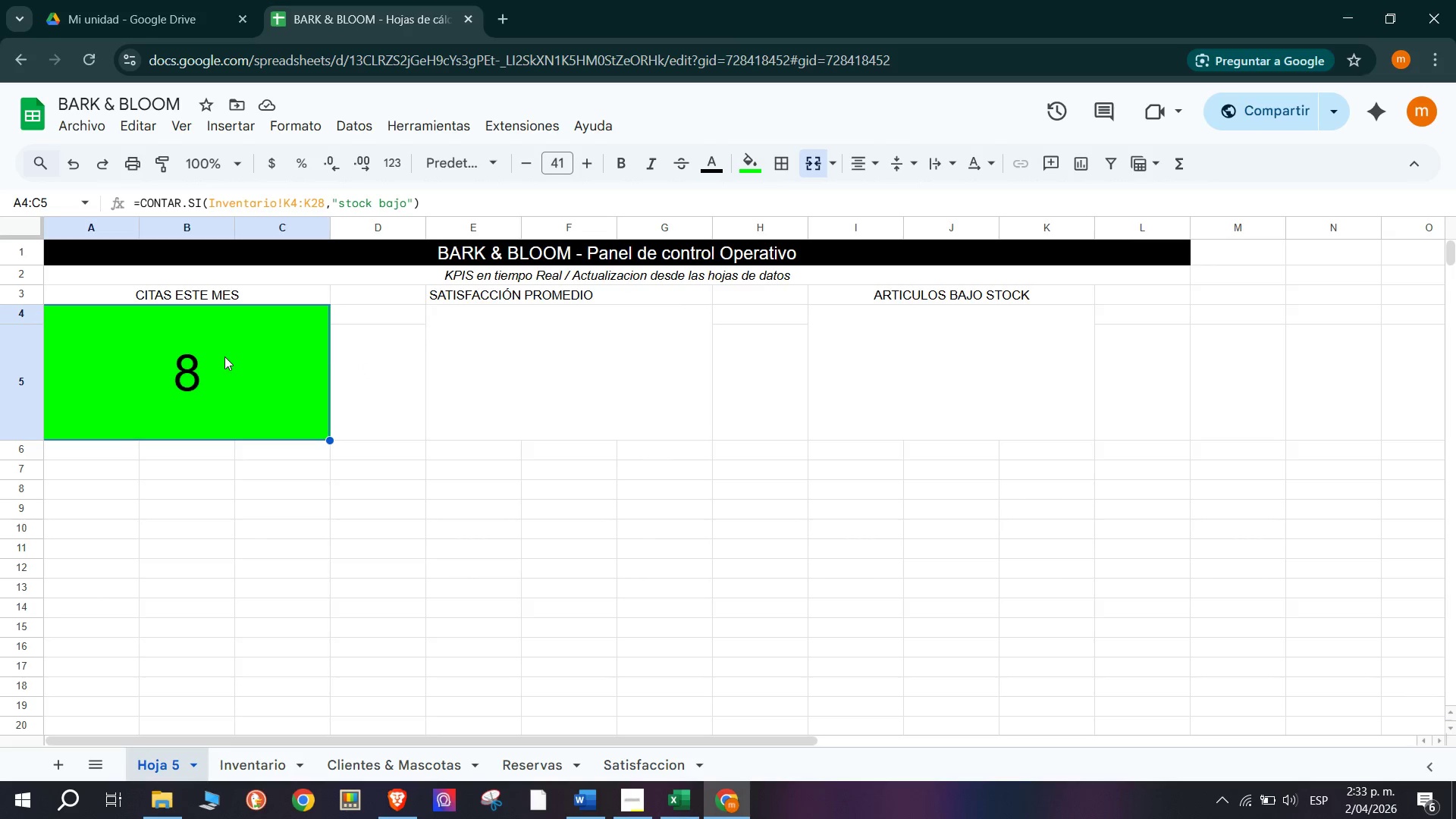 
hold_key(key=ControlLeft, duration=0.53)
 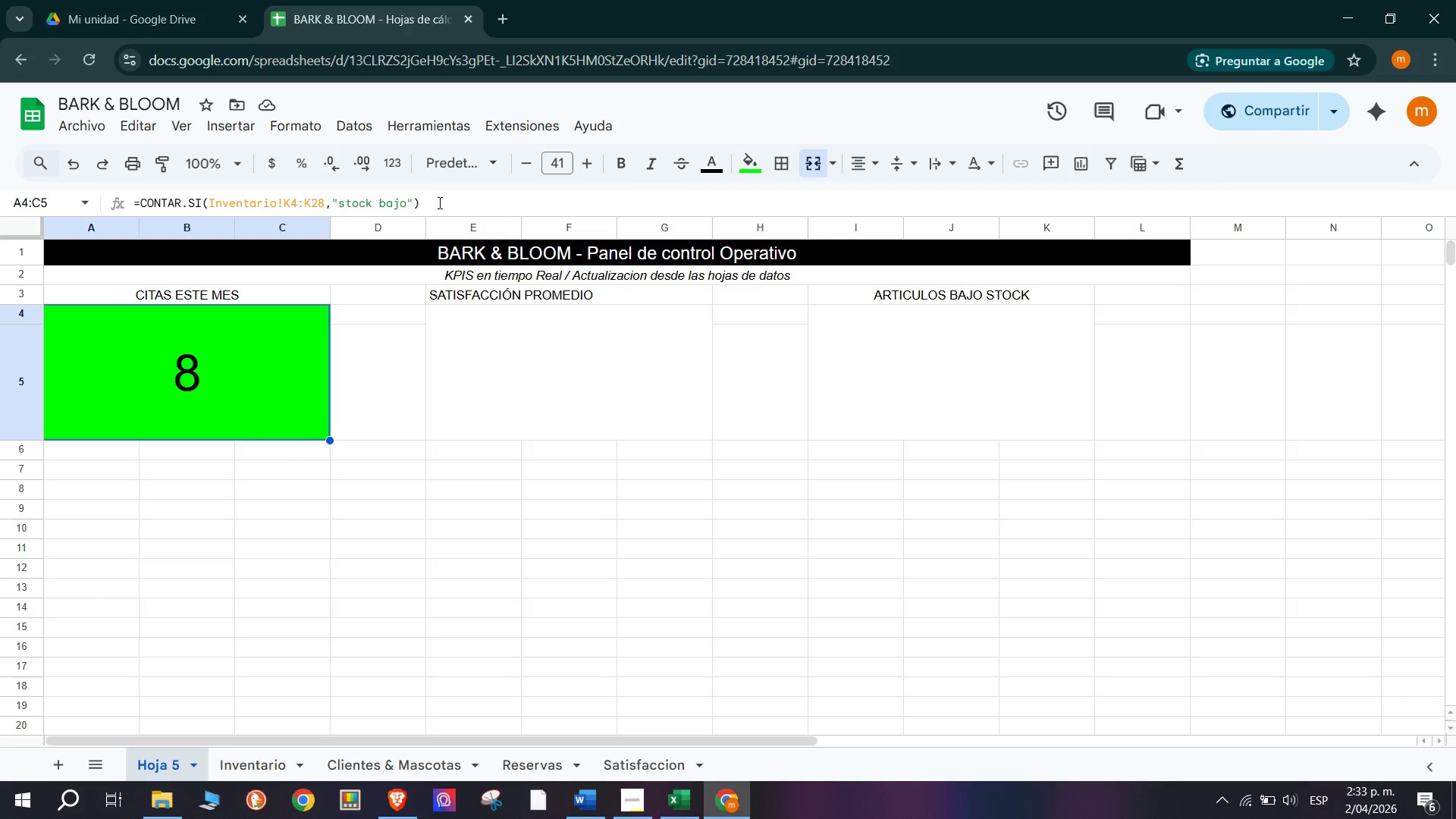 
double_click([438, 203])
 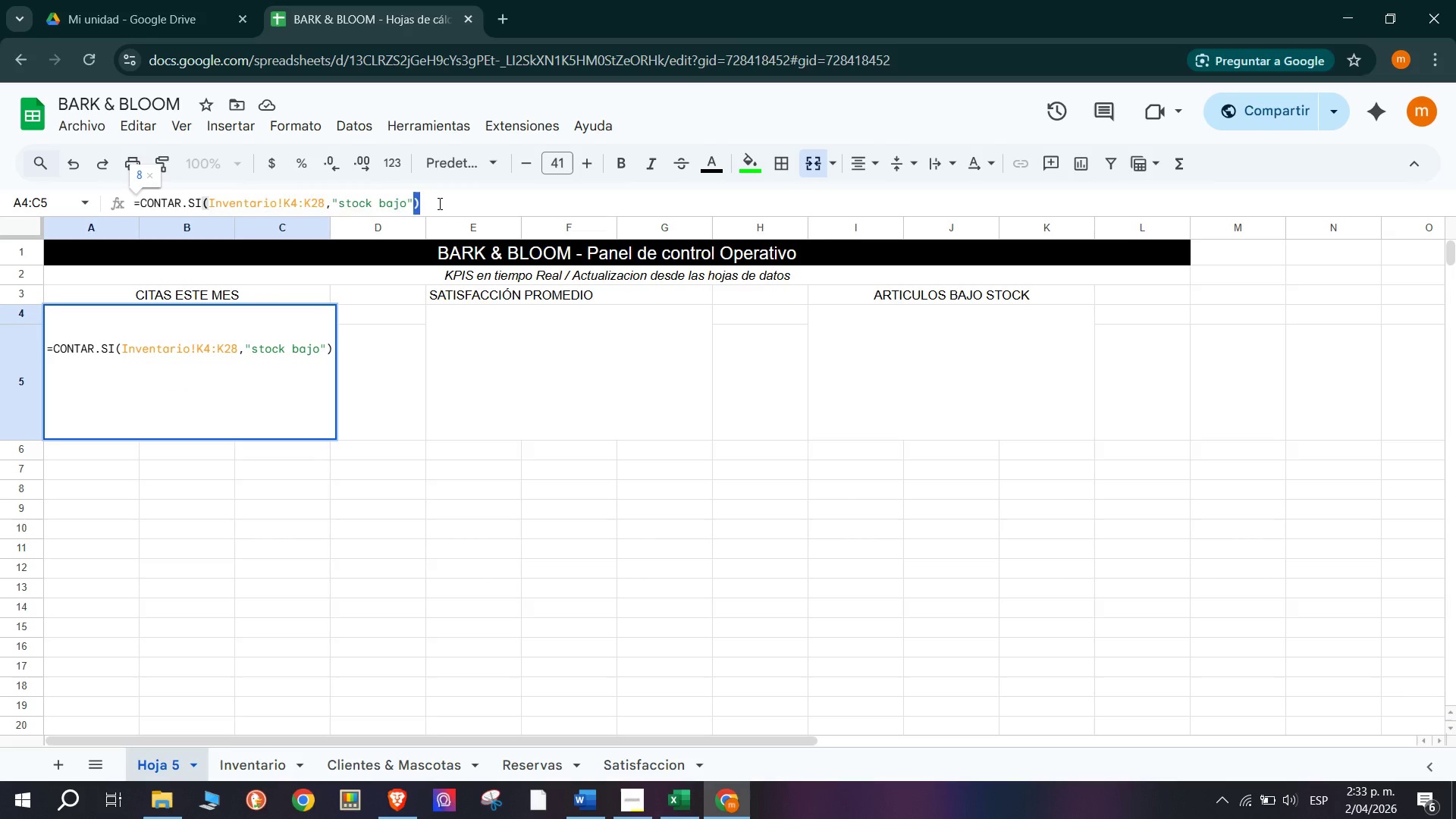 
triple_click([438, 203])
 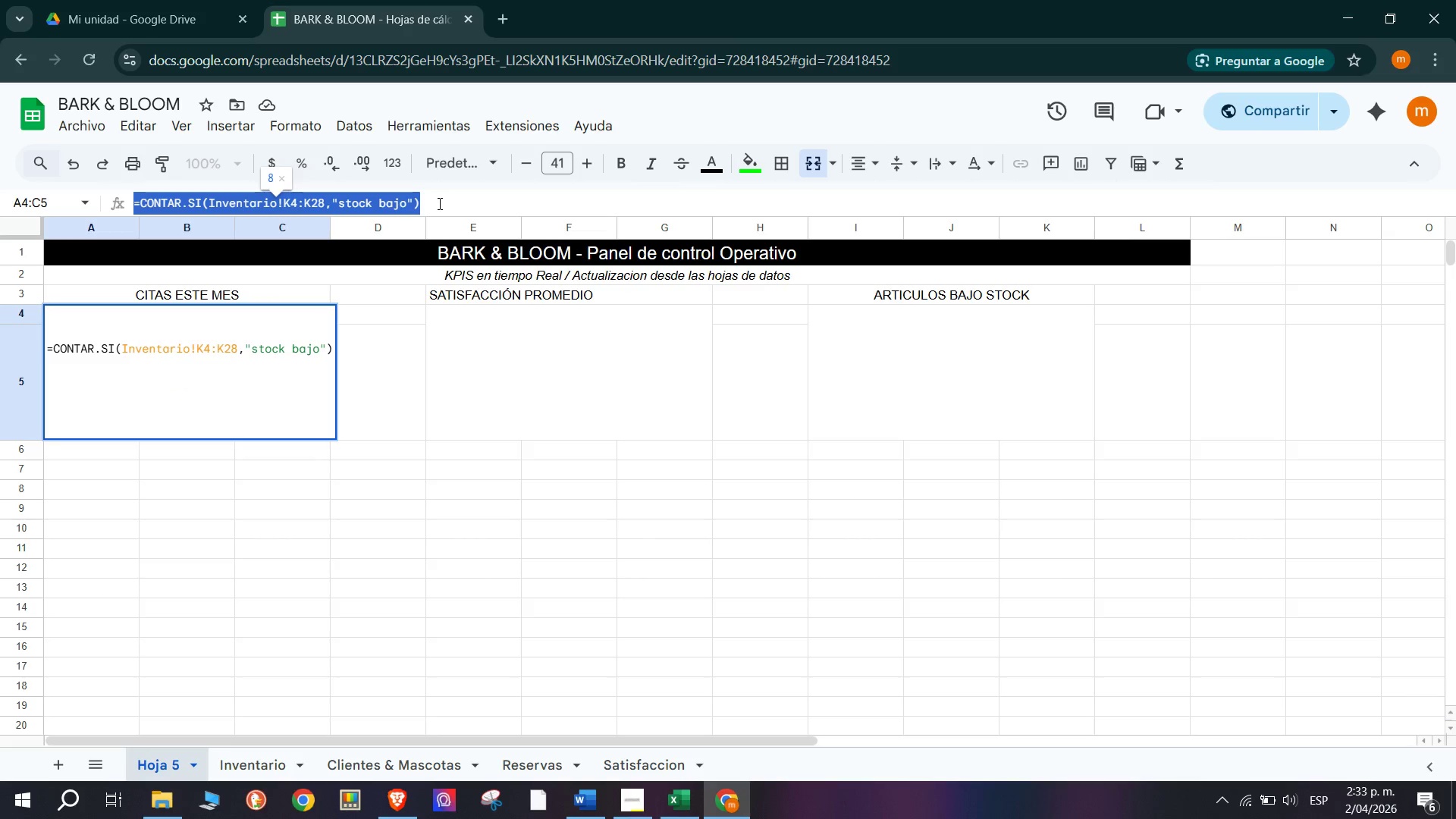 
key(Control+C)
 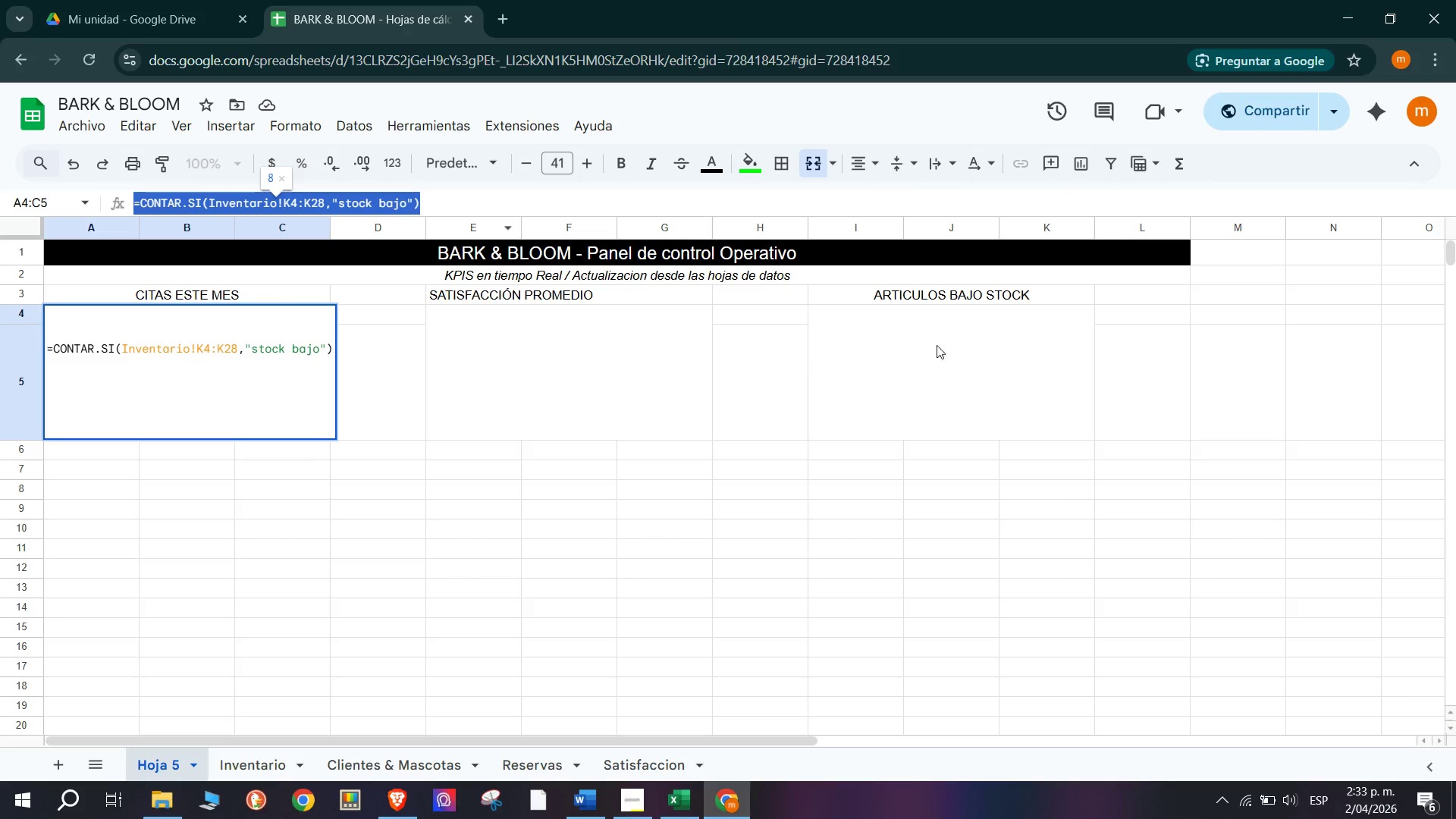 
left_click([953, 345])
 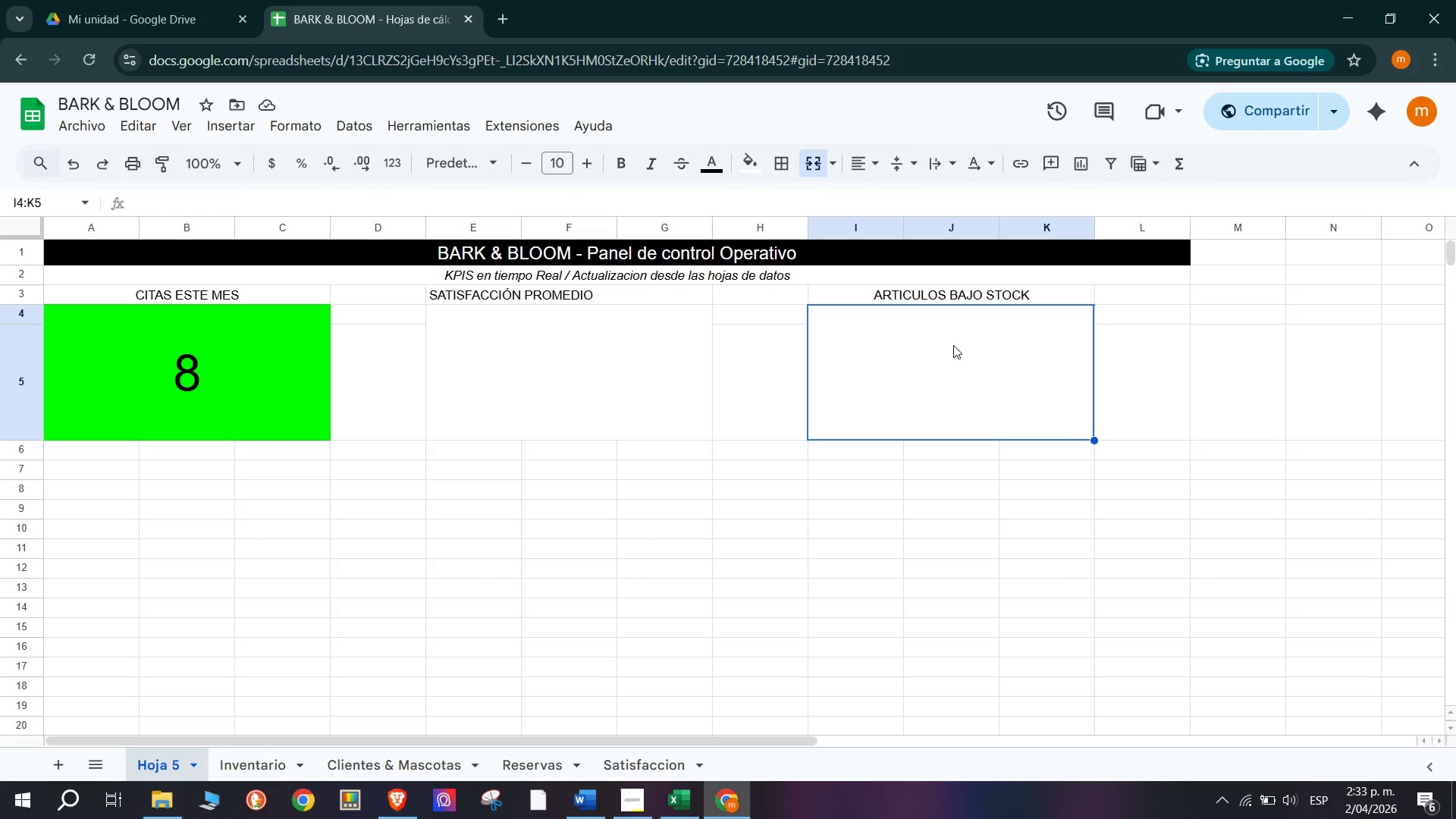 
key(Control+V)
 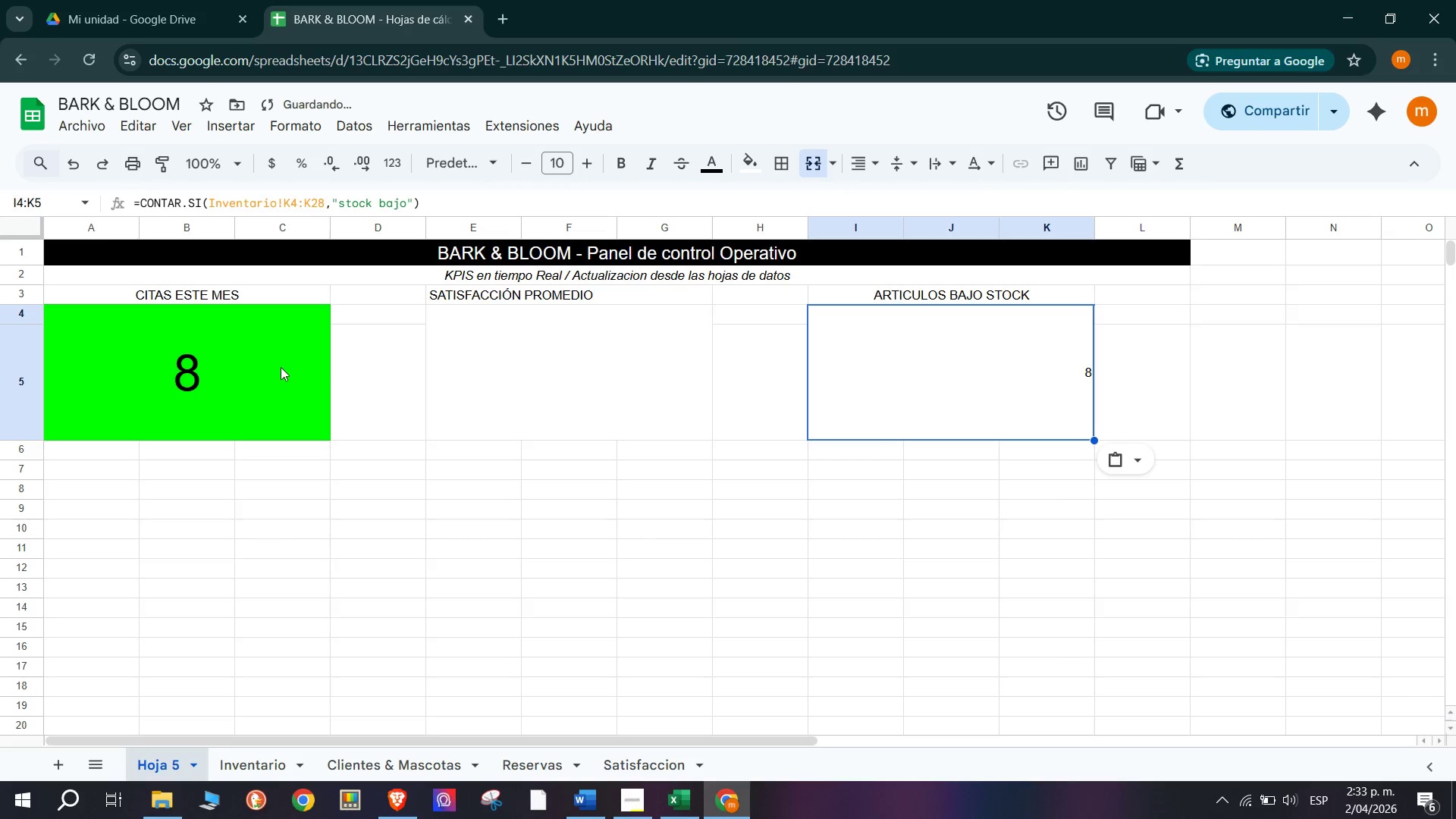 
left_click([209, 388])
 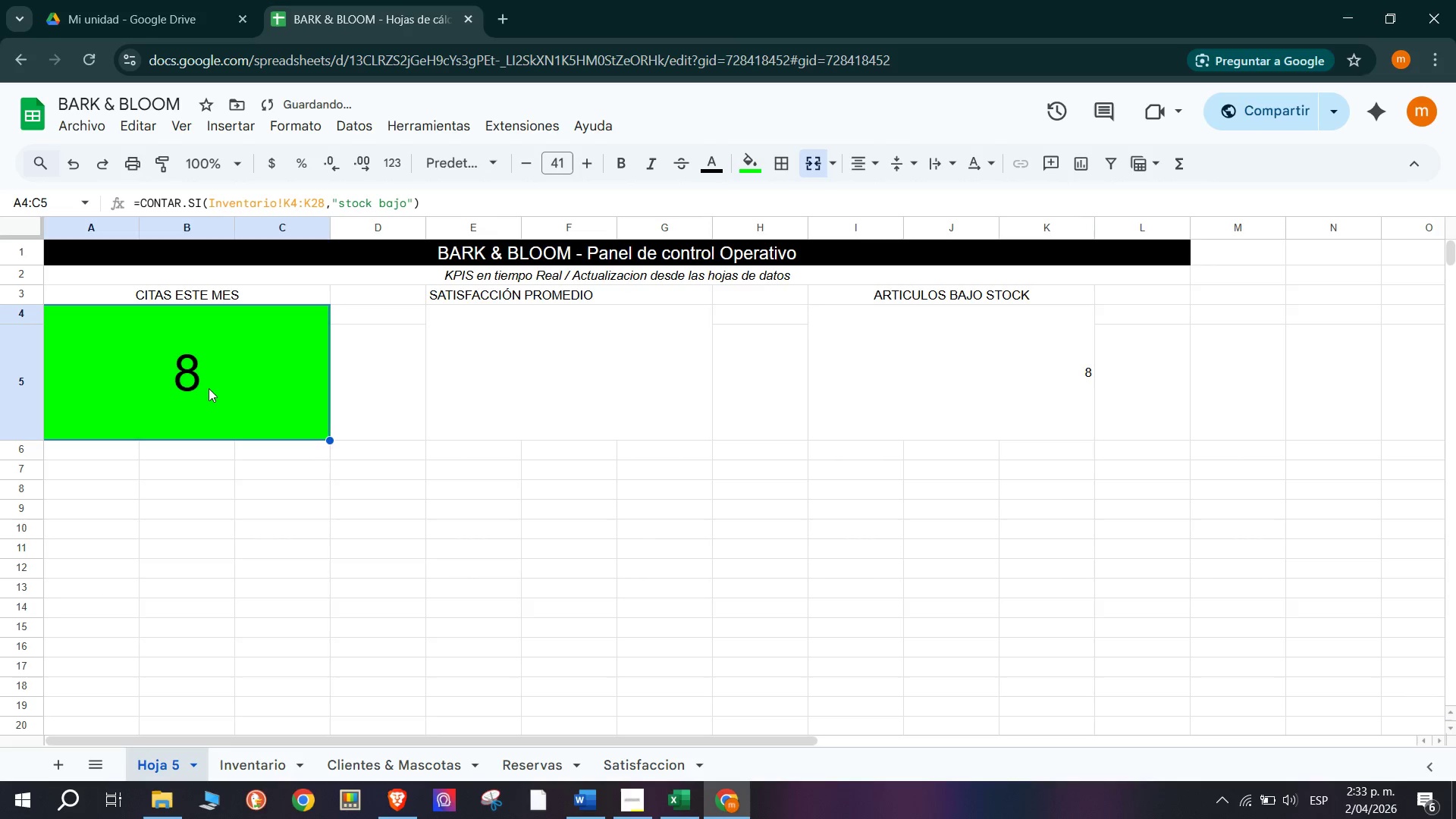 
key(Control+C)
 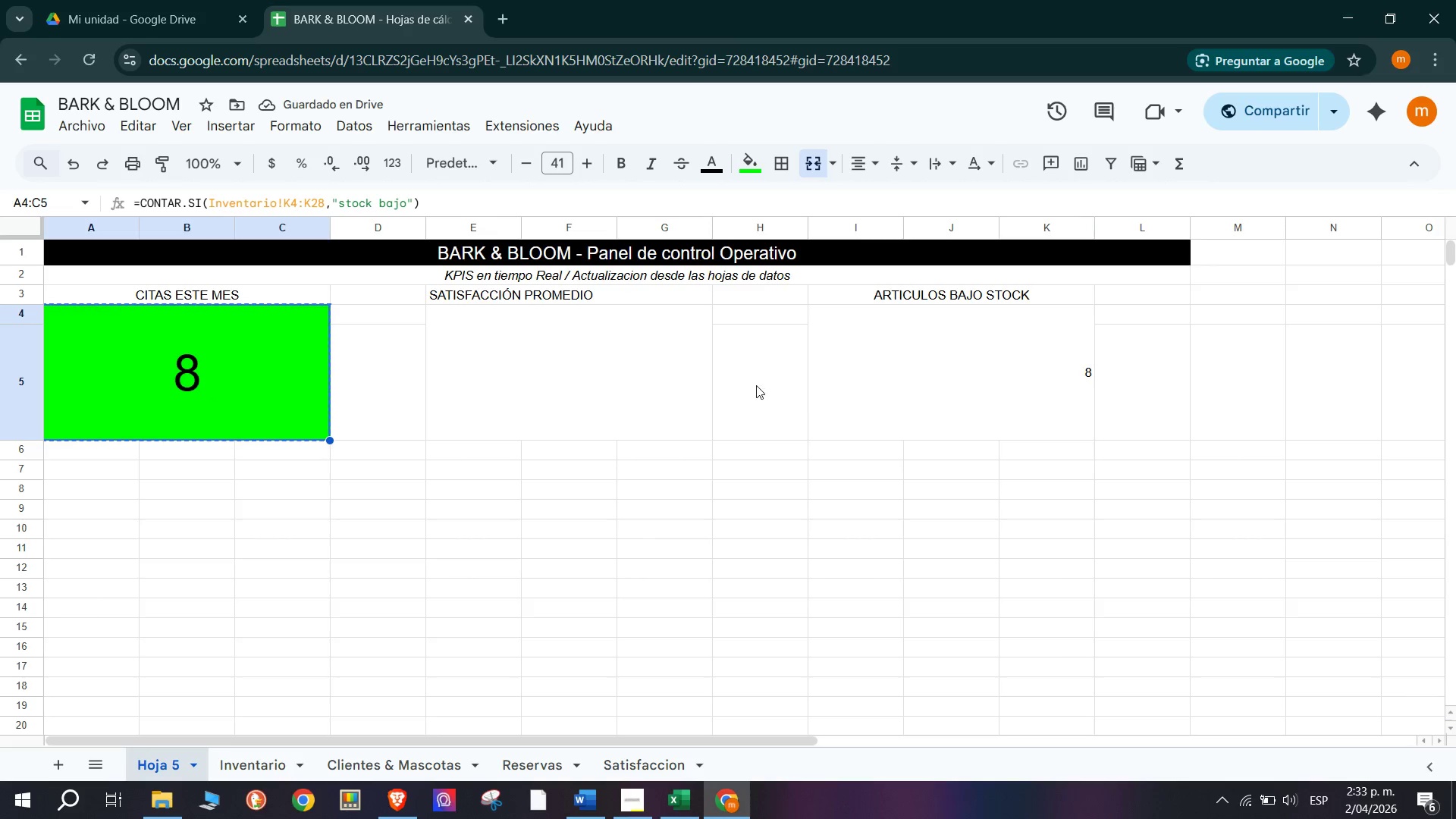 
left_click([930, 390])
 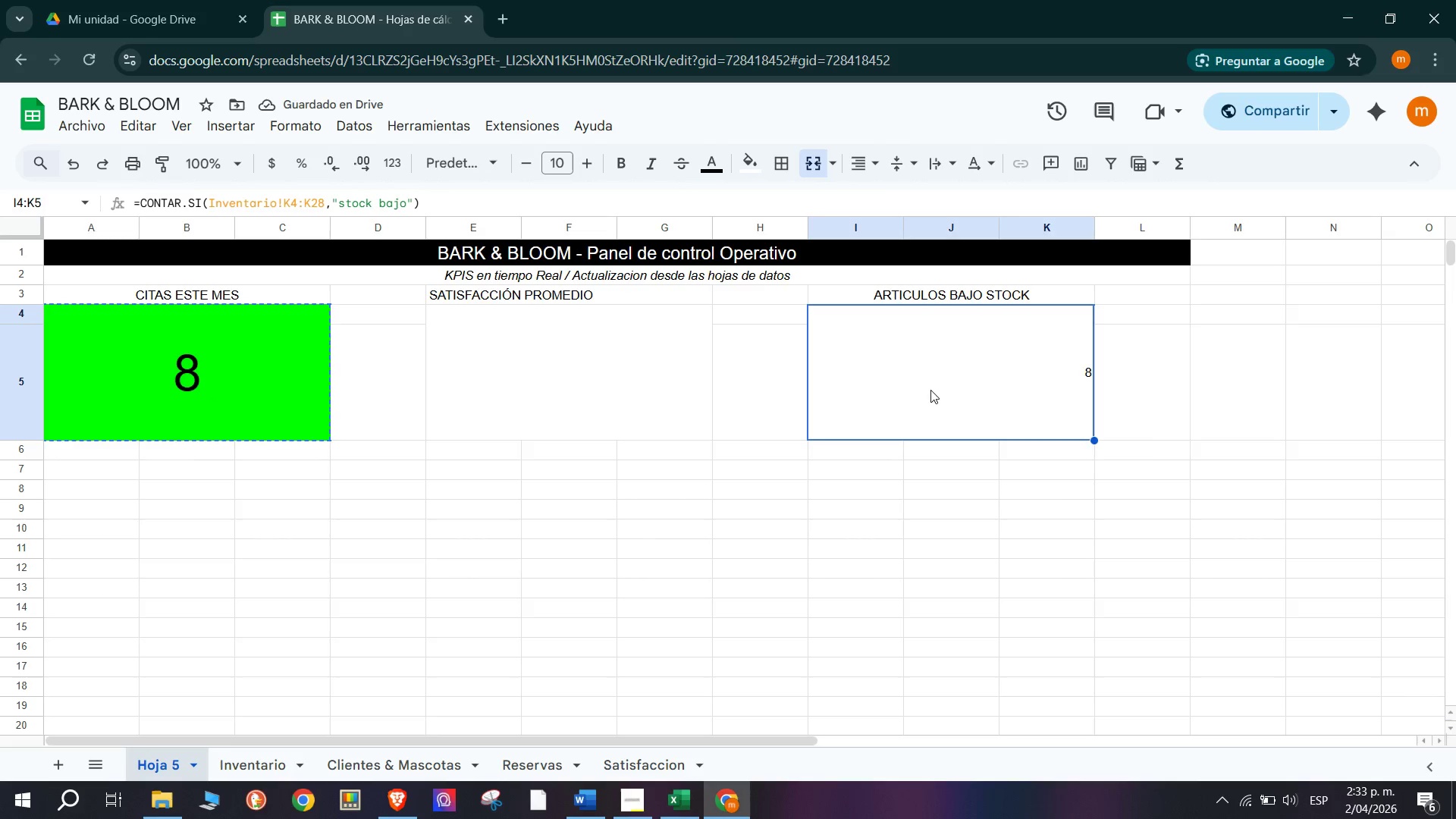 
key(Control+ControlLeft)
 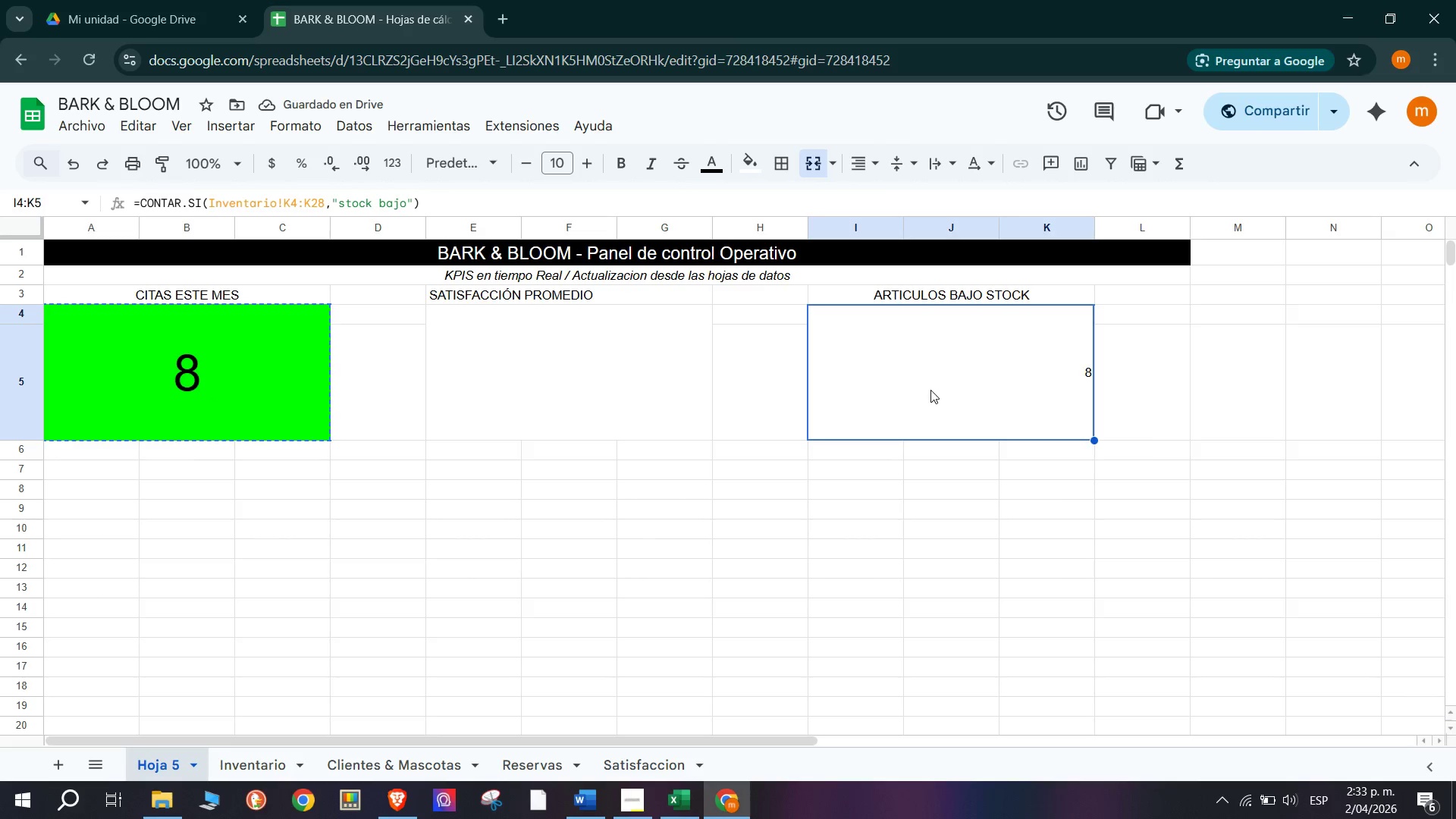 
key(Control+V)
 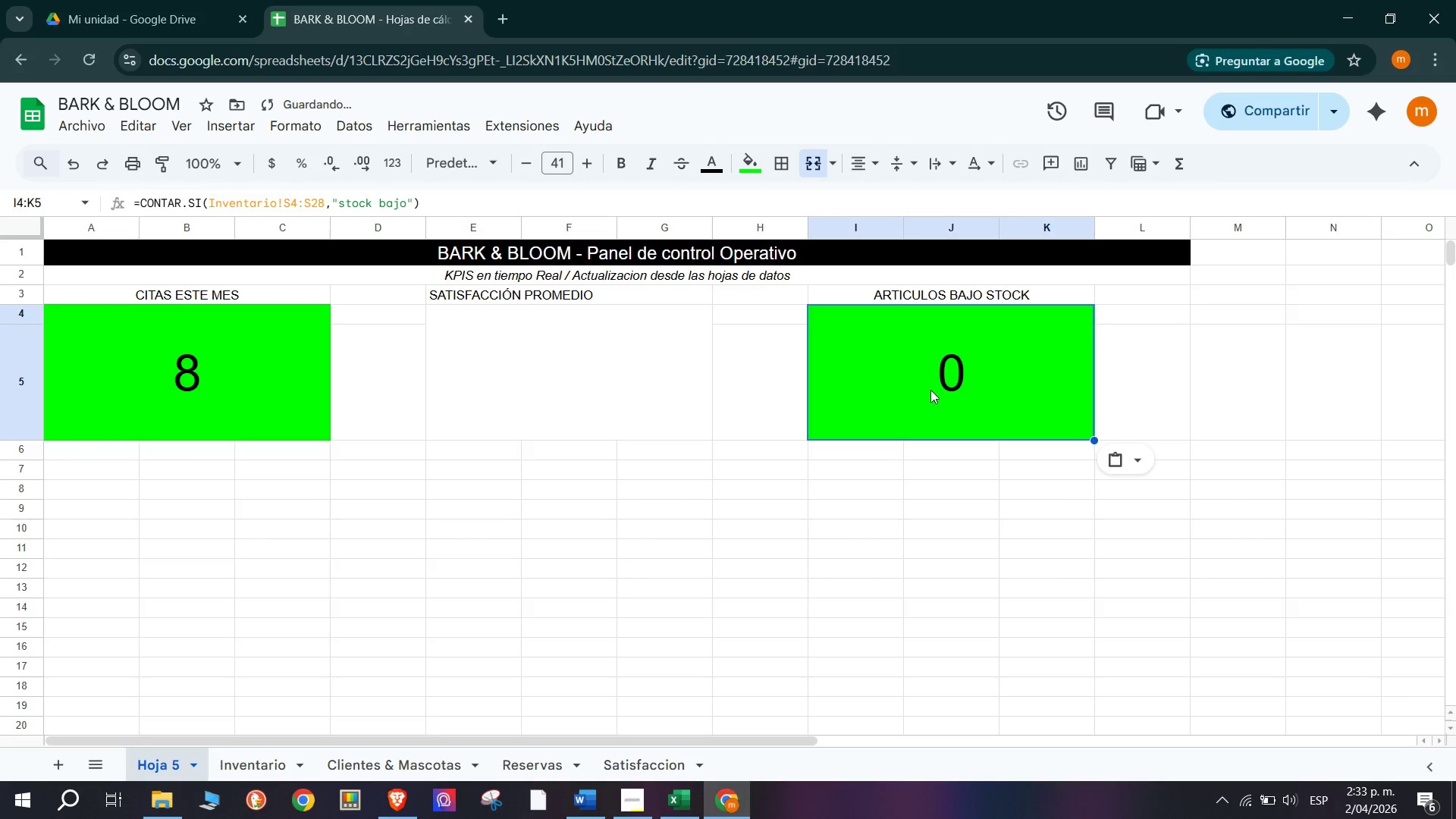 
left_click([880, 384])
 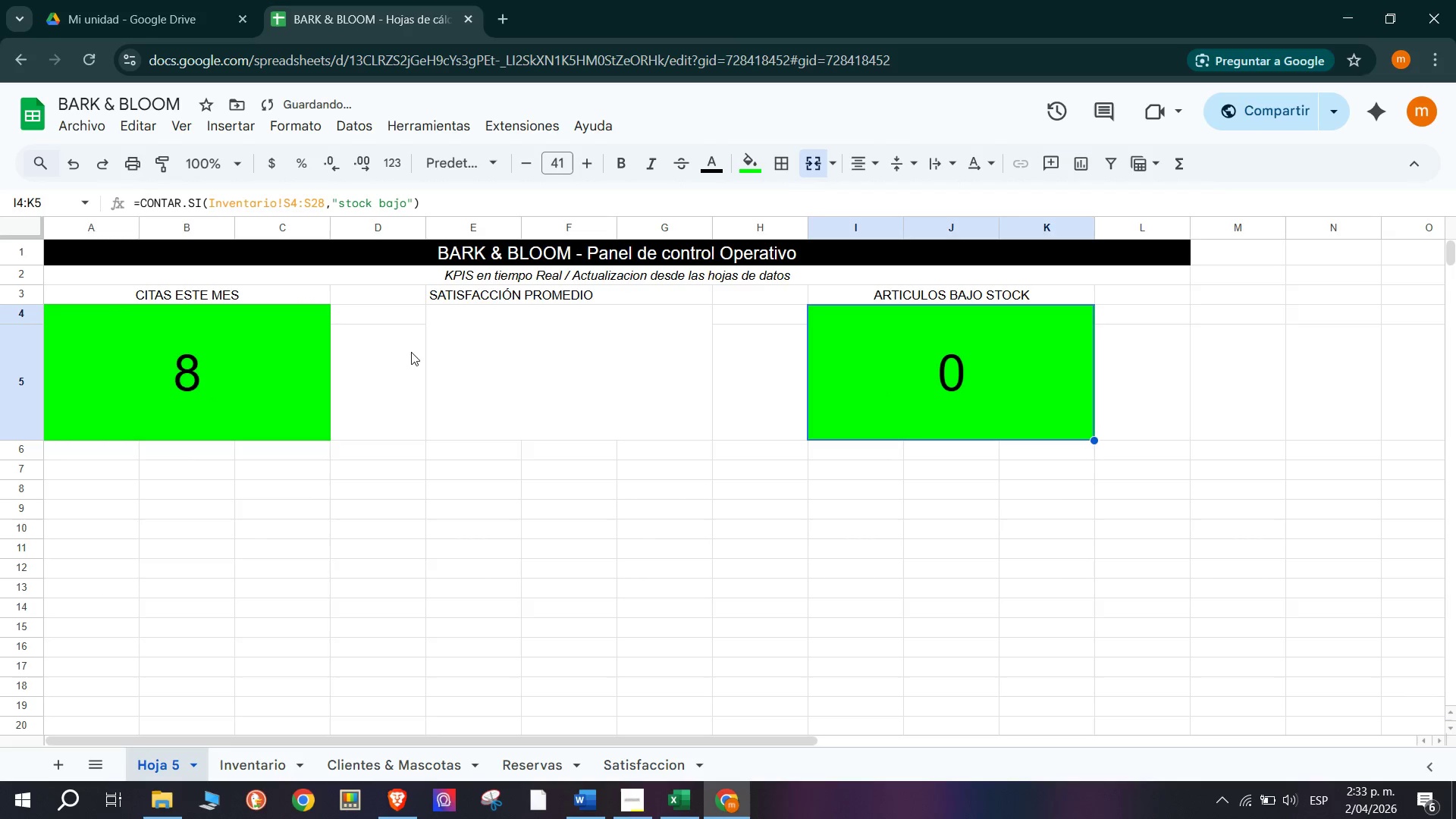 
left_click([272, 350])
 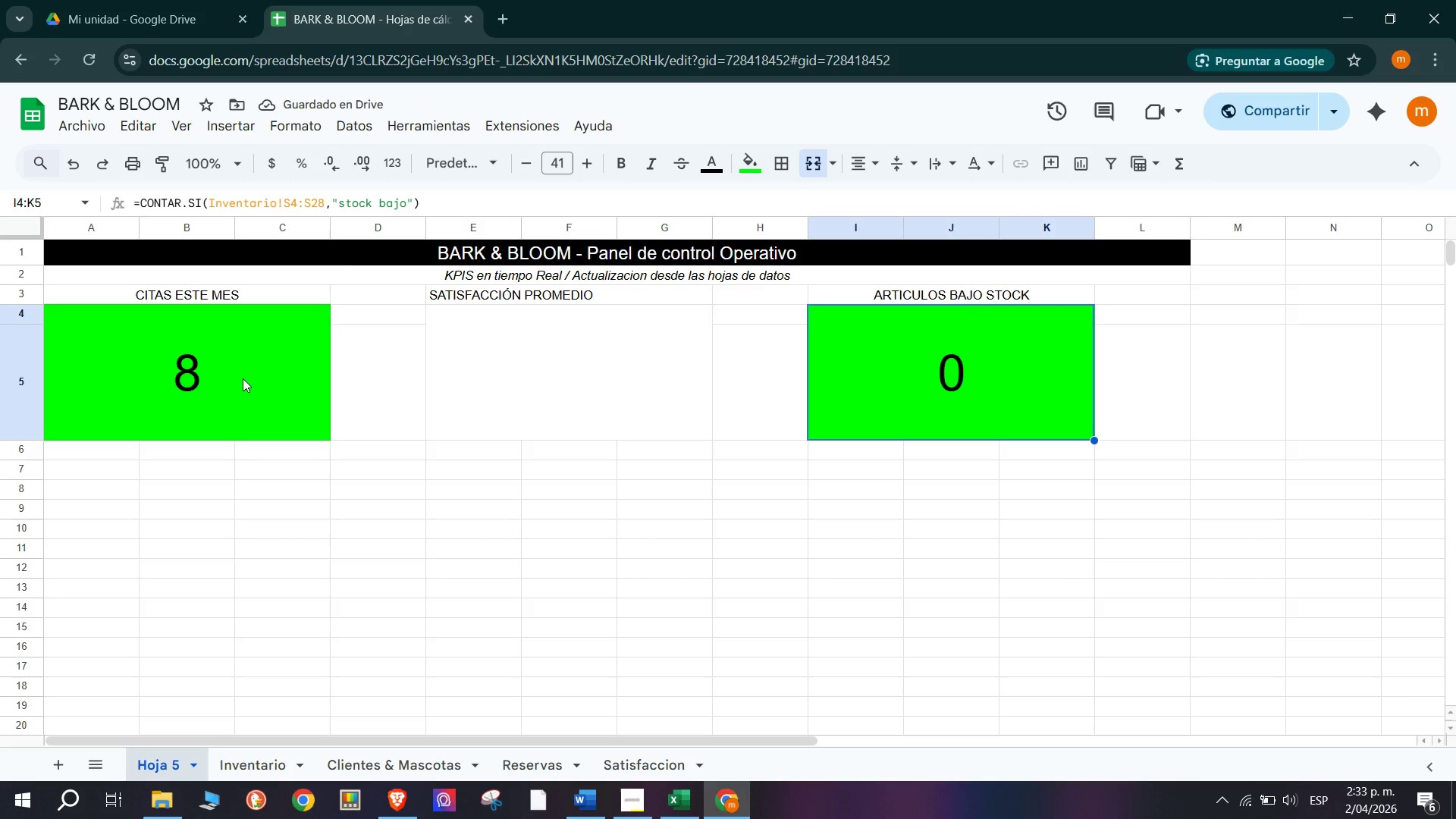 
double_click([243, 378])
 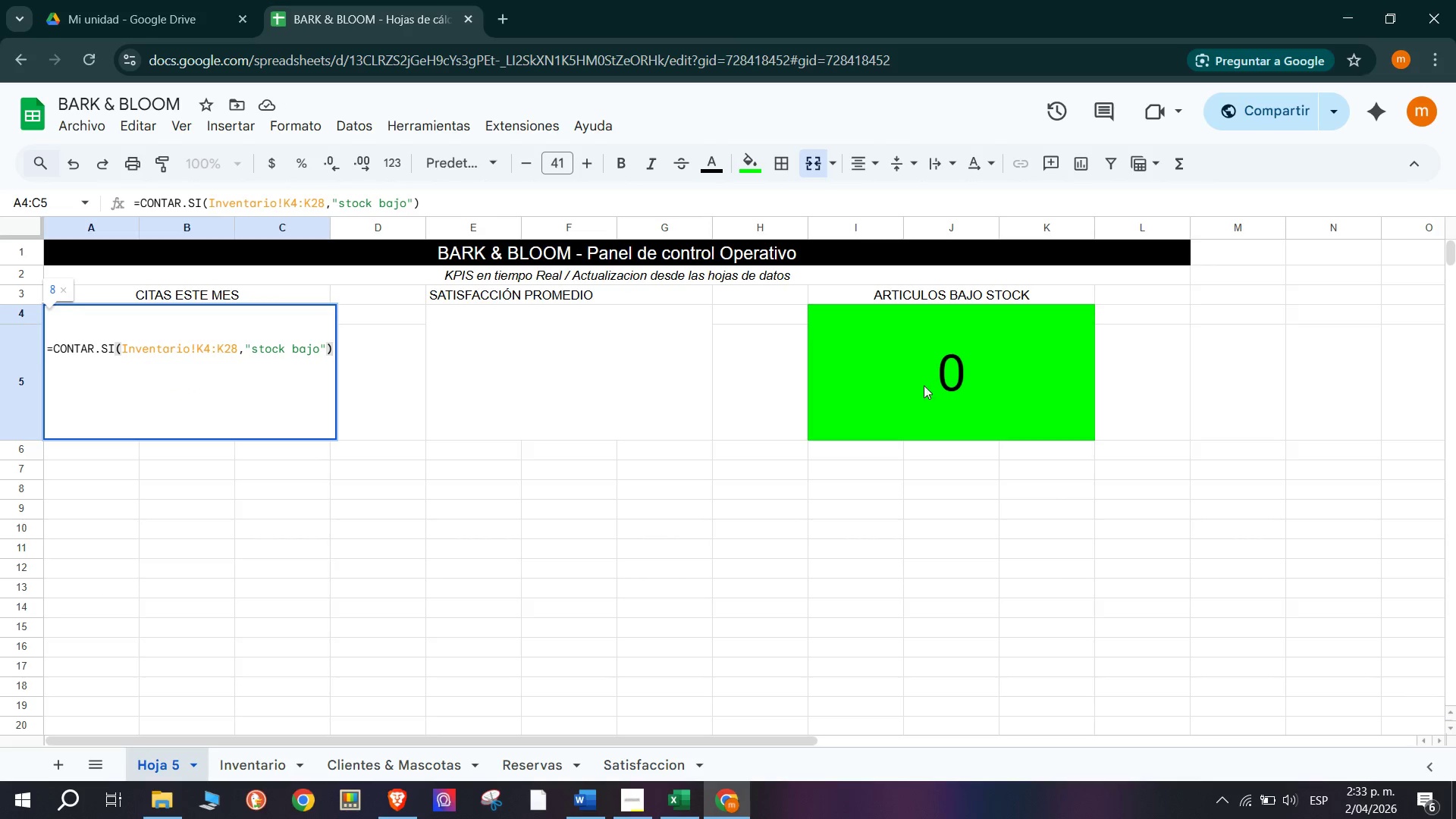 
double_click([962, 377])
 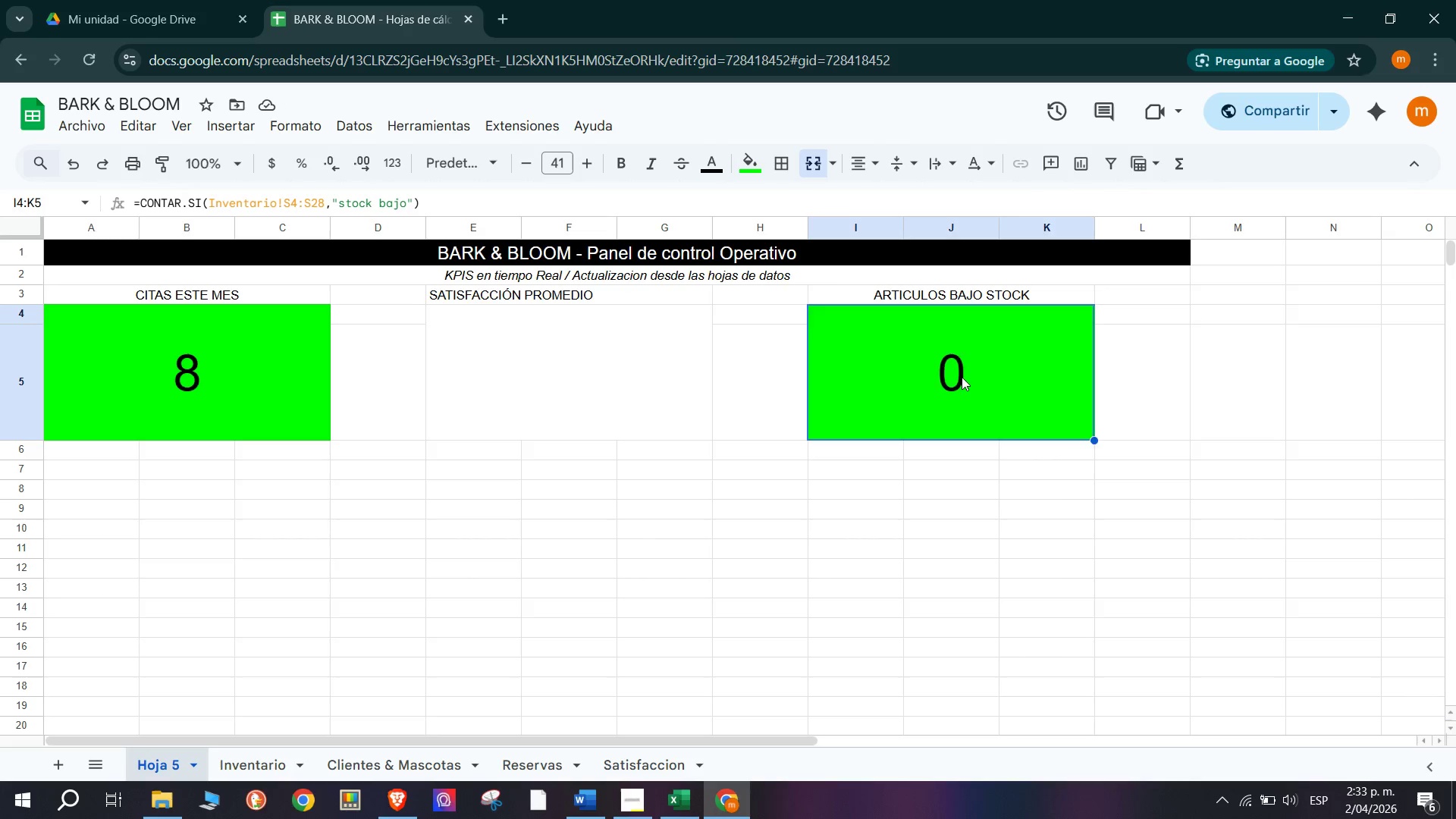 
triple_click([962, 377])
 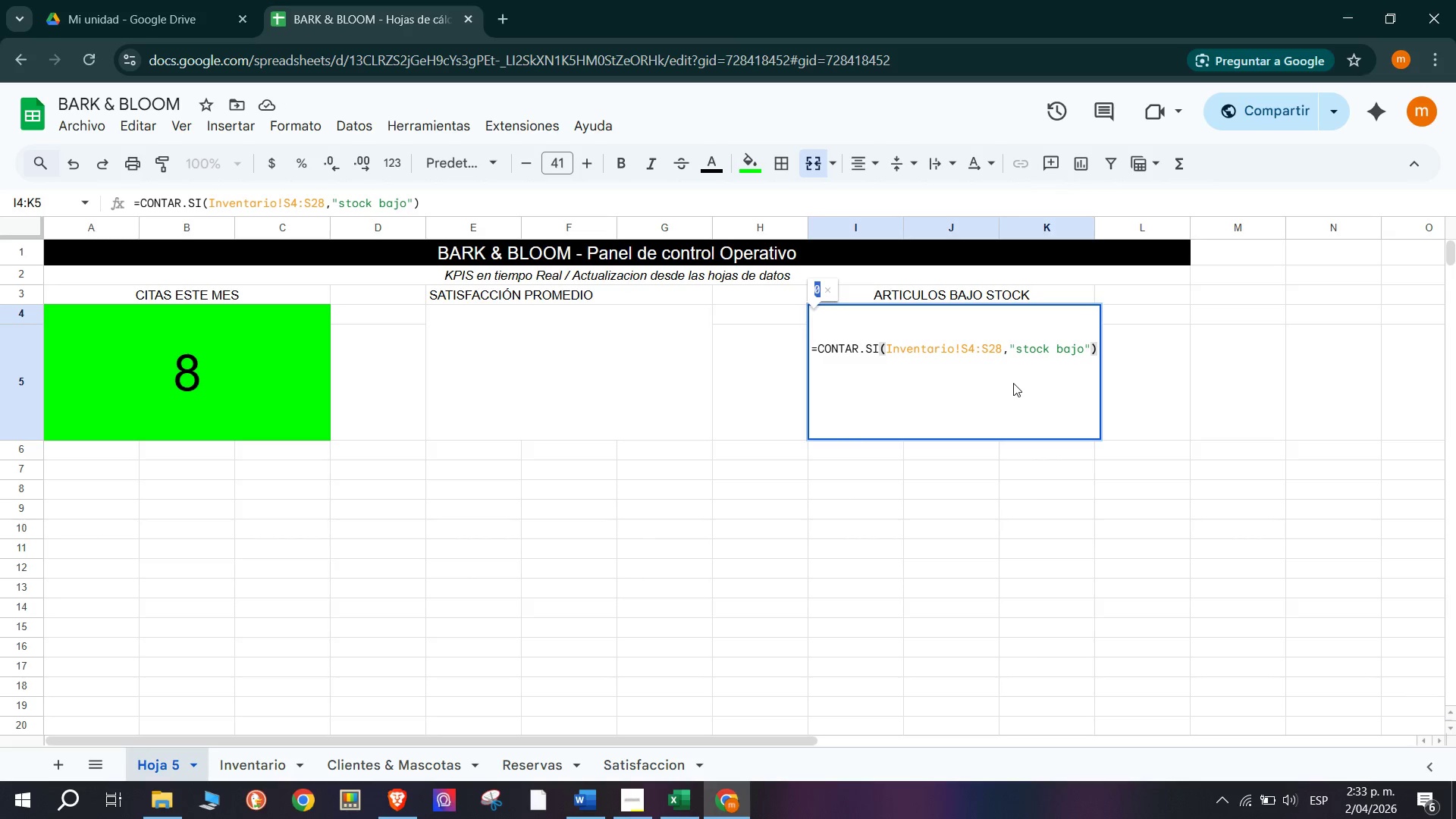 
key(Enter)
 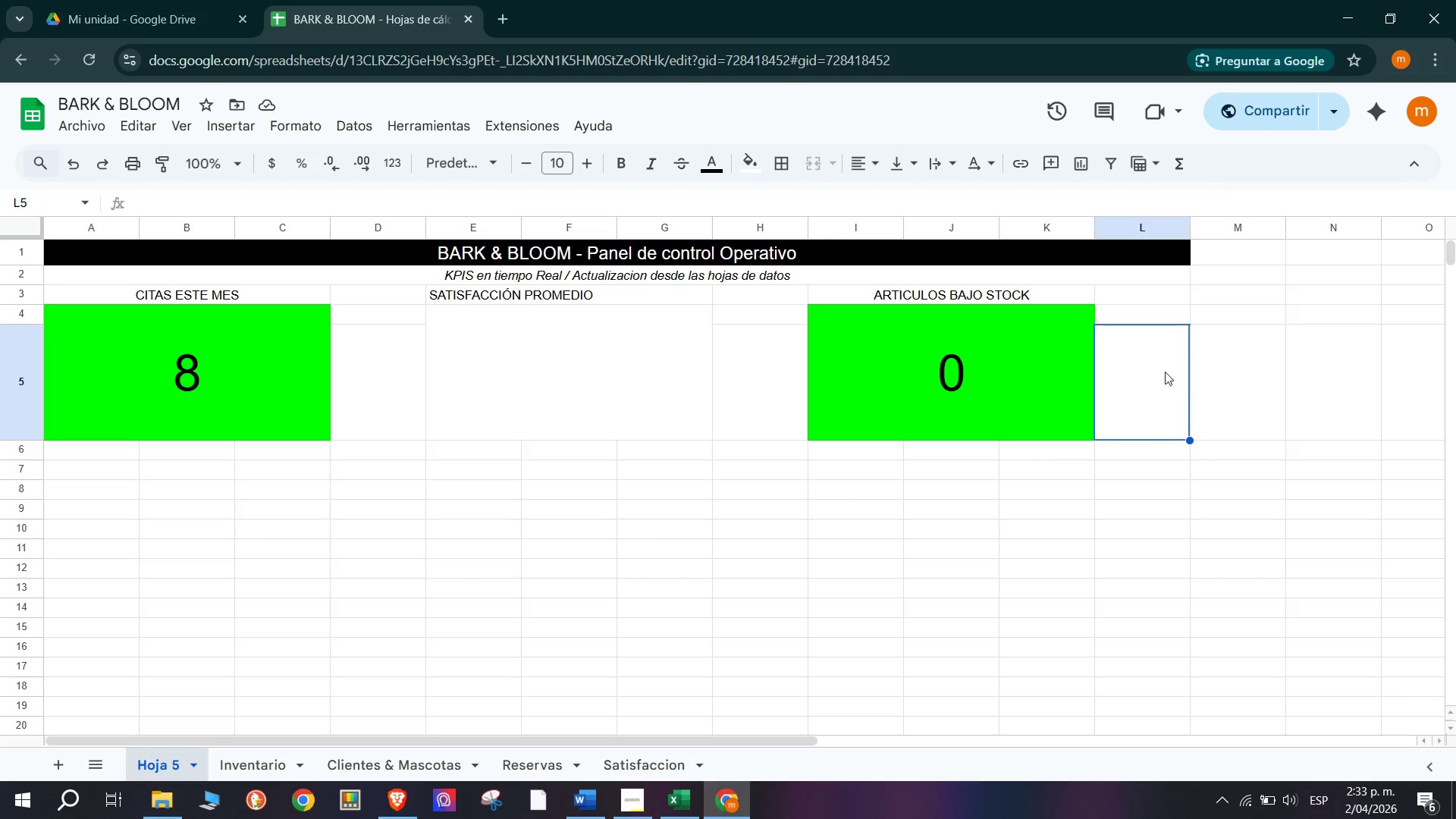 
double_click([892, 373])
 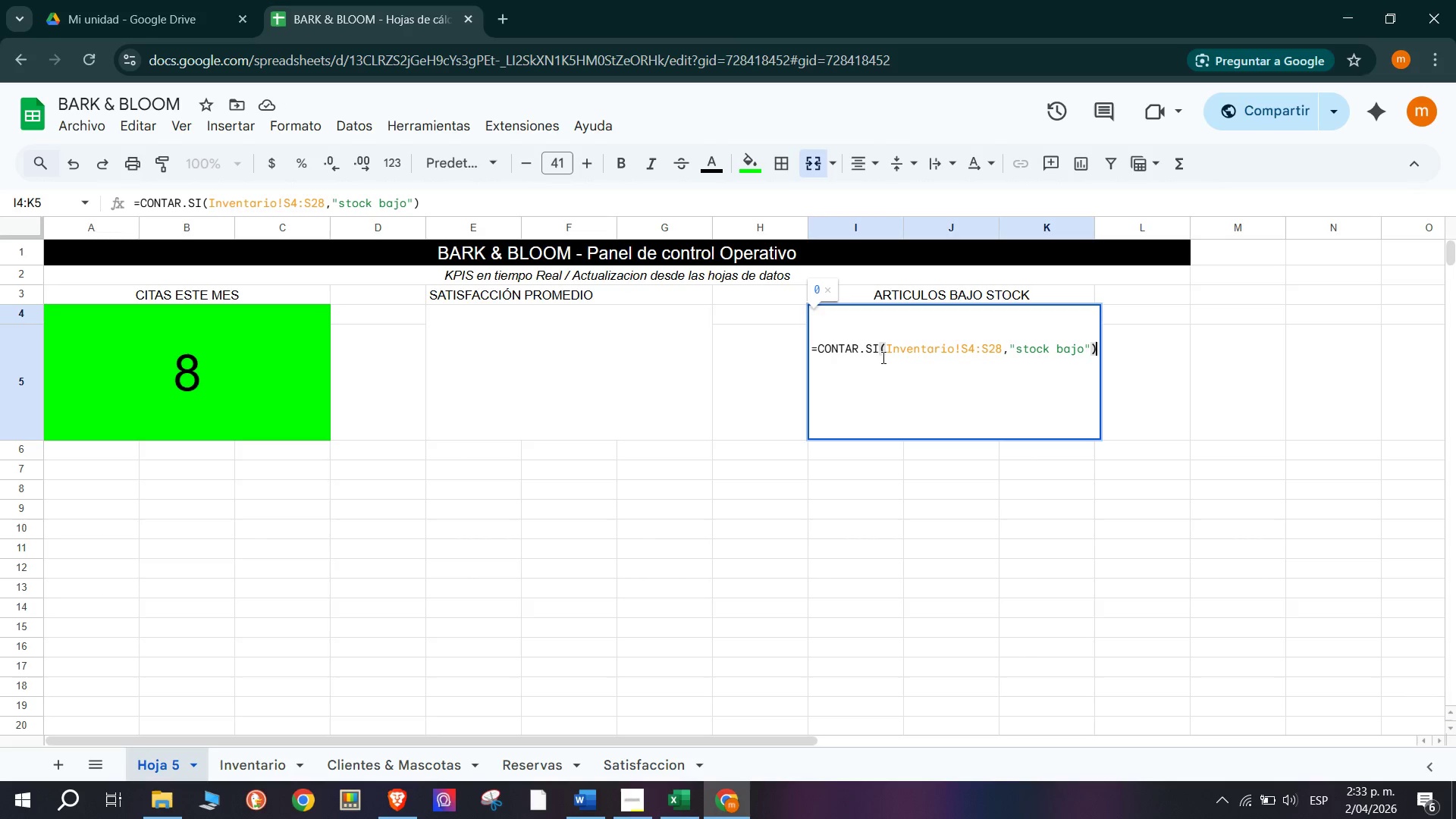 
left_click([918, 361])
 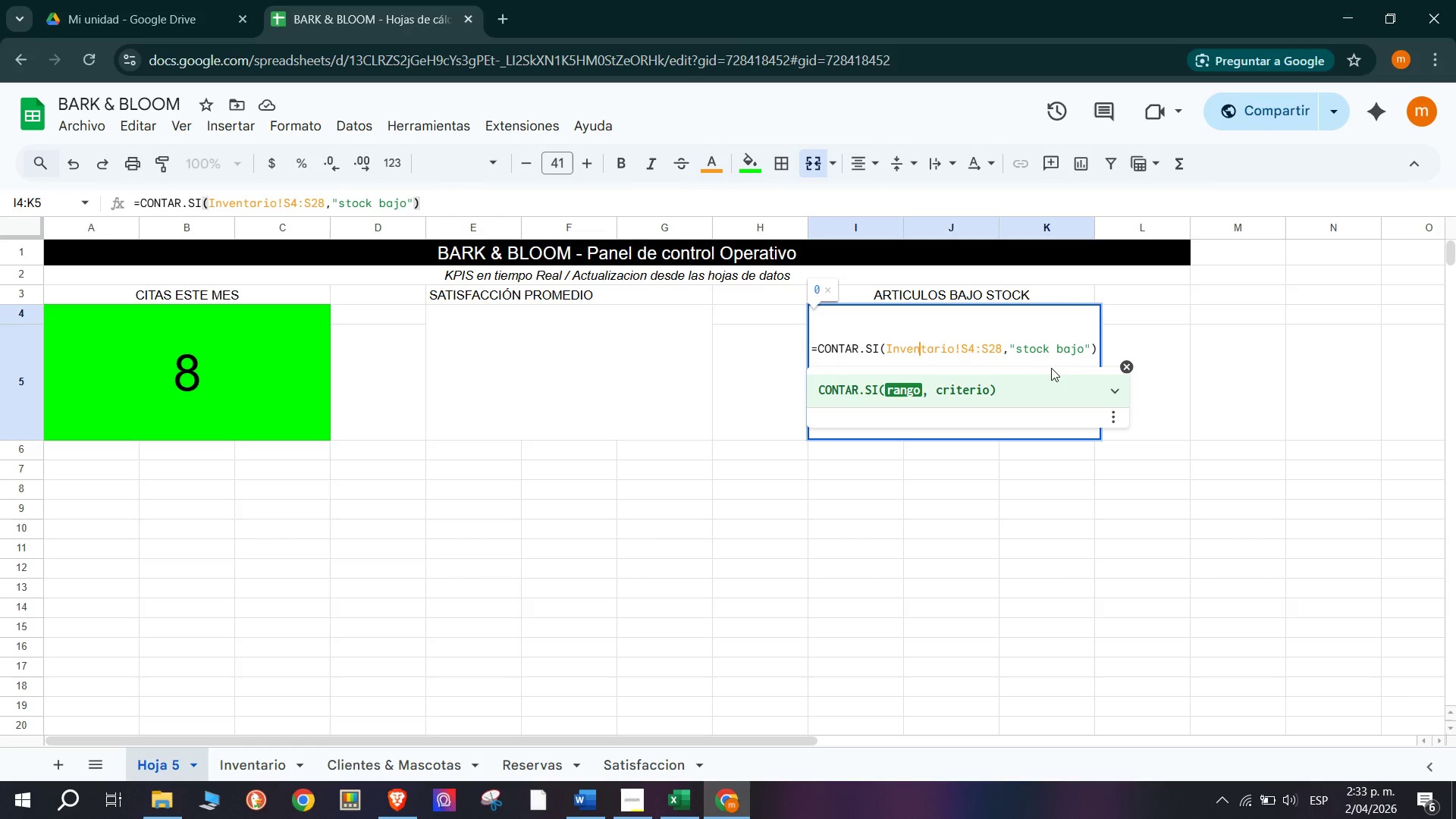 
left_click([253, 352])
 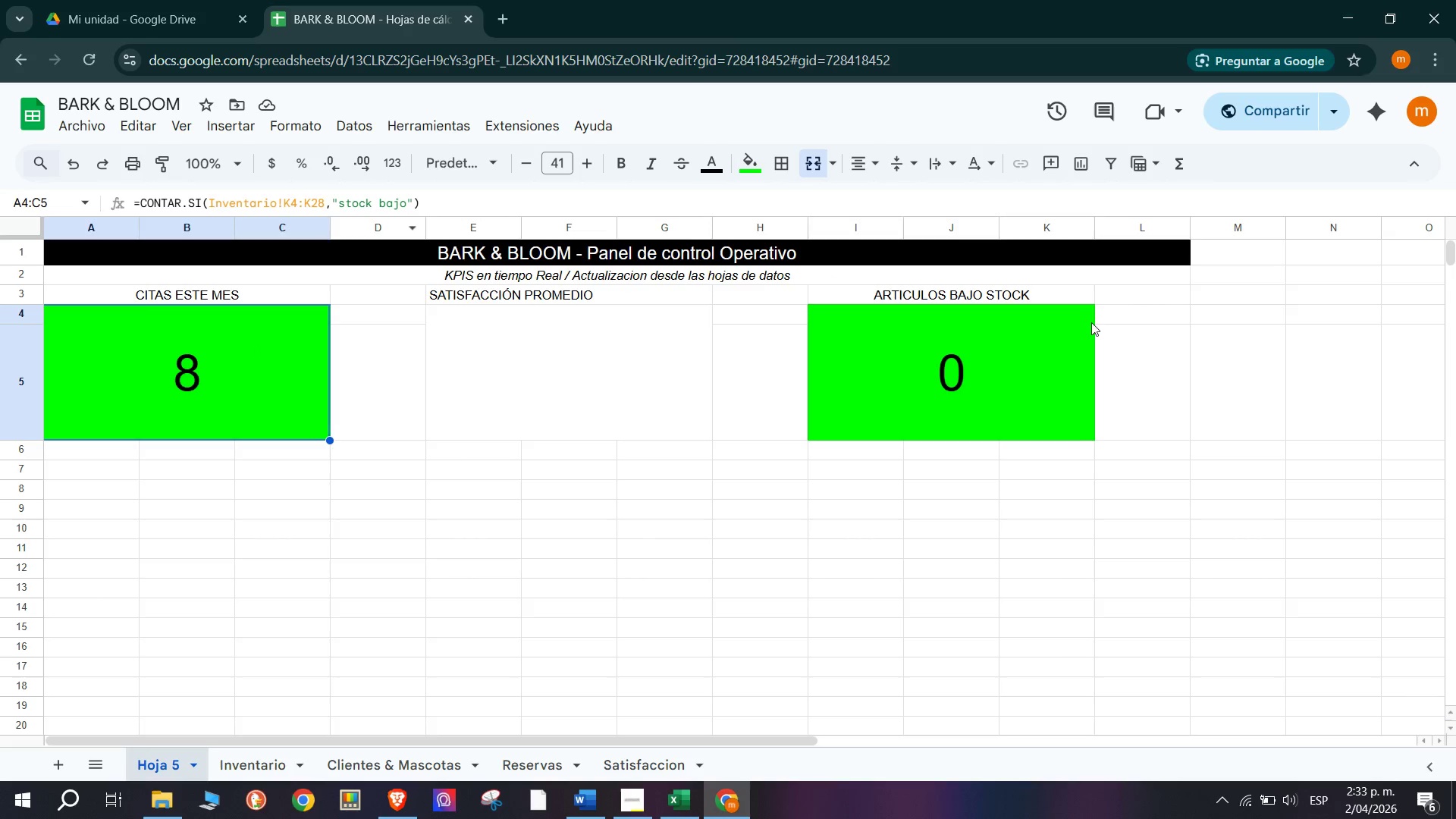 
double_click([1006, 339])
 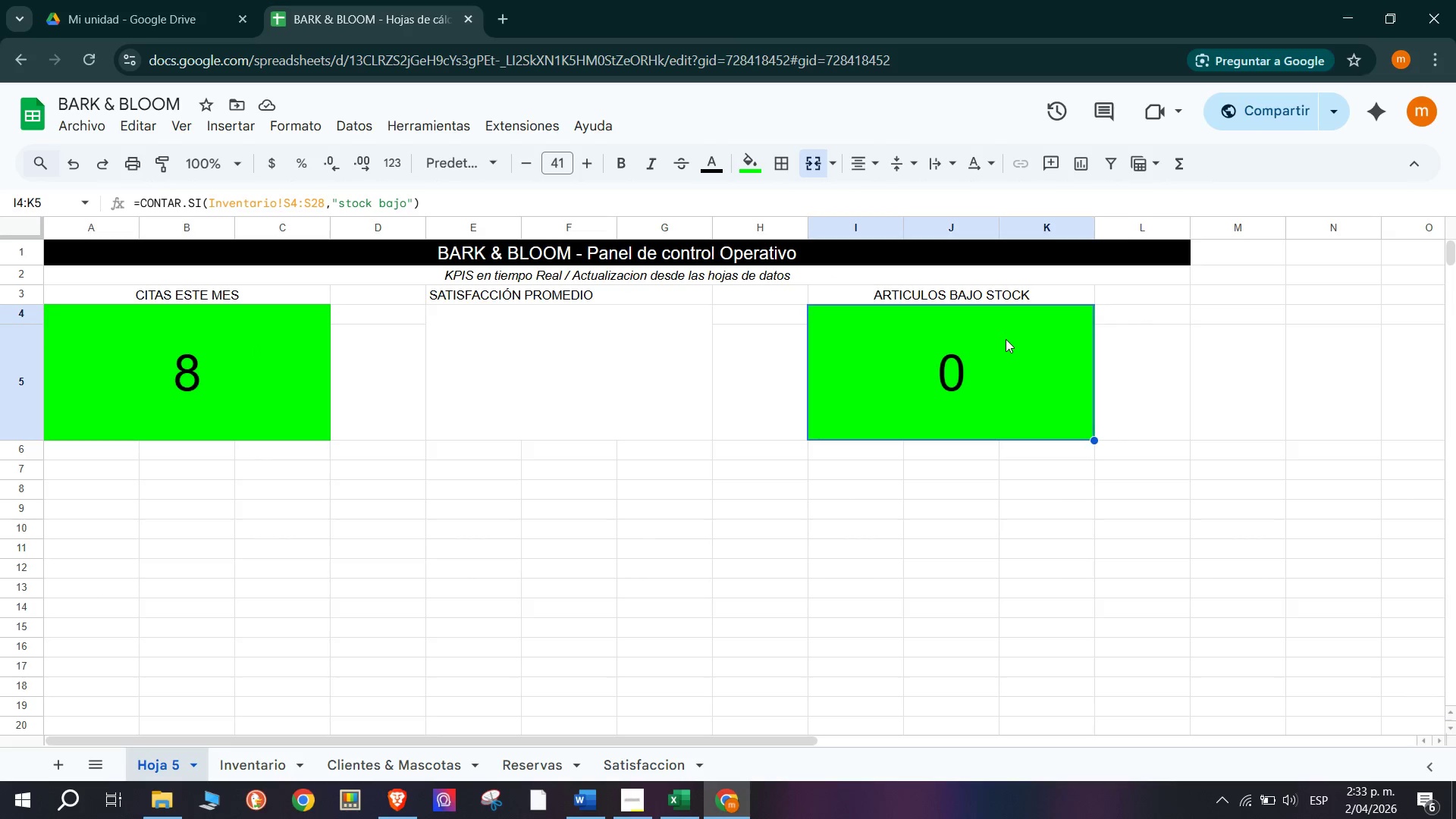 
triple_click([1006, 339])
 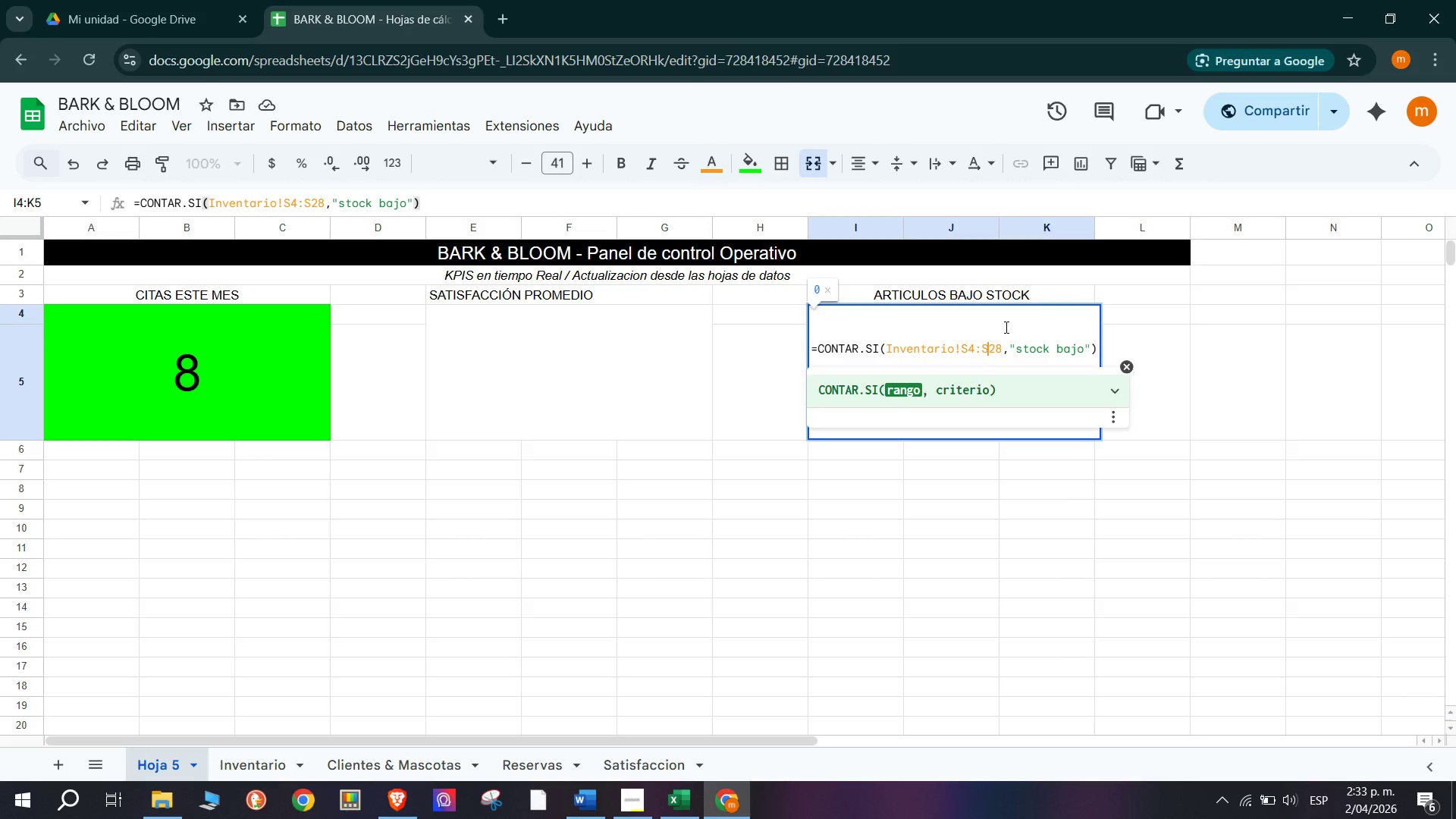 
key(Backspace)
 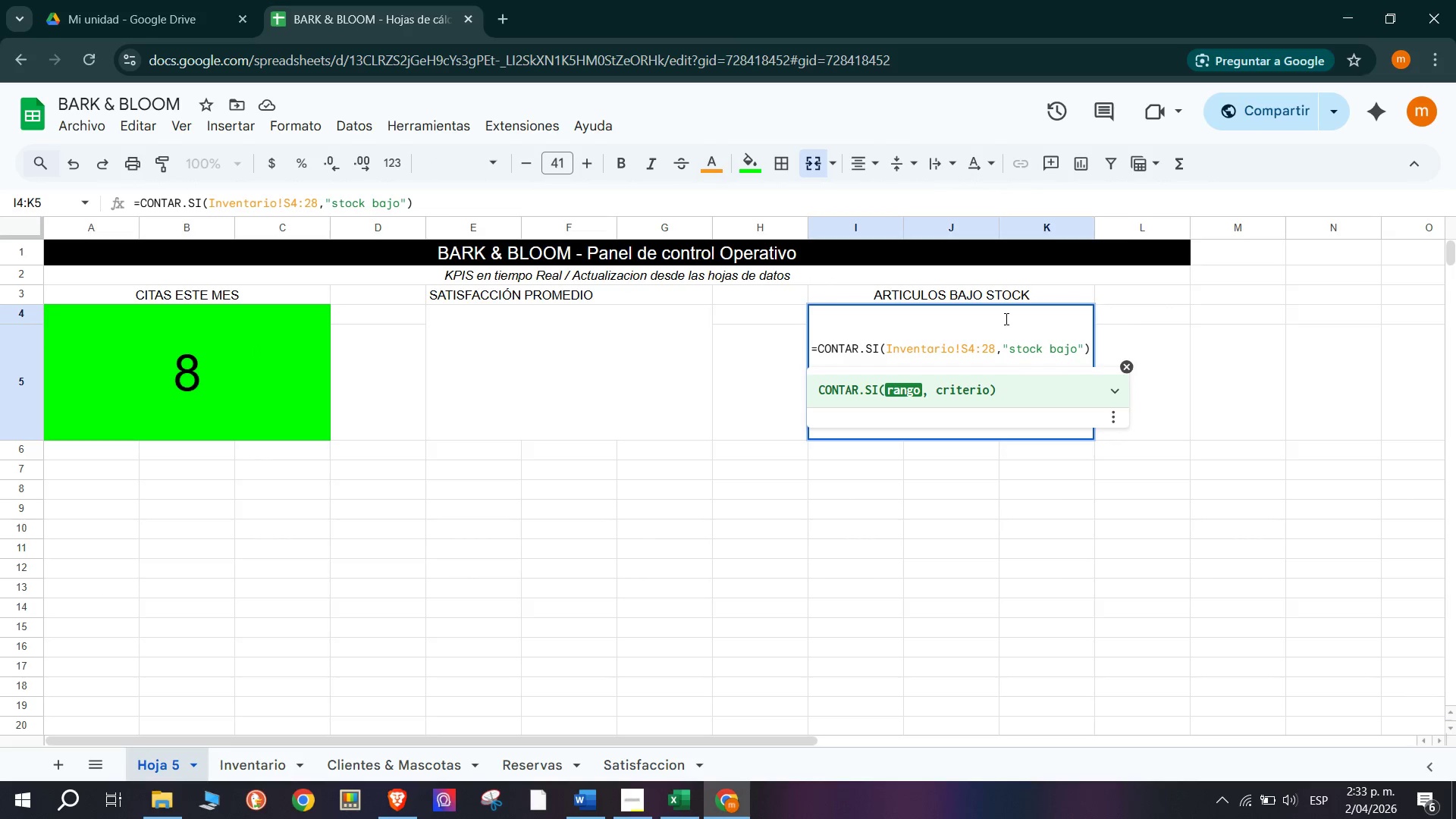 
key(K)
 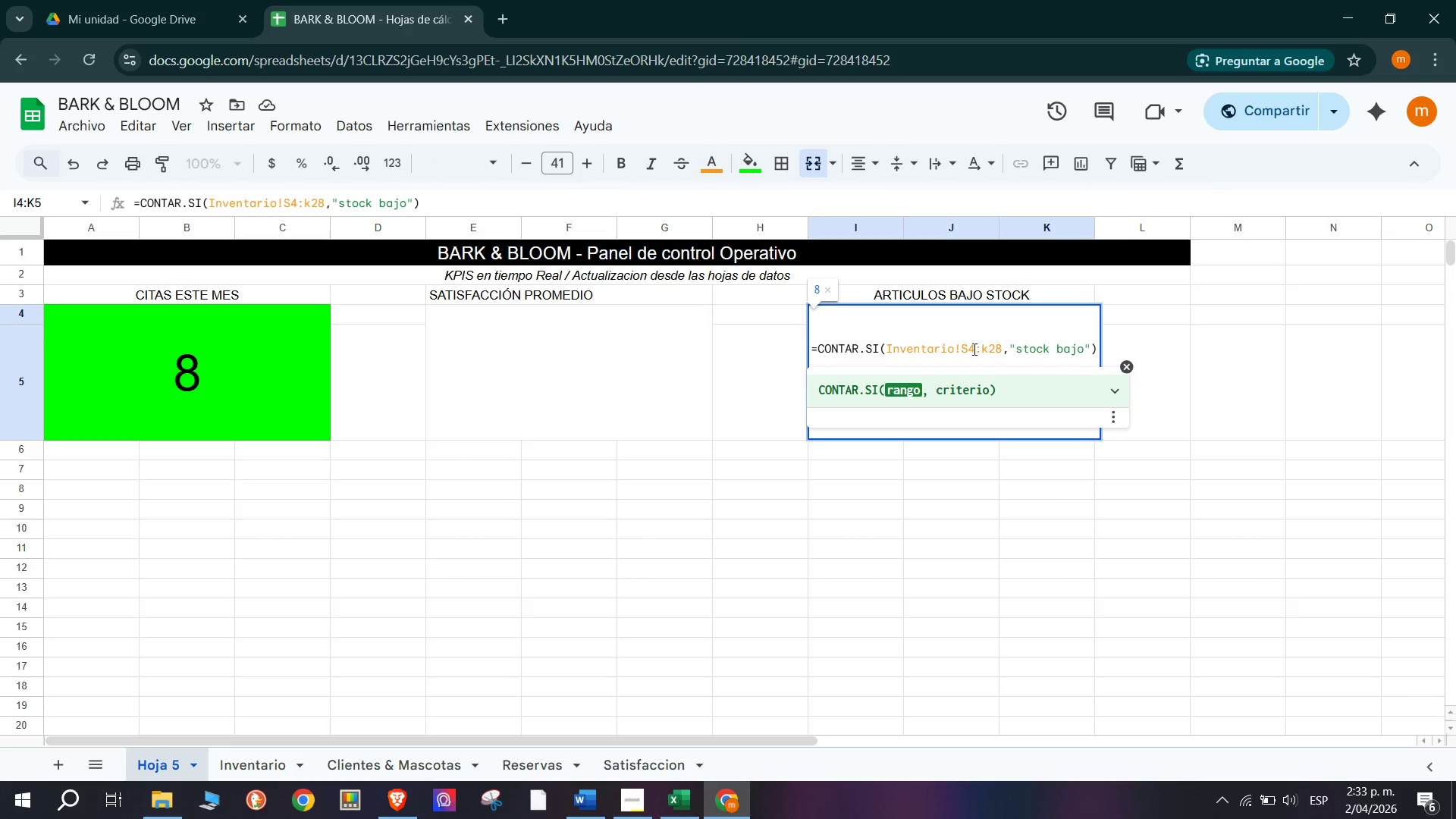 
left_click([968, 347])
 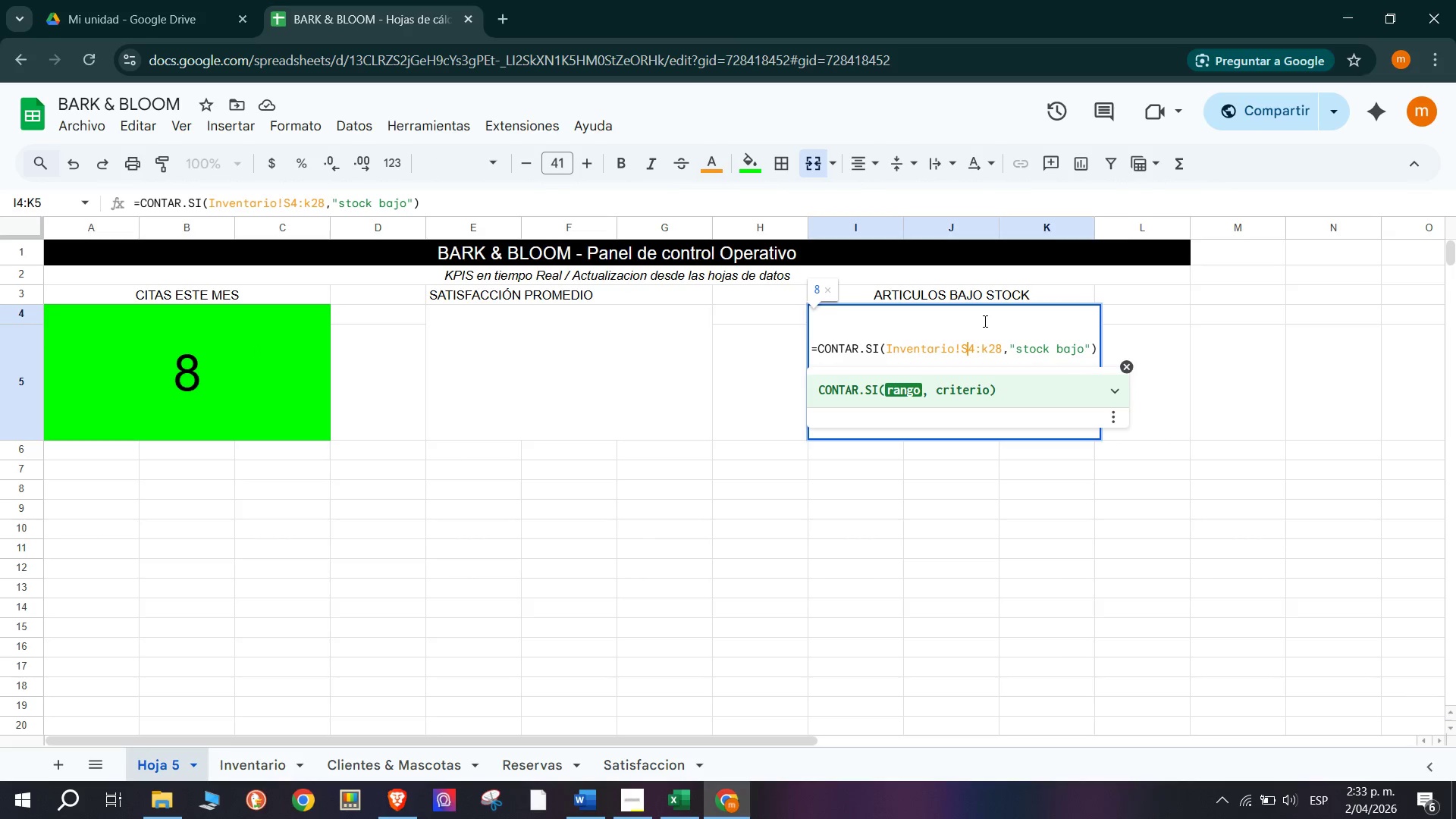 
key(Backspace)
 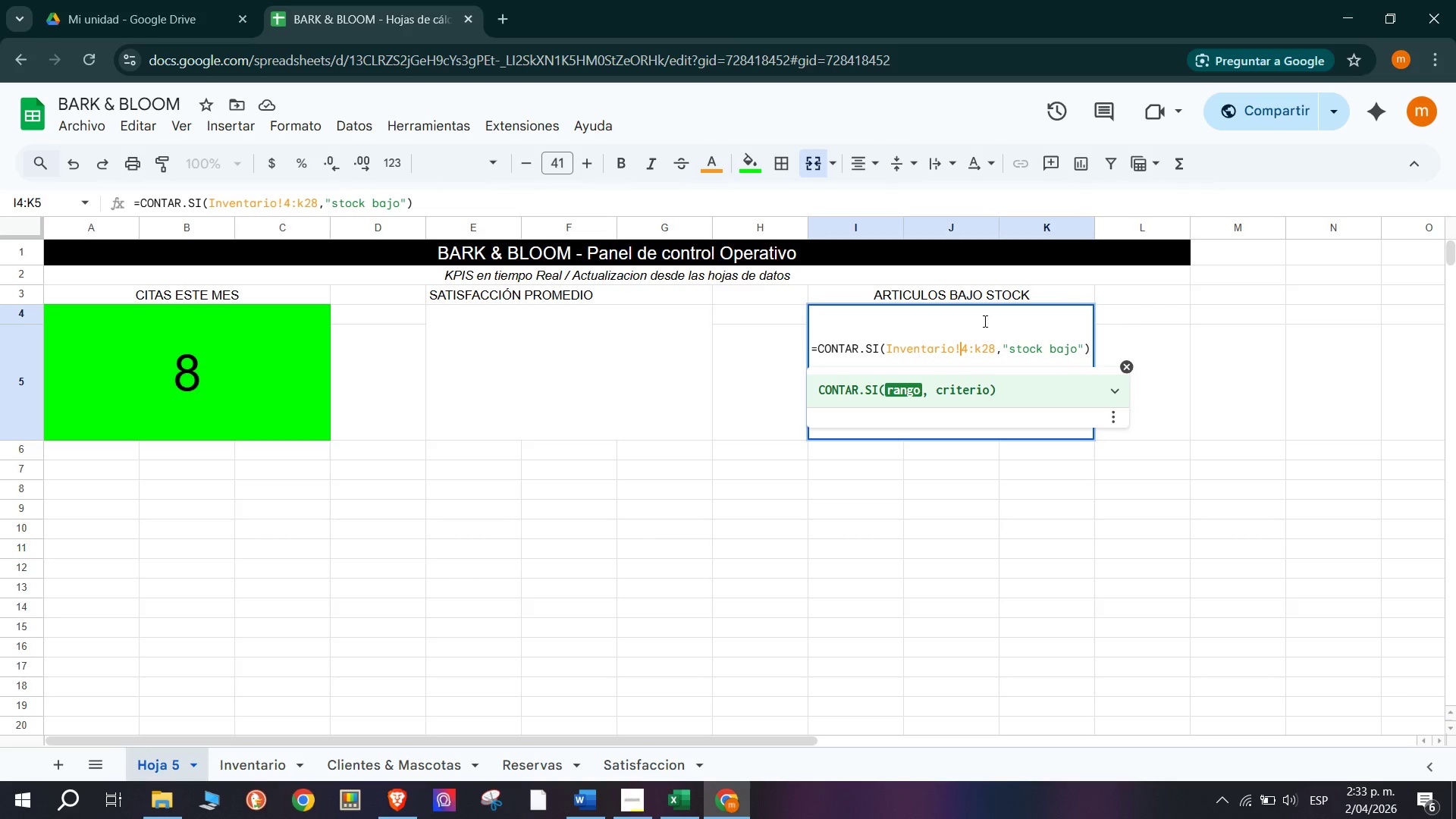 
key(K)
 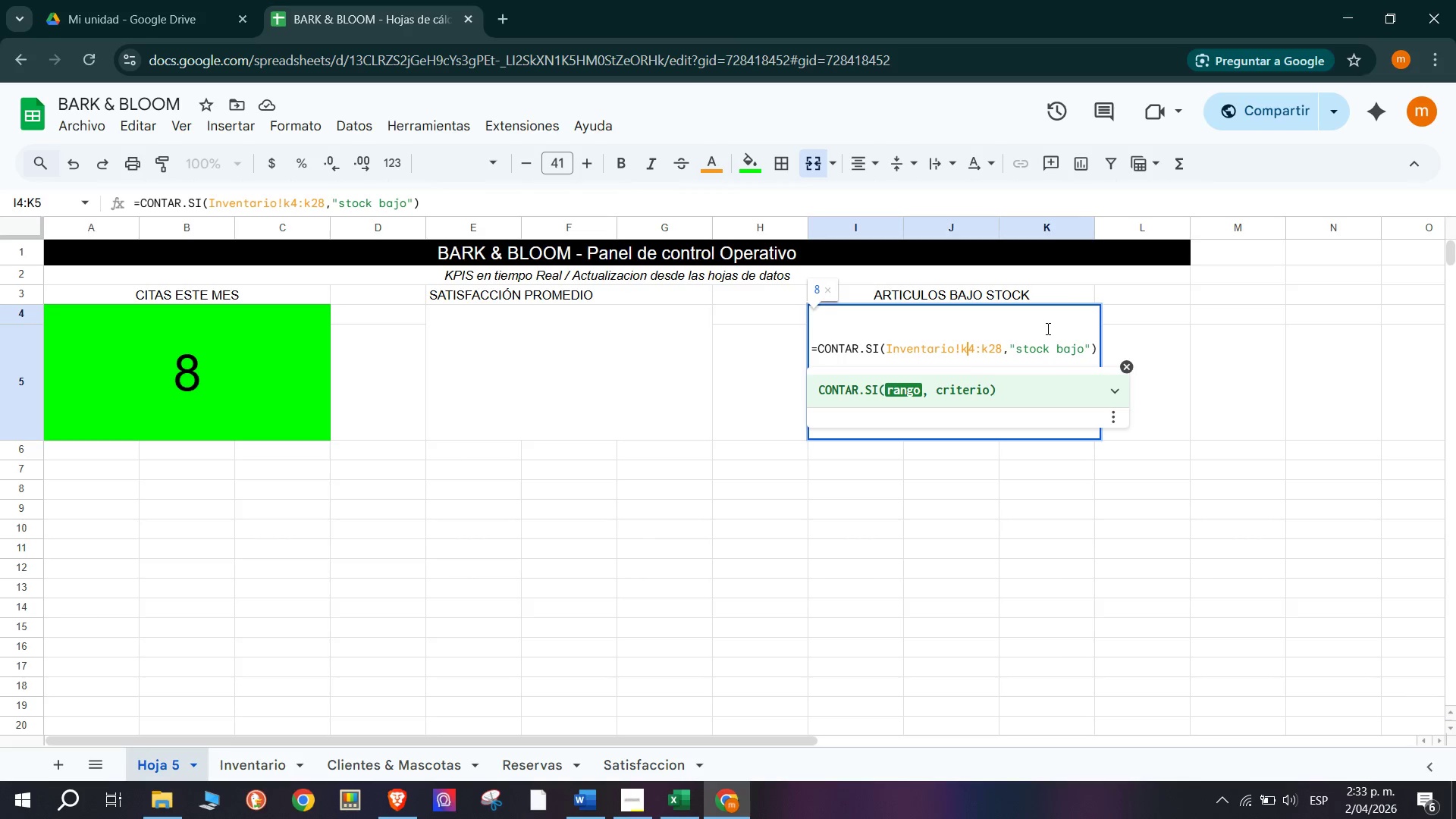 
key(Enter)
 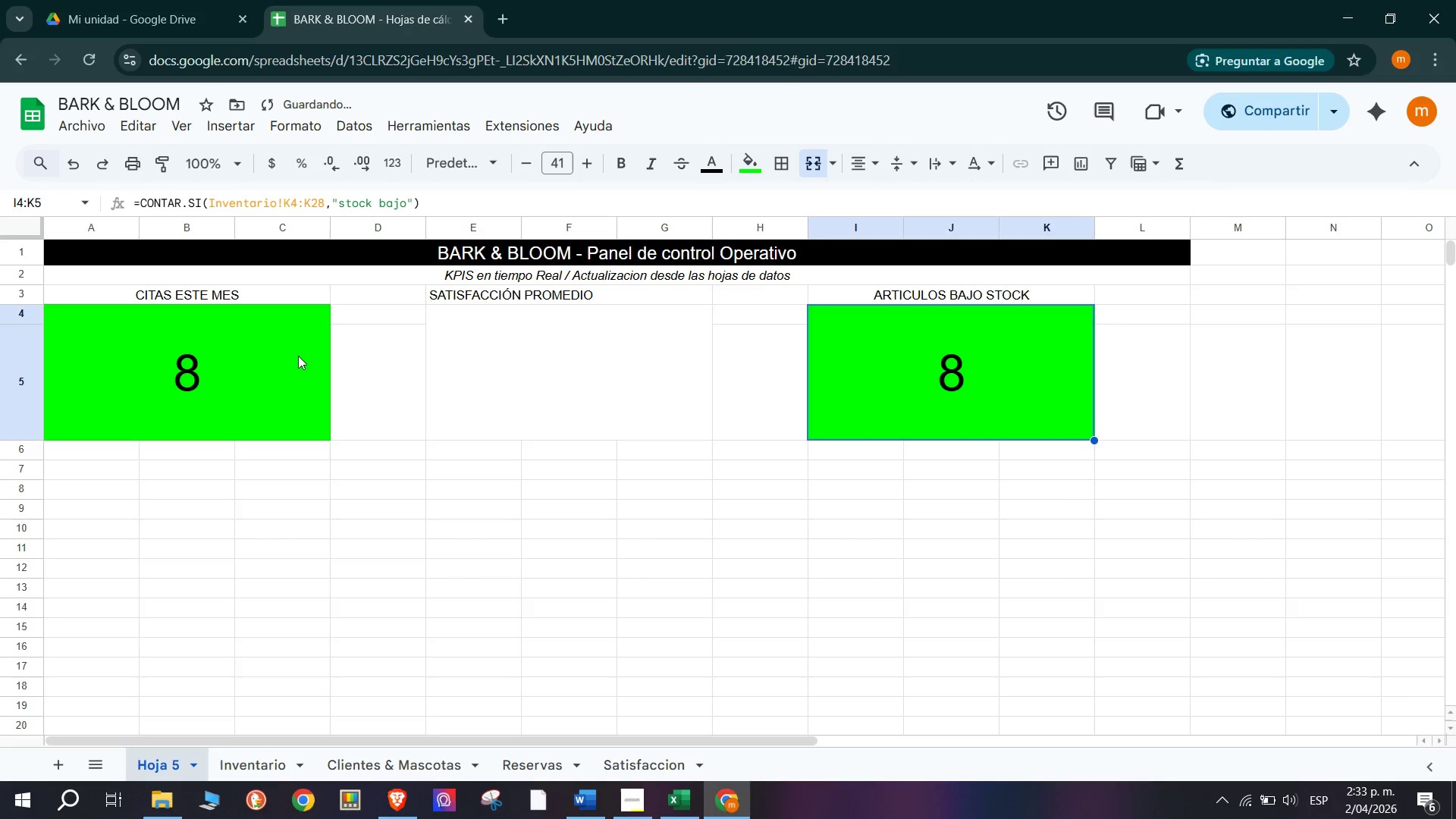 
left_click([276, 375])
 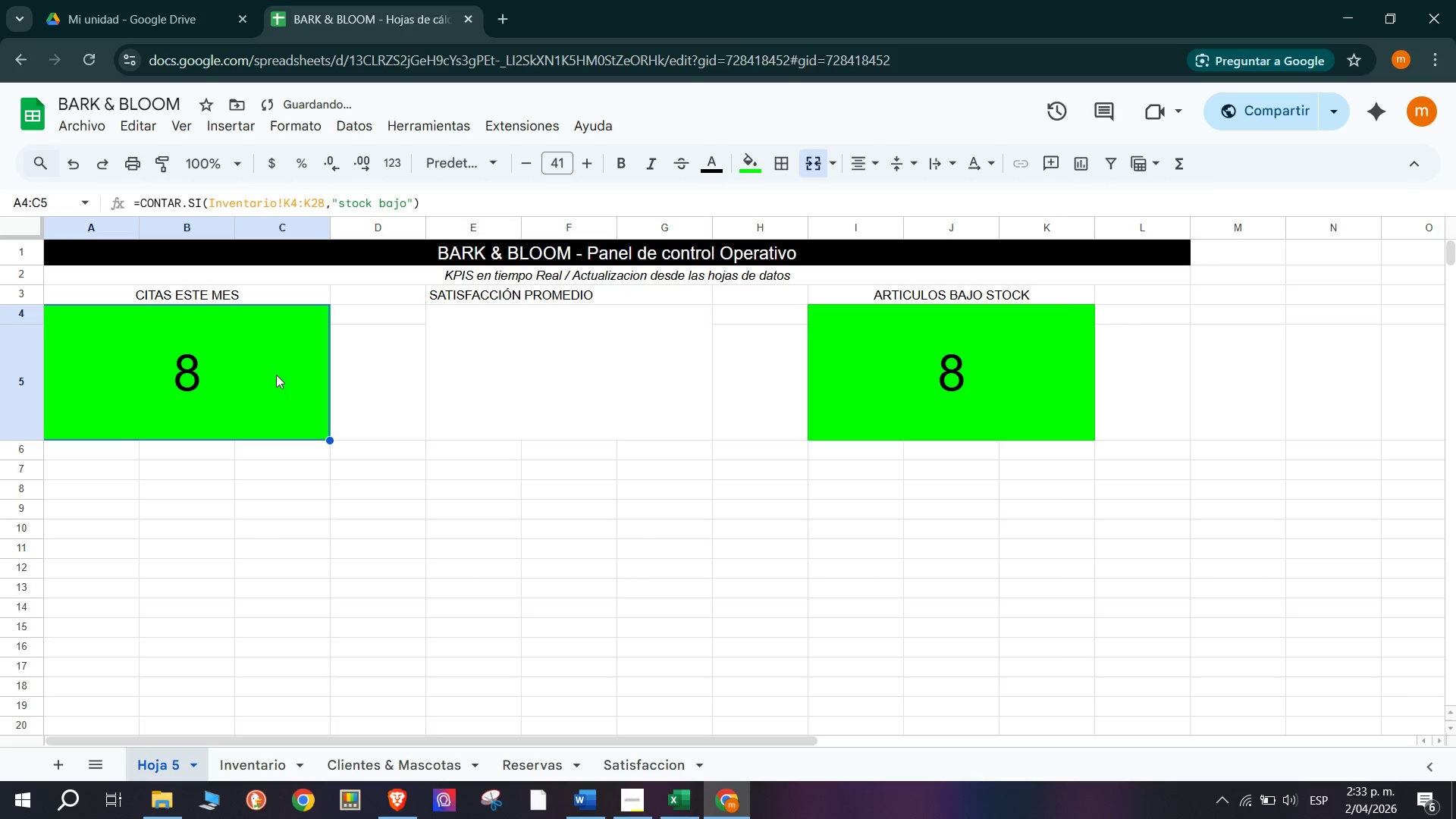 
double_click([276, 375])
 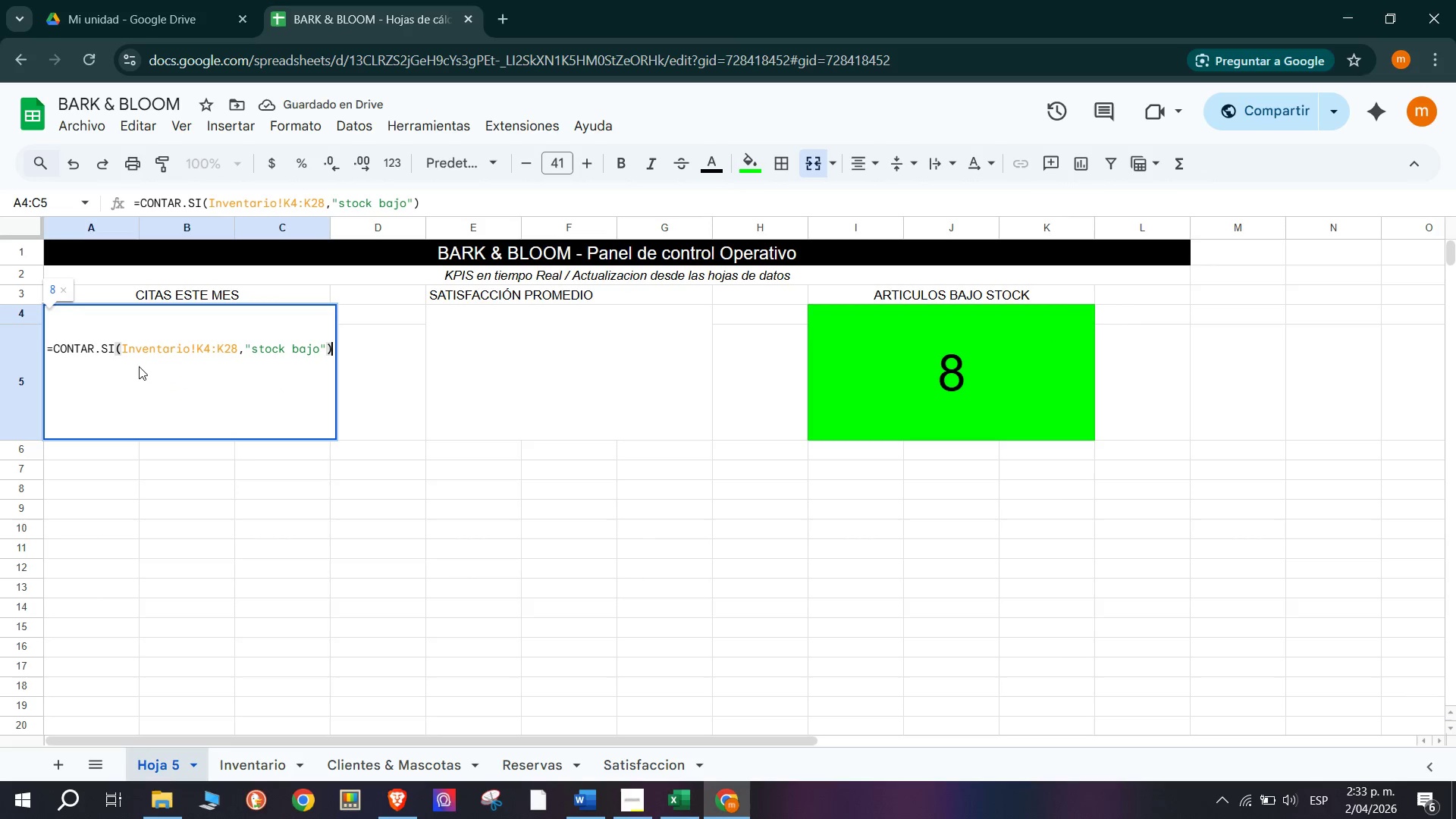 
left_click_drag(start_coordinate=[125, 347], to_coordinate=[389, 345])
 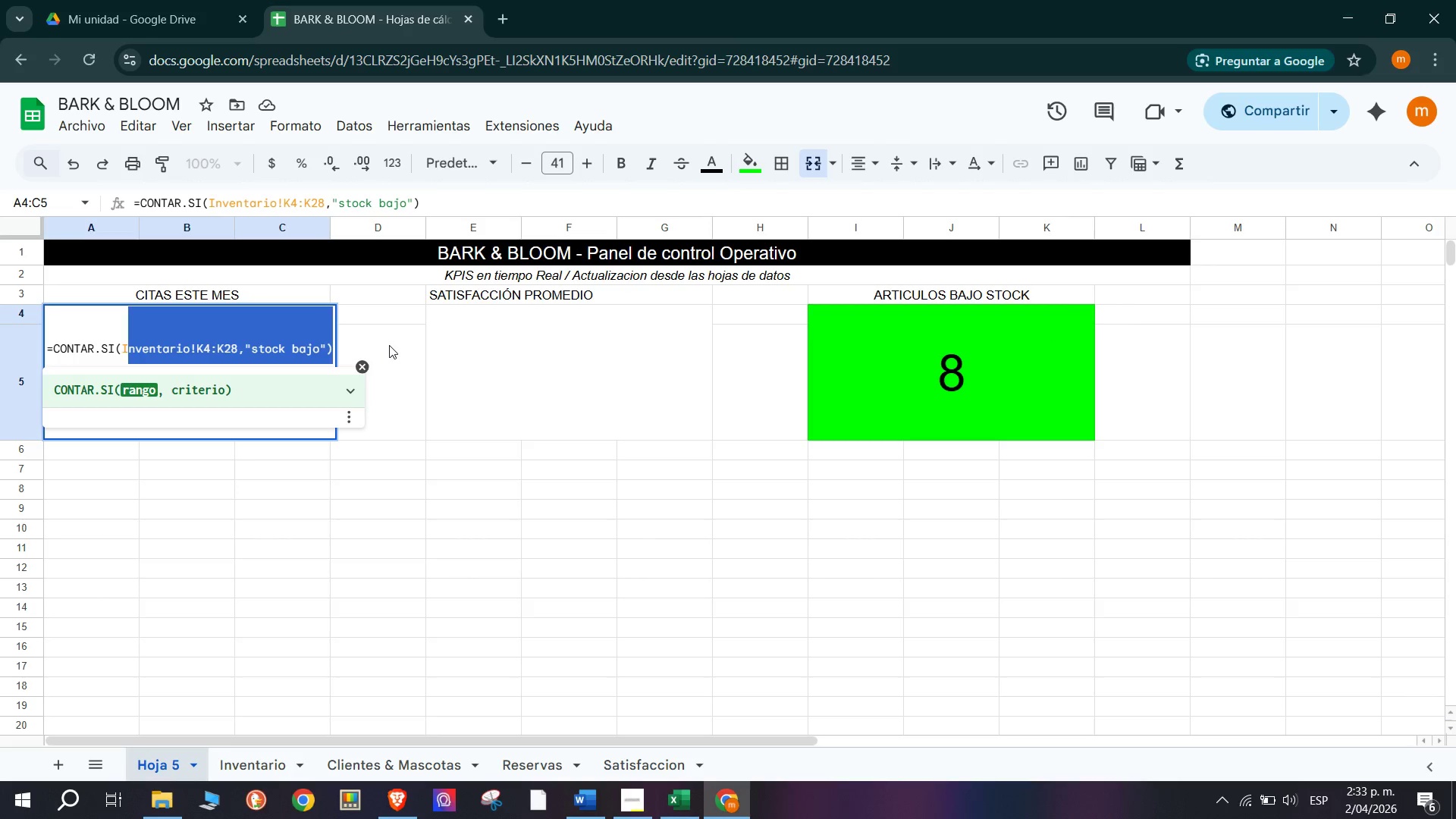 
key(Backspace)
 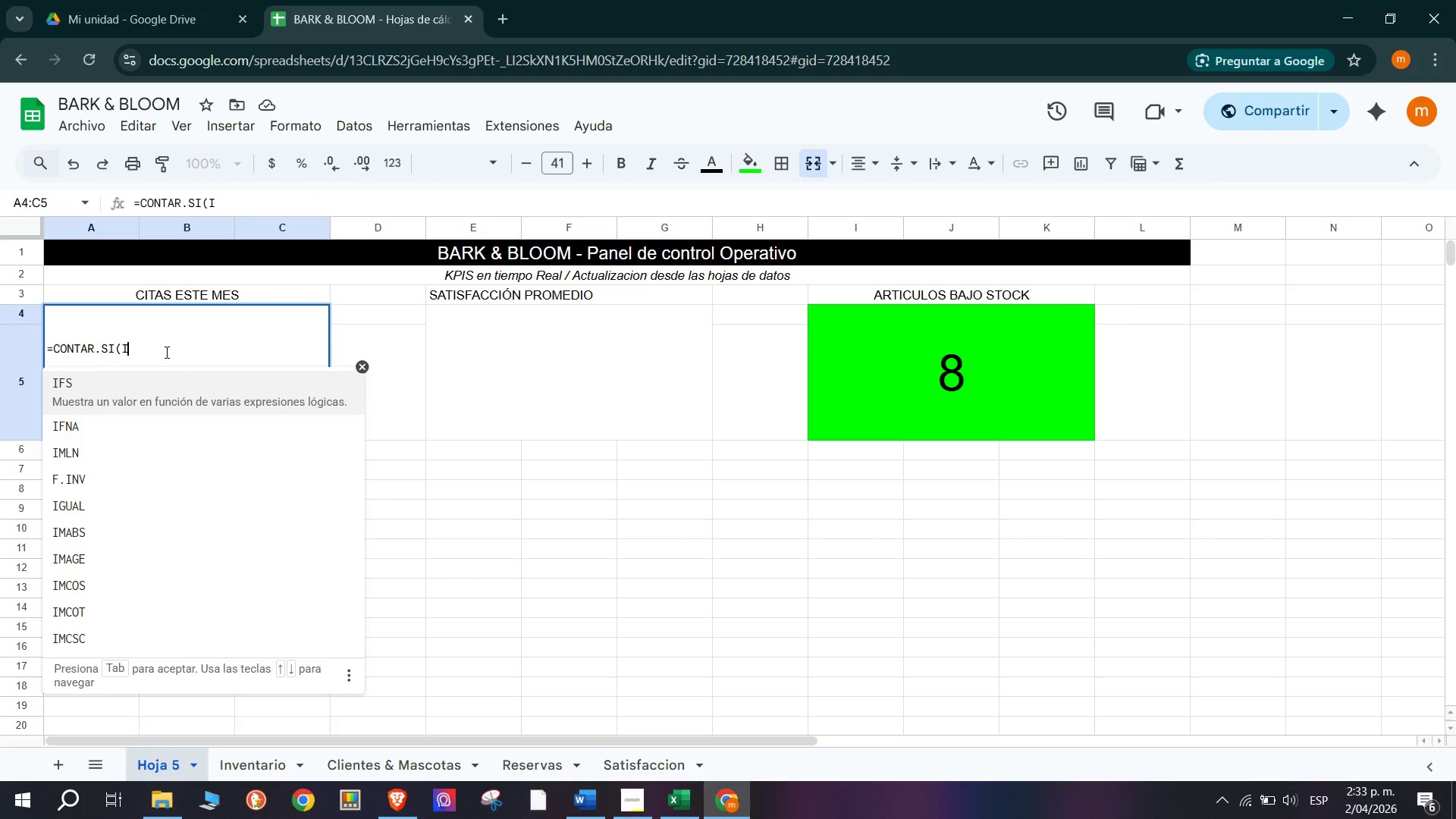 
key(Backspace)
 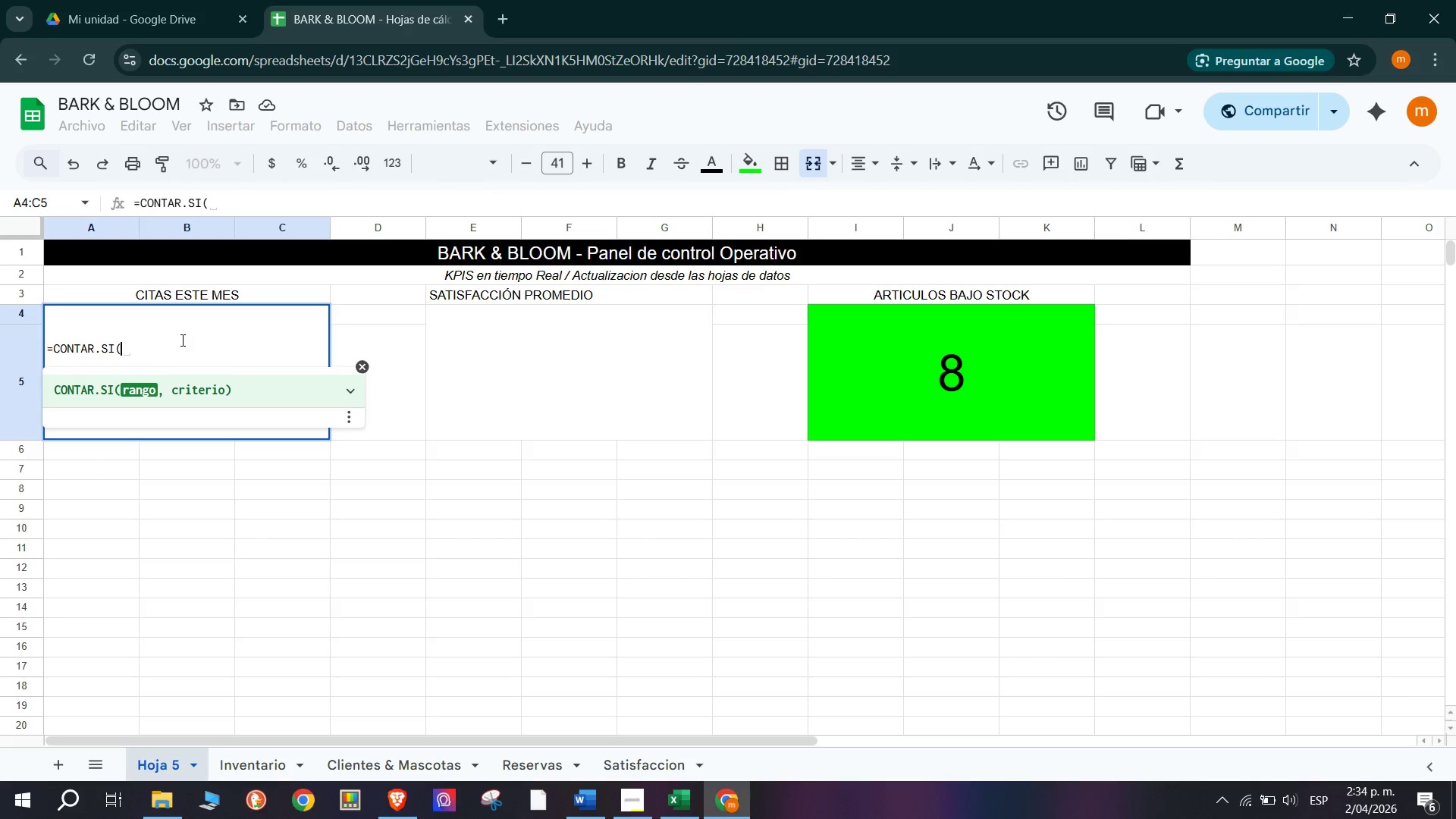 
wait(11.5)
 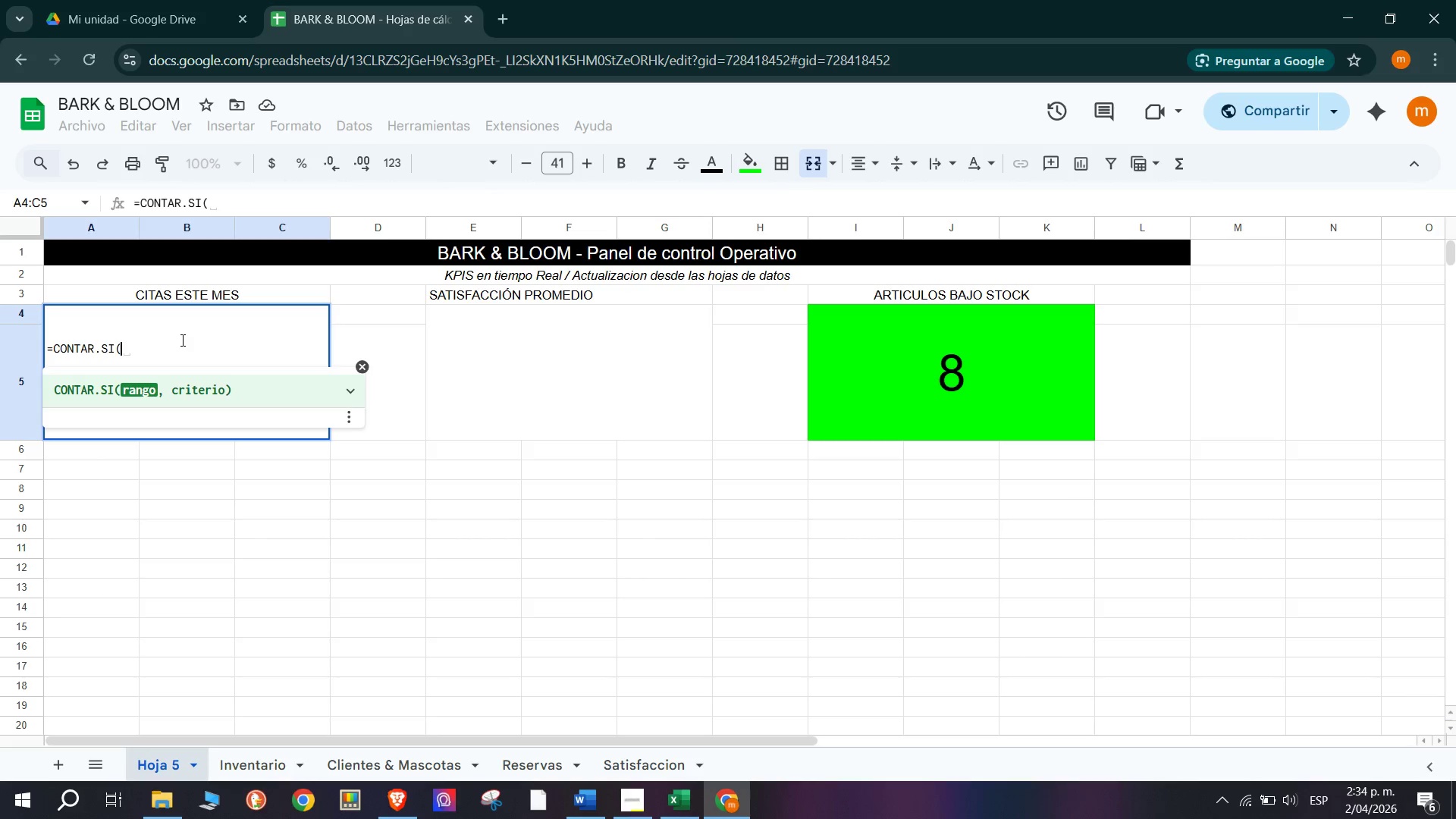 
left_click([538, 762])
 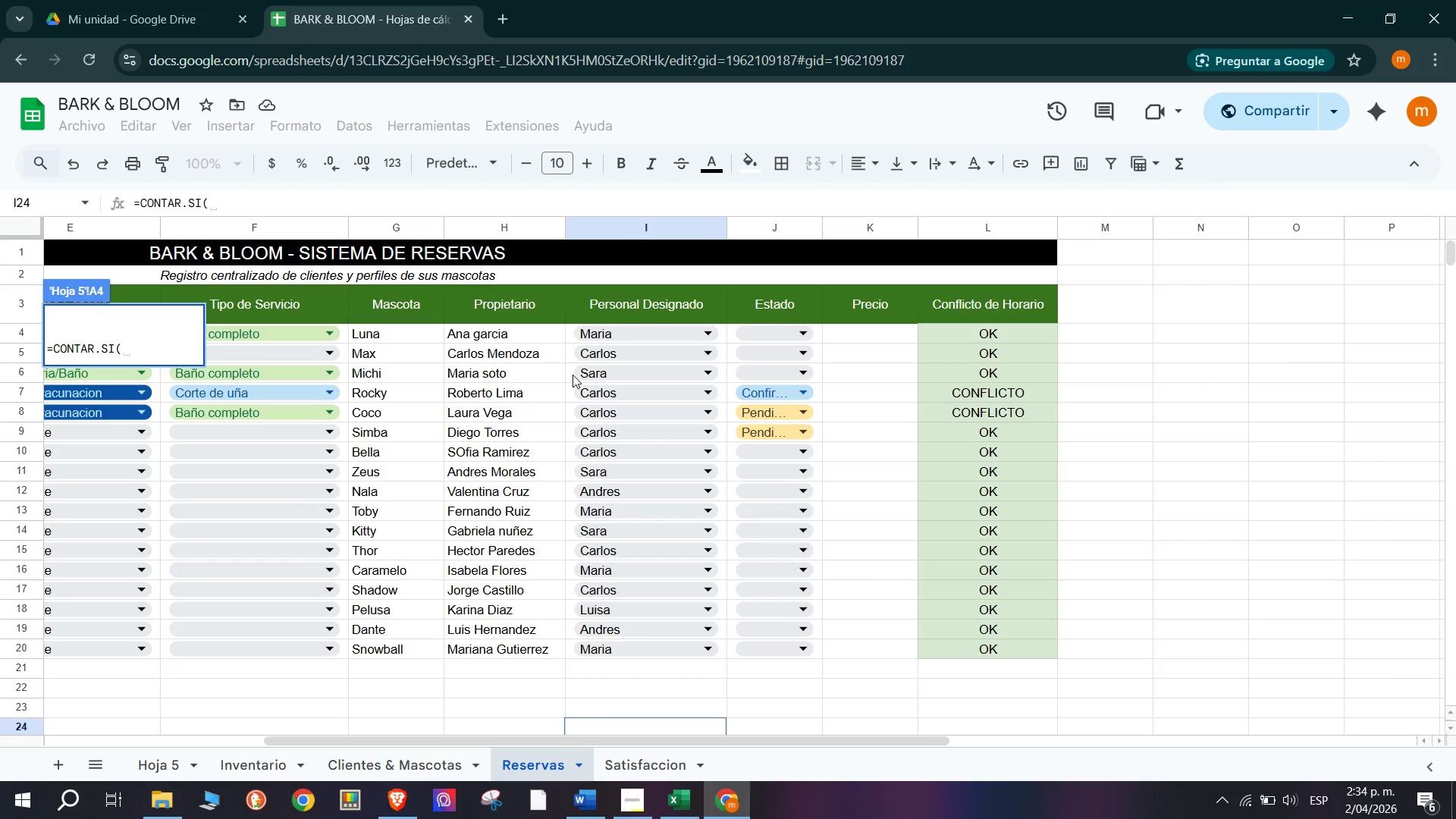 
wait(14.73)
 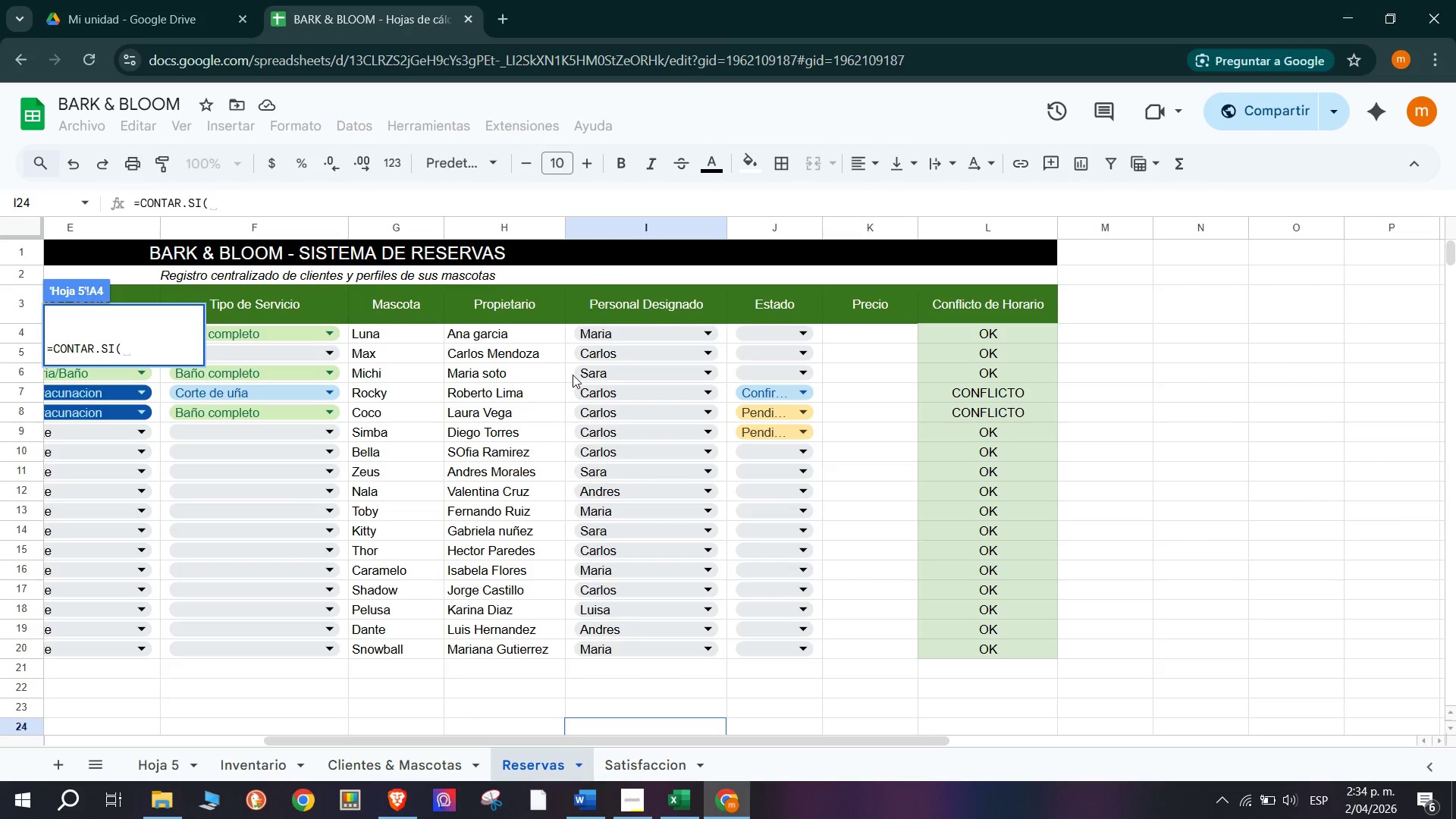 
scroll: coordinate [296, 310], scroll_direction: up, amount: 8.0
 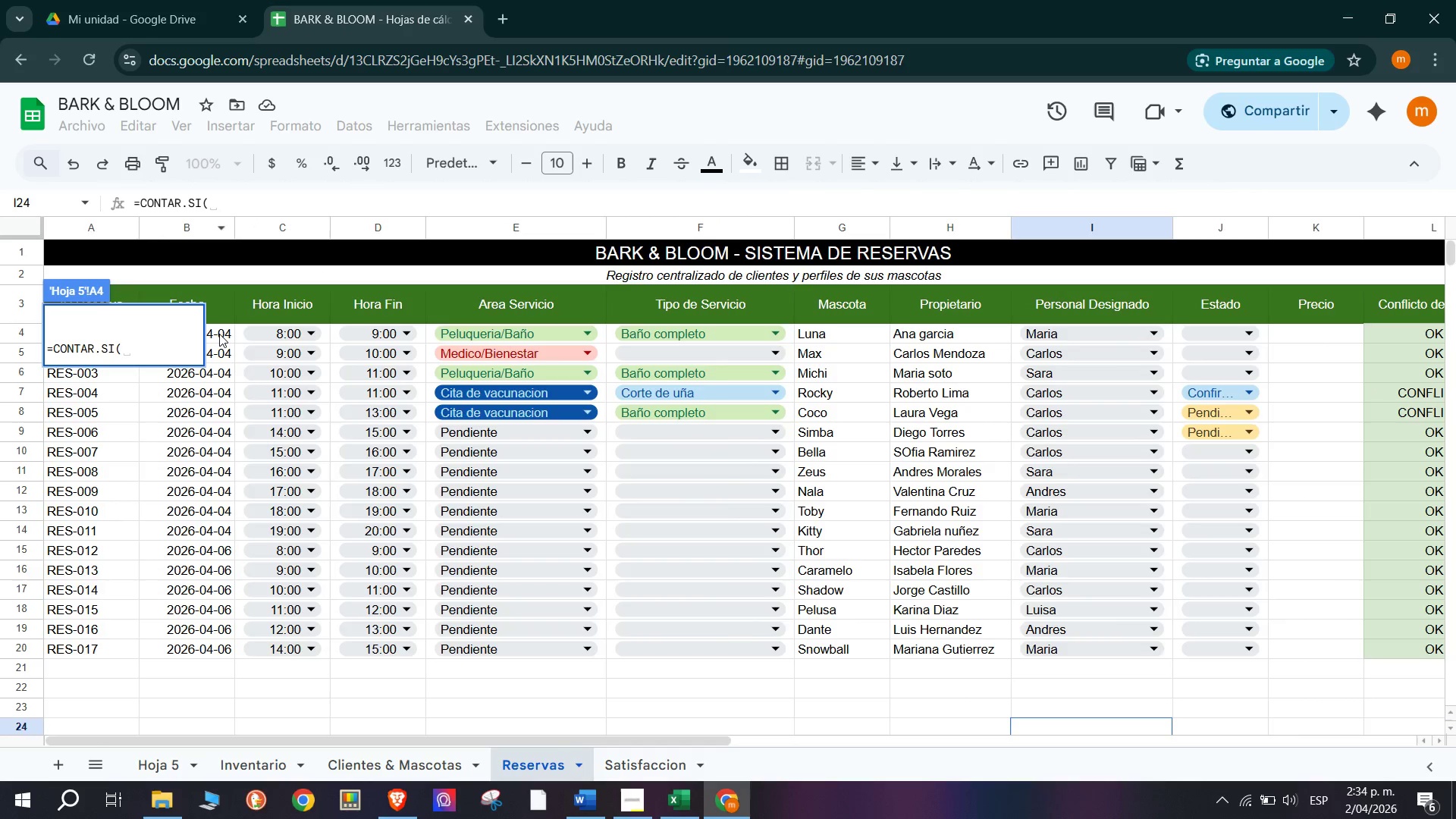 
left_click([222, 334])
 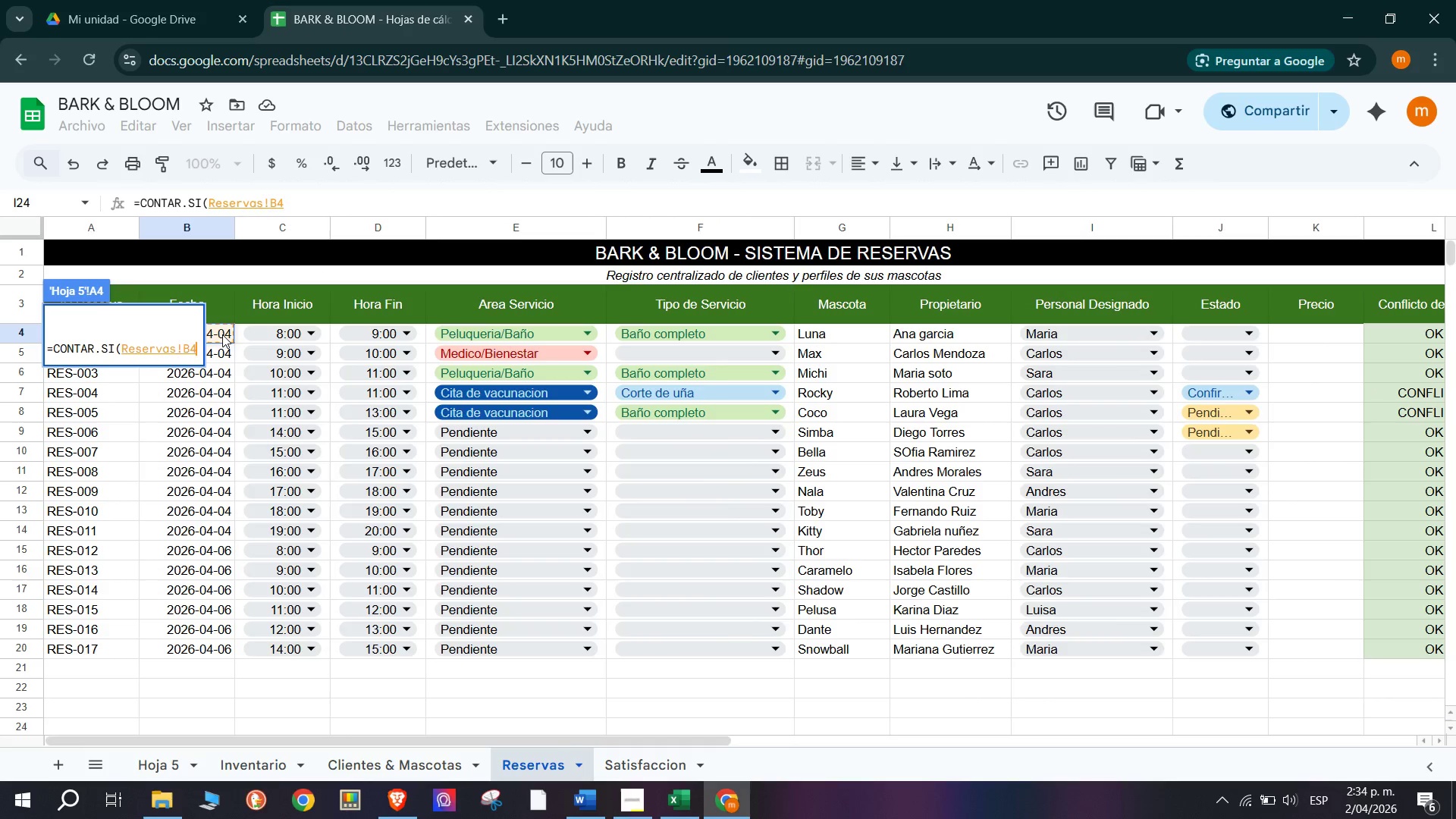 
wait(6.72)
 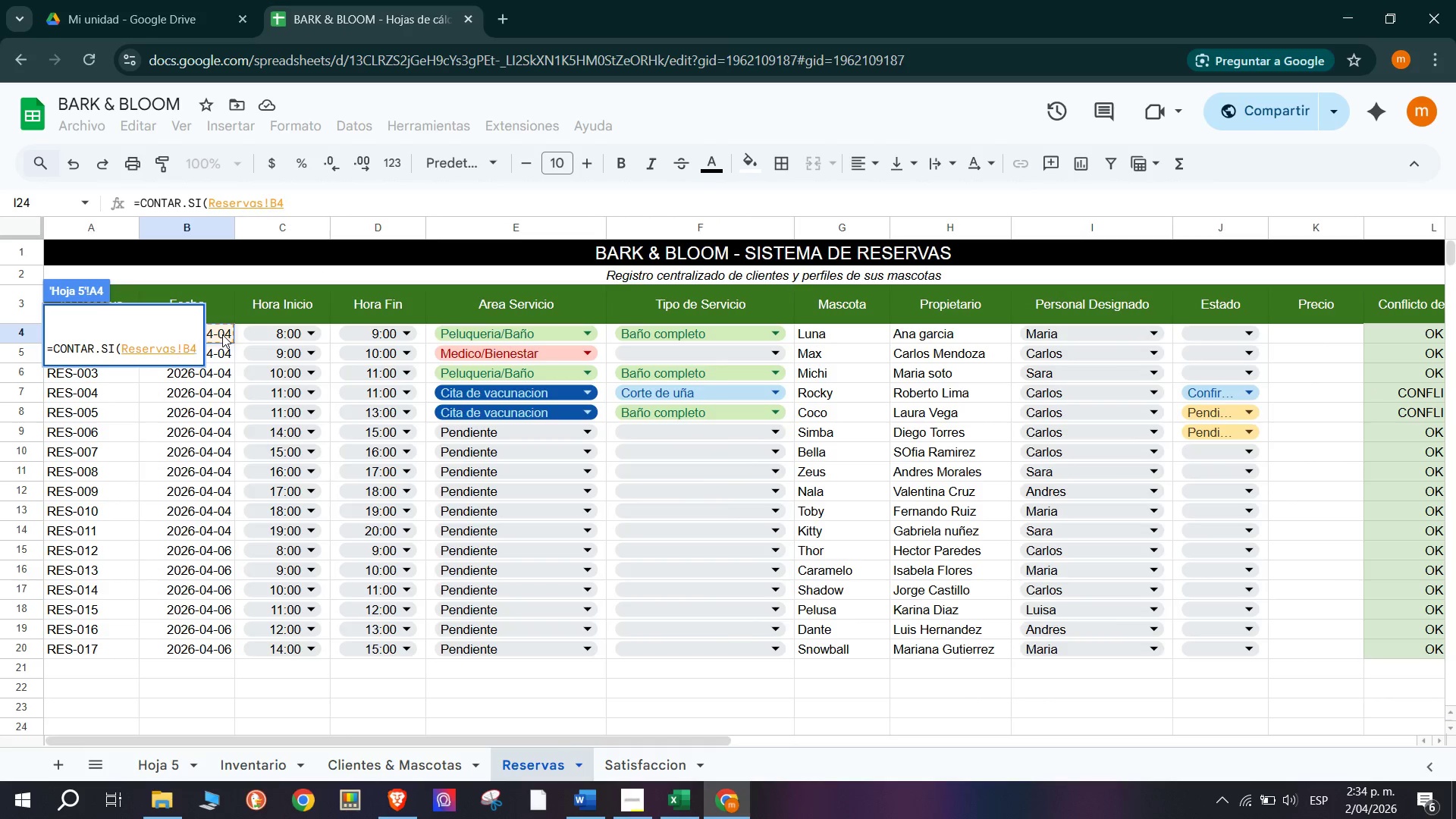 
key(Shift+Period)
 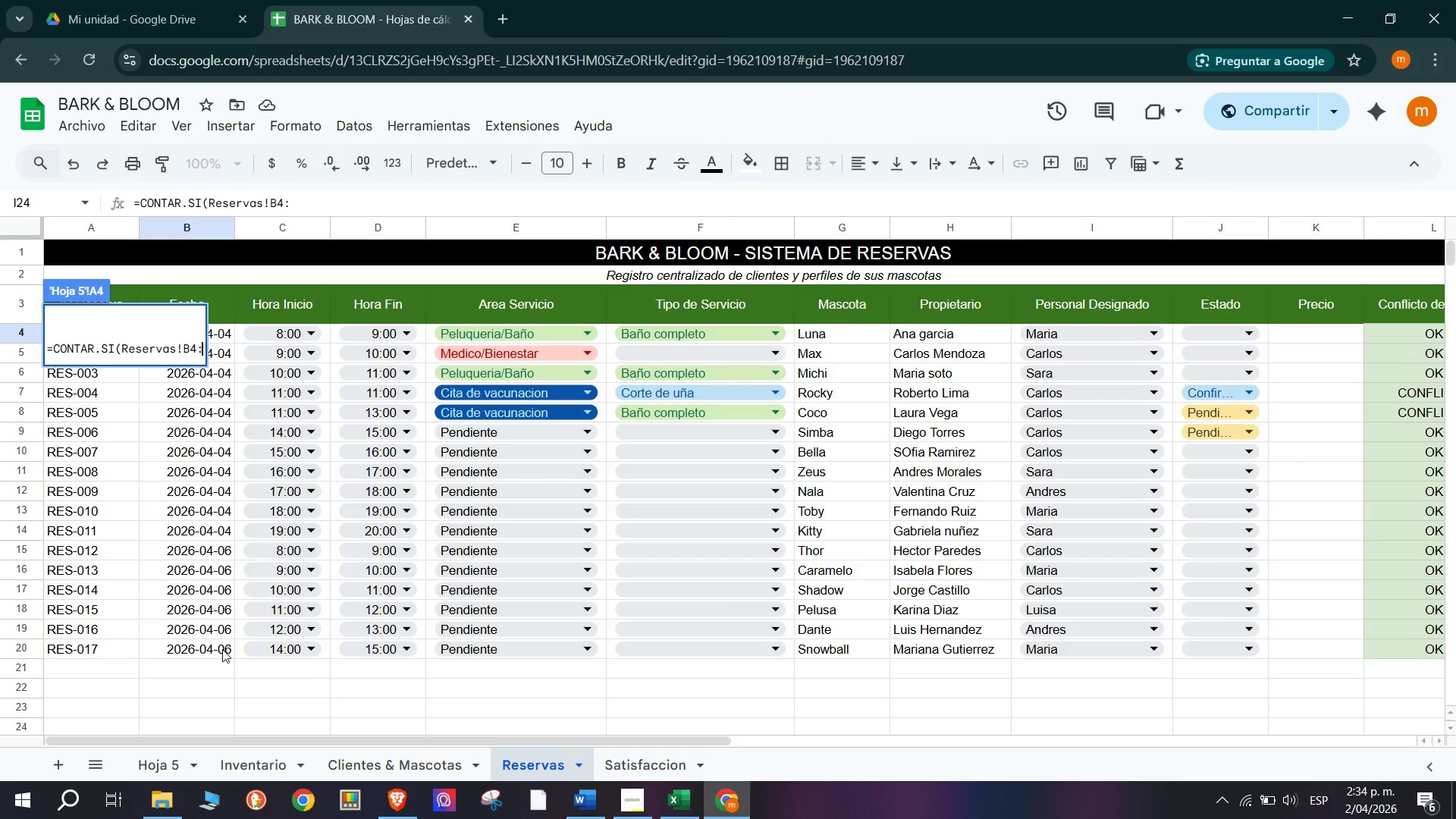 
left_click([215, 649])
 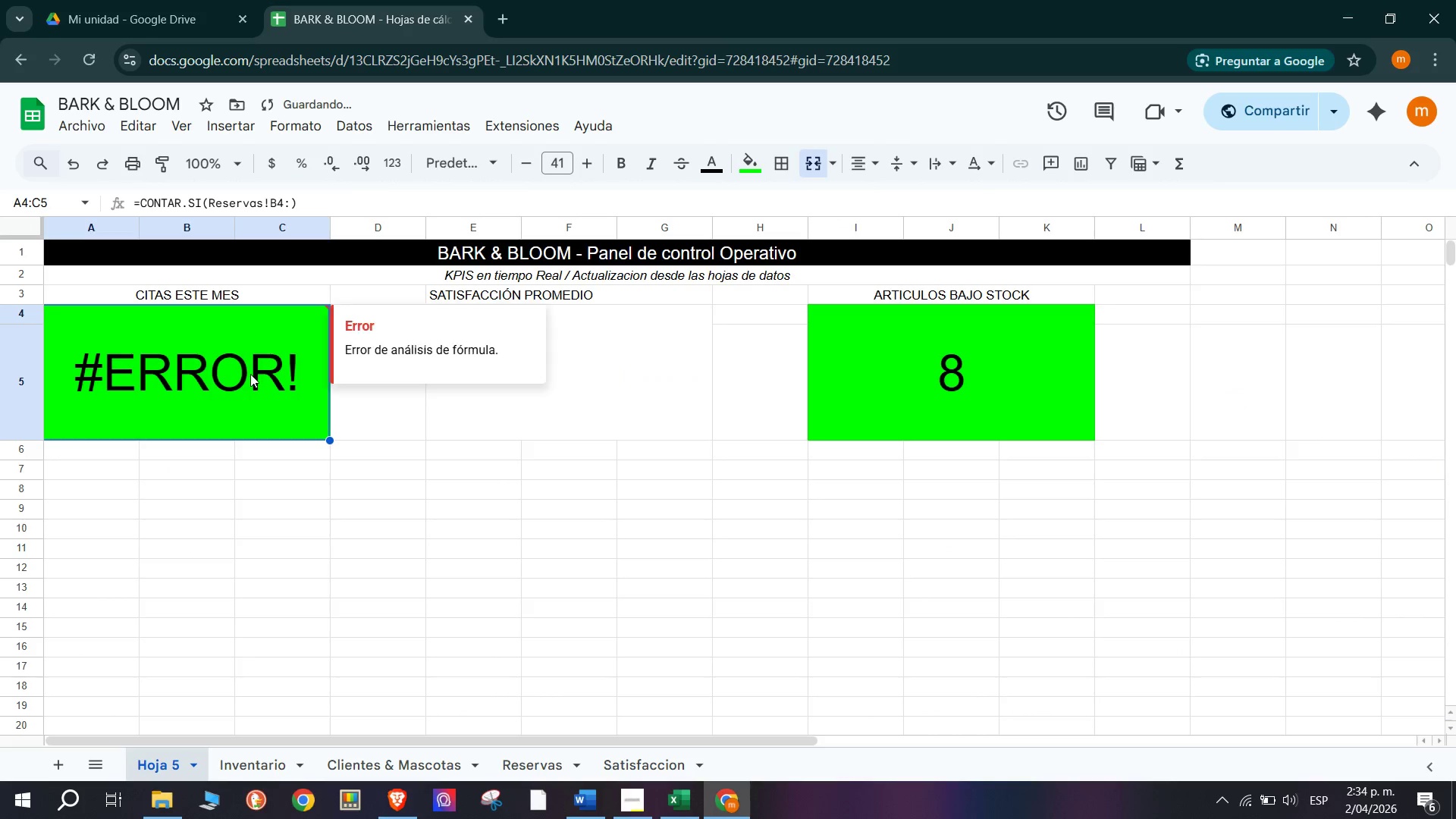 
double_click([250, 374])
 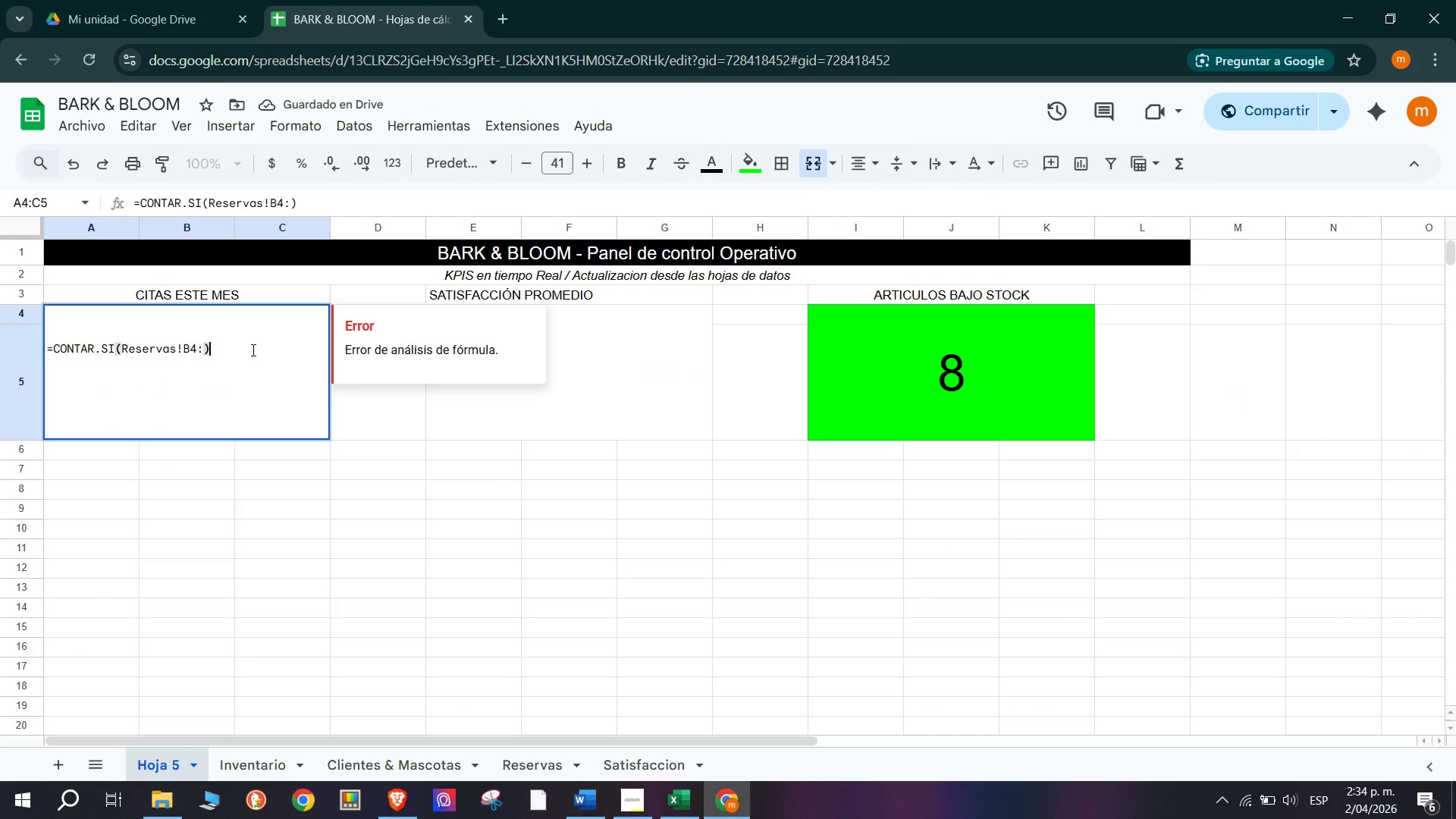 
key(Backspace)
type(b20)
 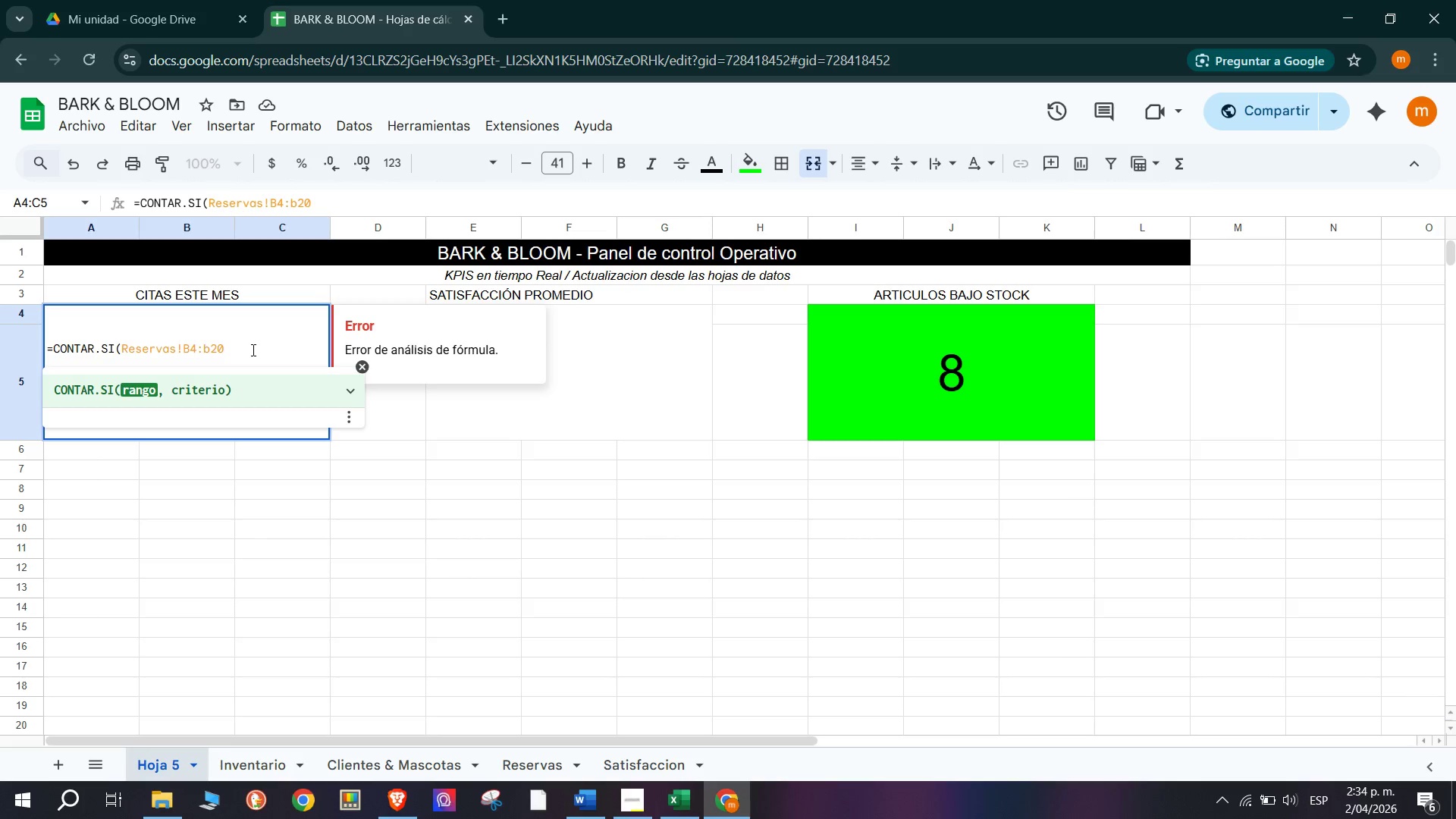 
key(Comma)
 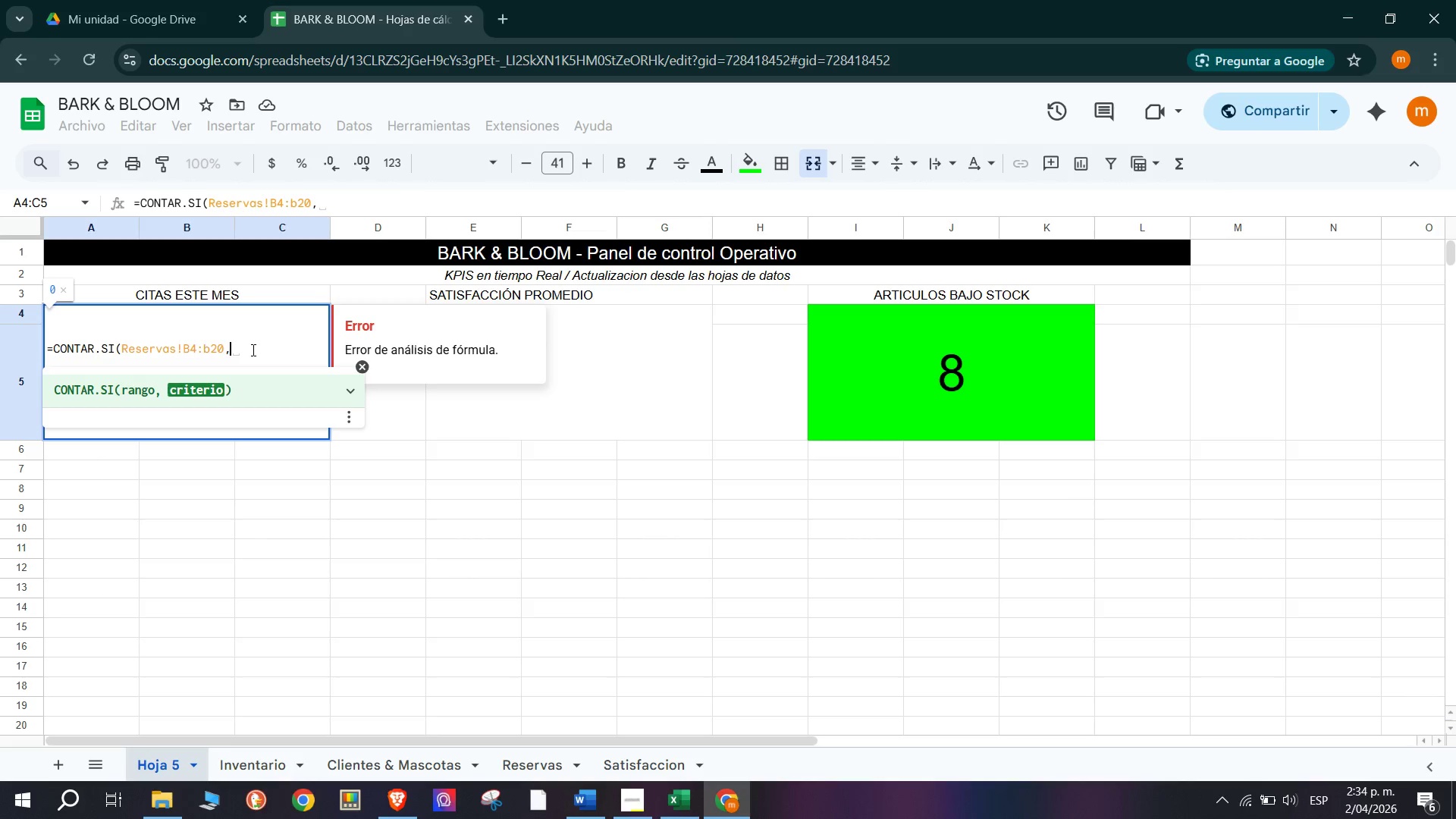 
key(Space)
 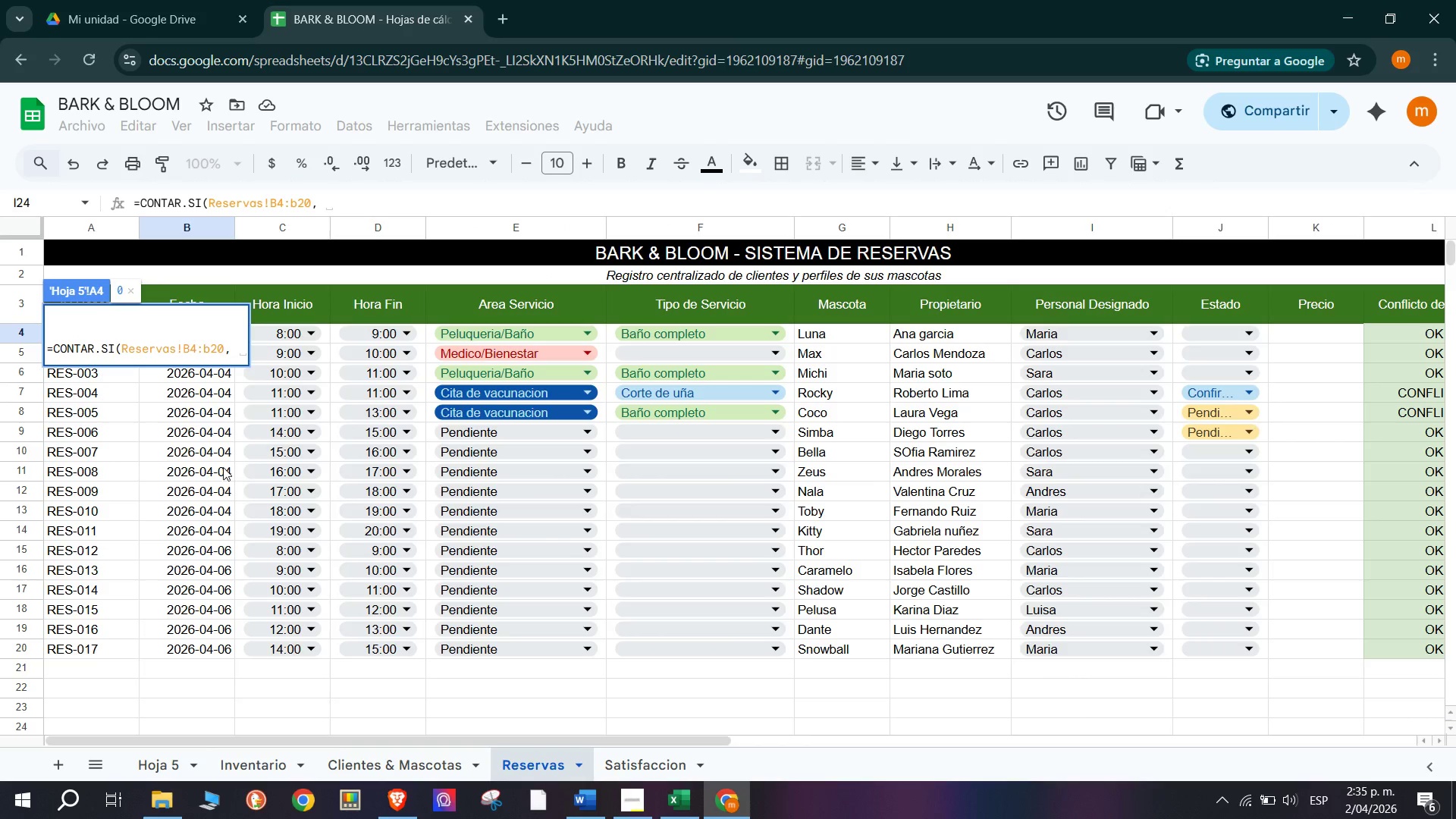 
wait(14.67)
 